 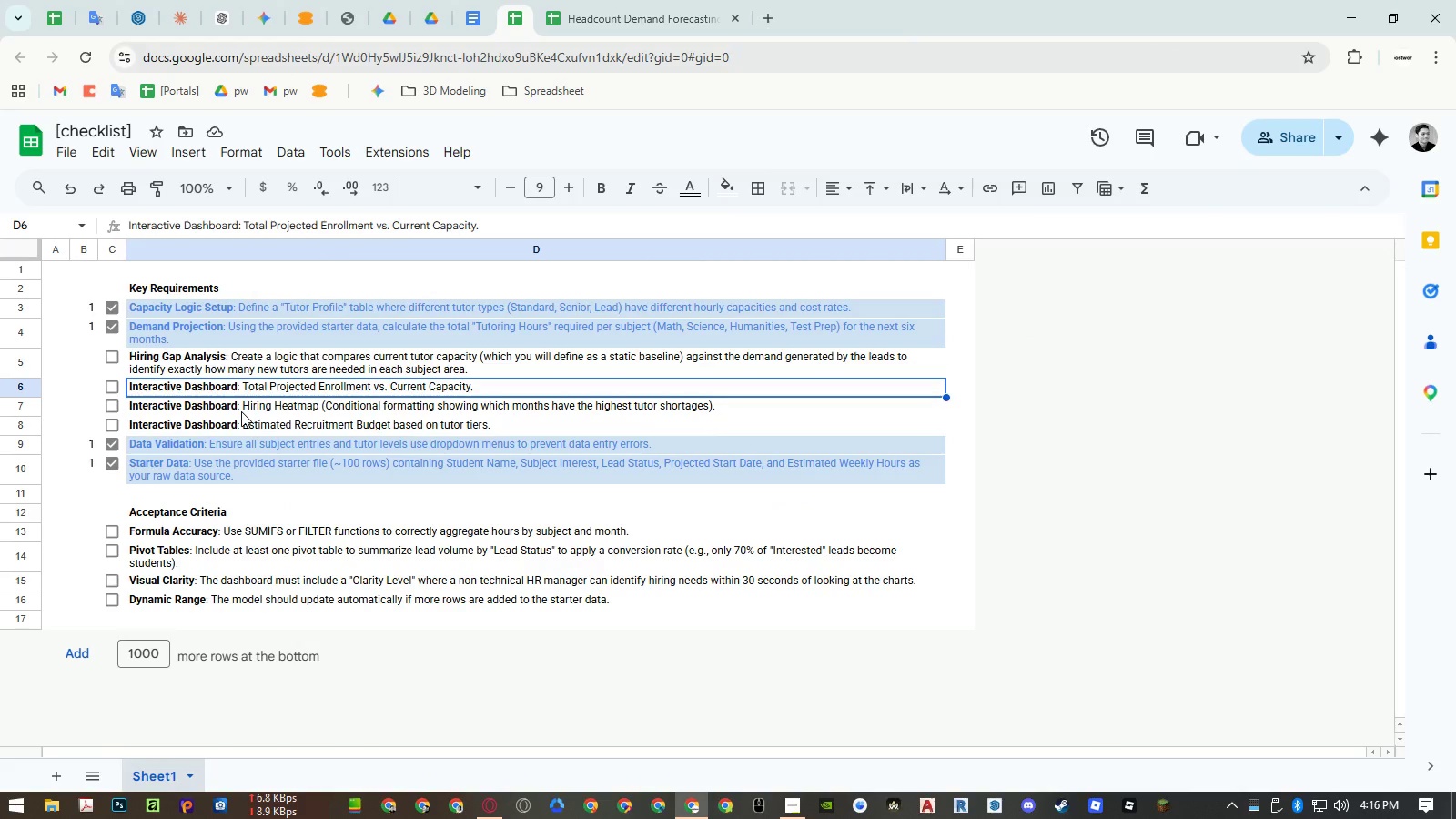 
left_click([603, 15])
 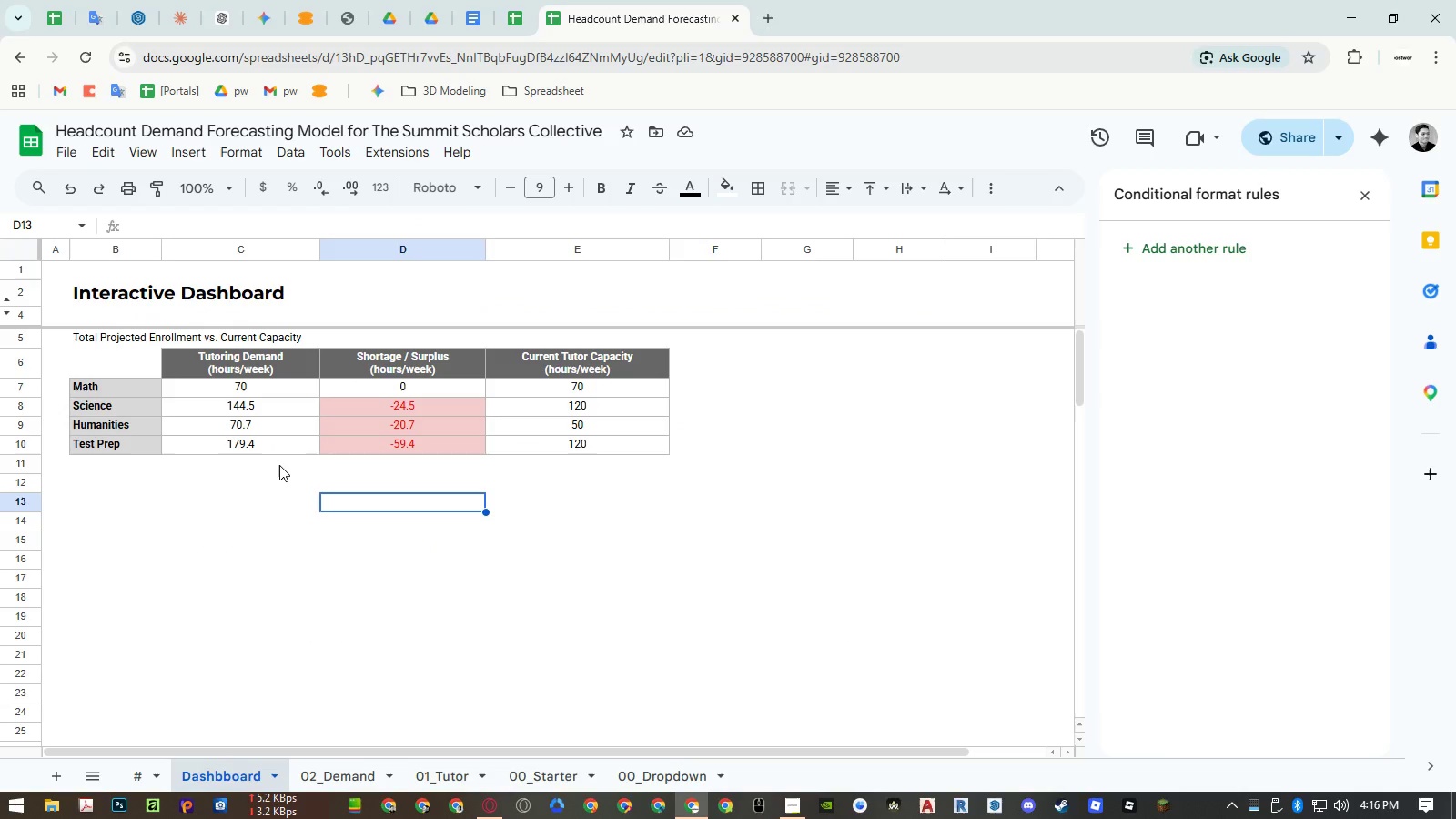 
left_click_drag(start_coordinate=[279, 465], to_coordinate=[539, 460])
 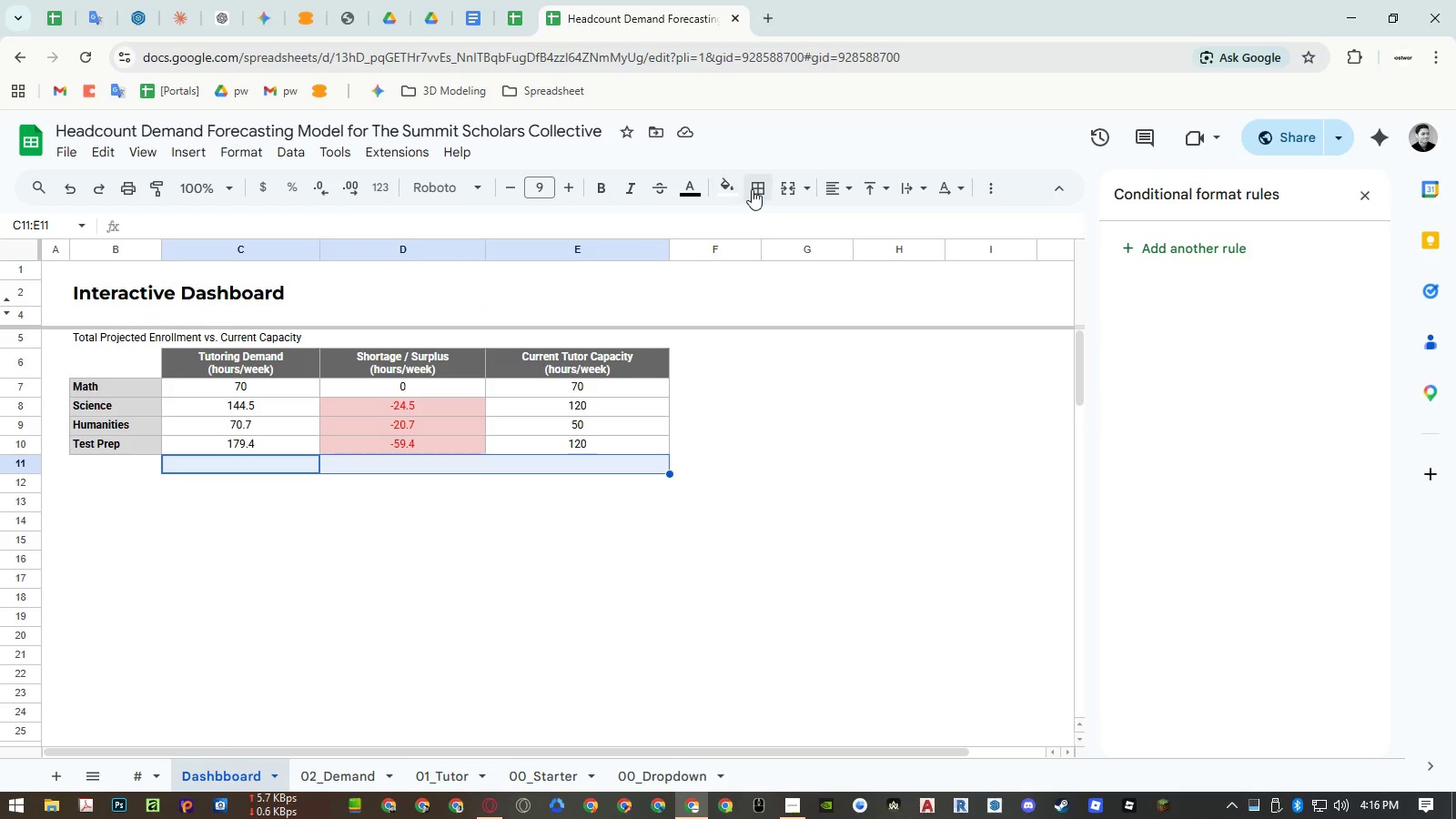 
double_click([763, 225])
 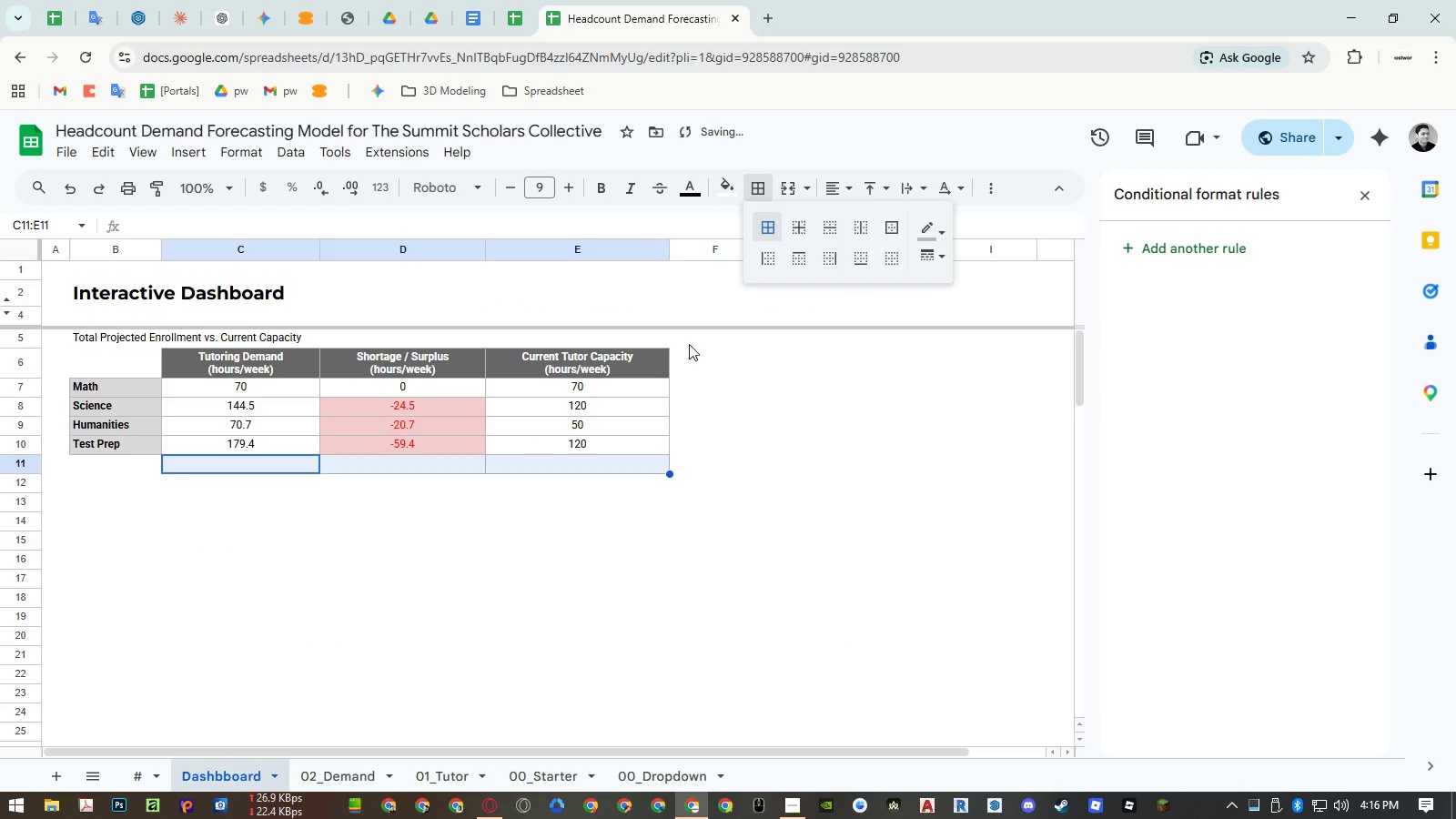 
left_click([139, 424])
 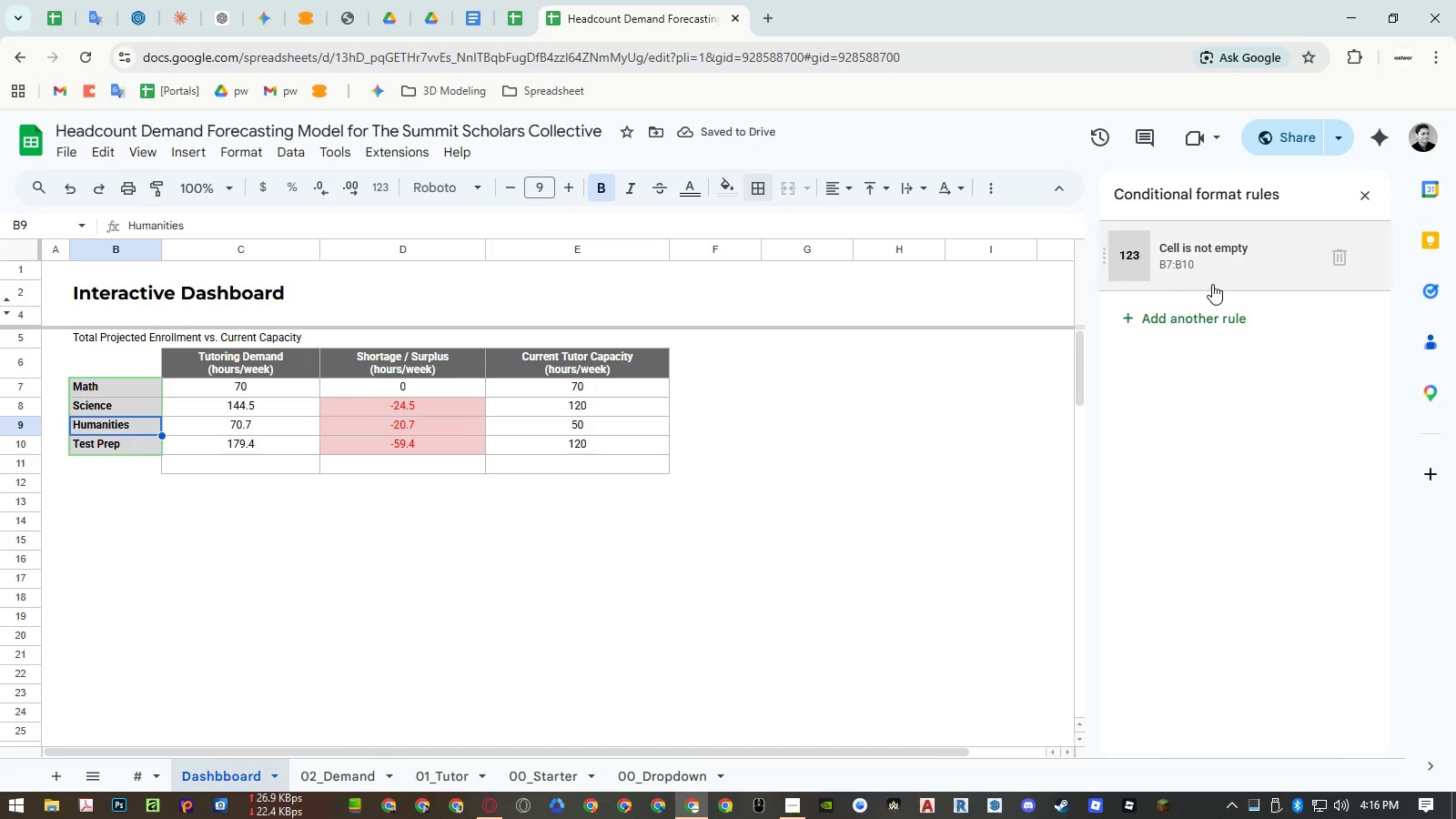 
left_click([1230, 270])
 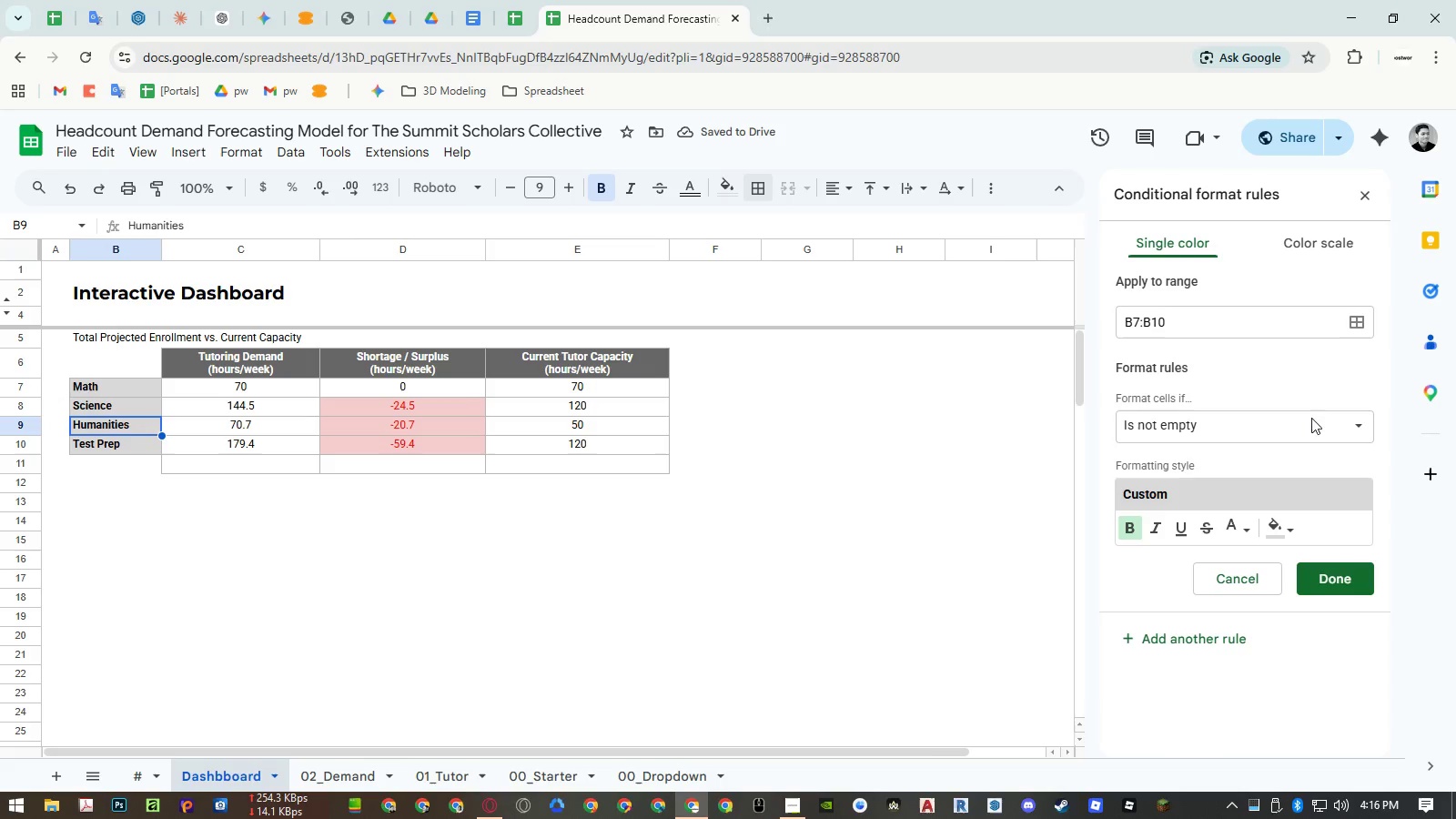 
left_click([1358, 320])
 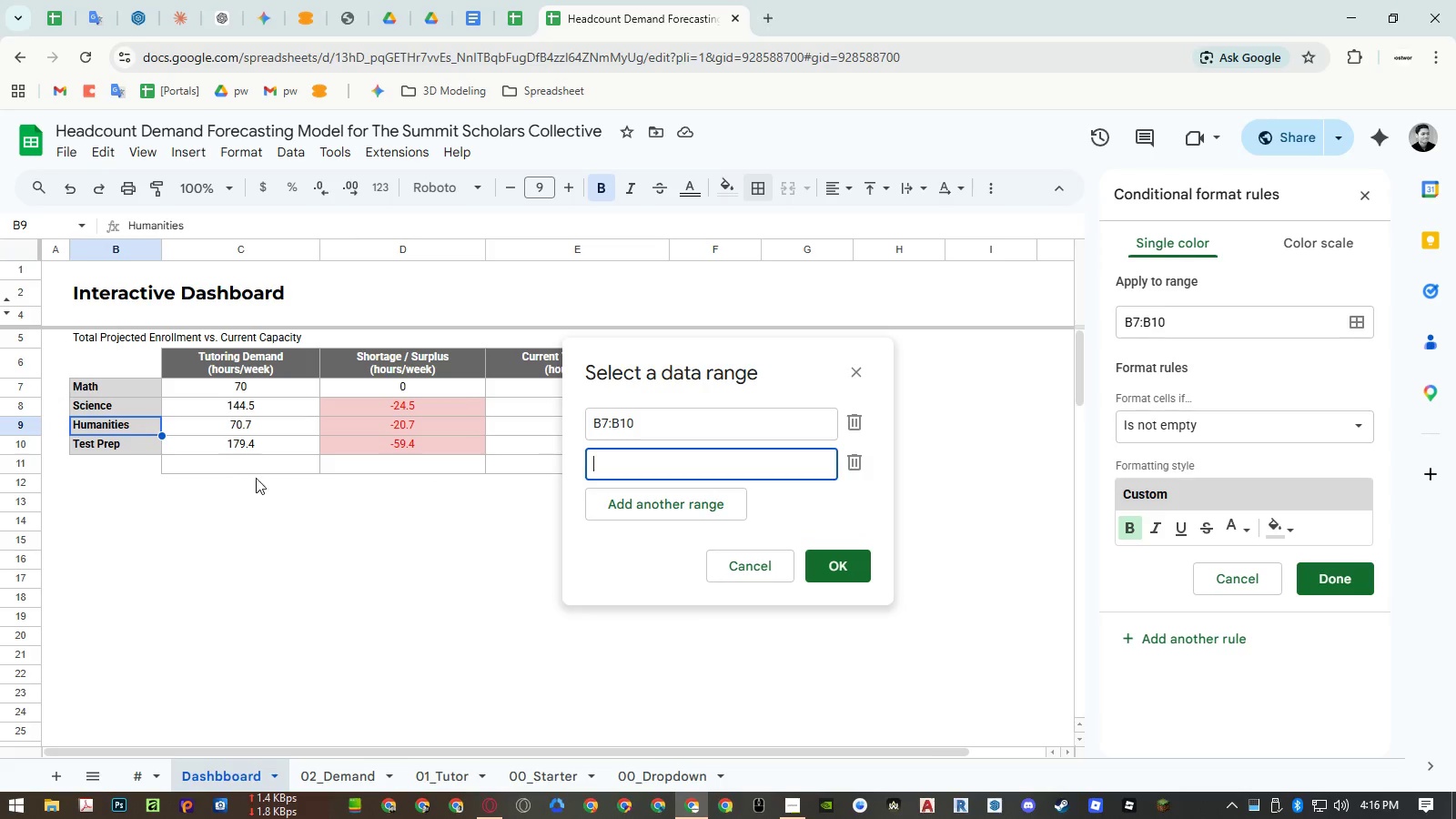 
left_click_drag(start_coordinate=[234, 463], to_coordinate=[490, 466])
 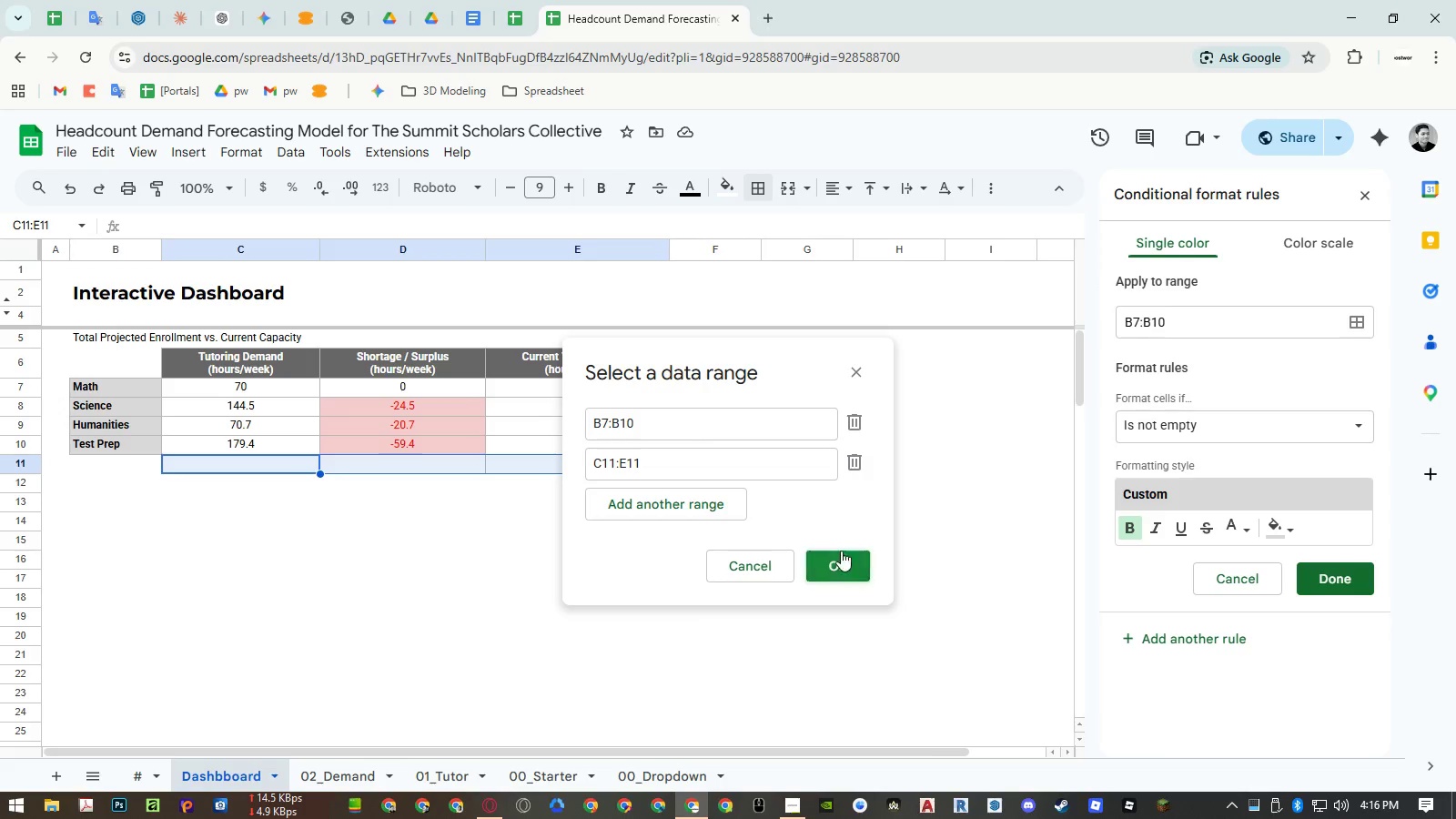 
left_click([842, 557])
 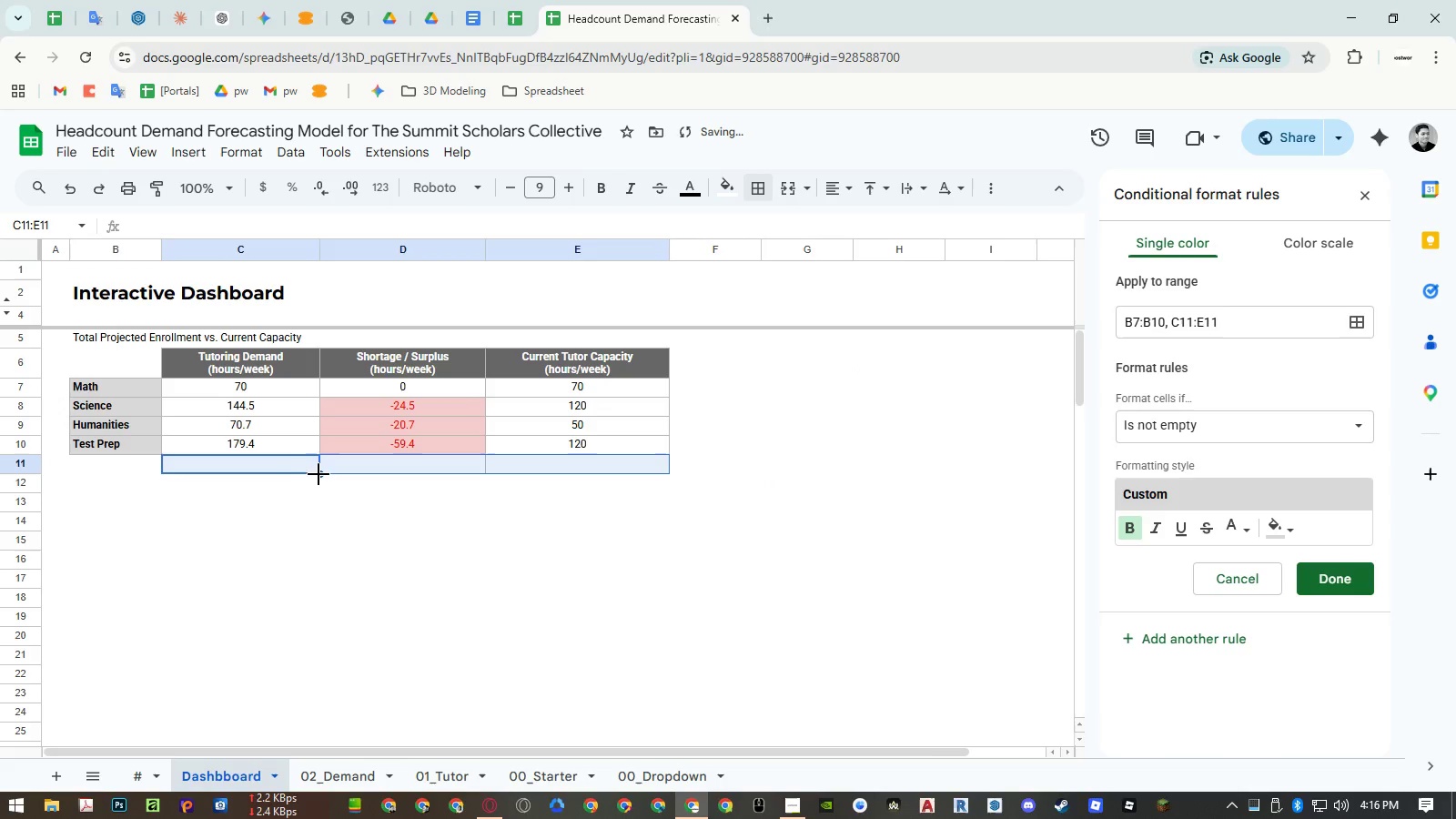 
left_click([295, 467])
 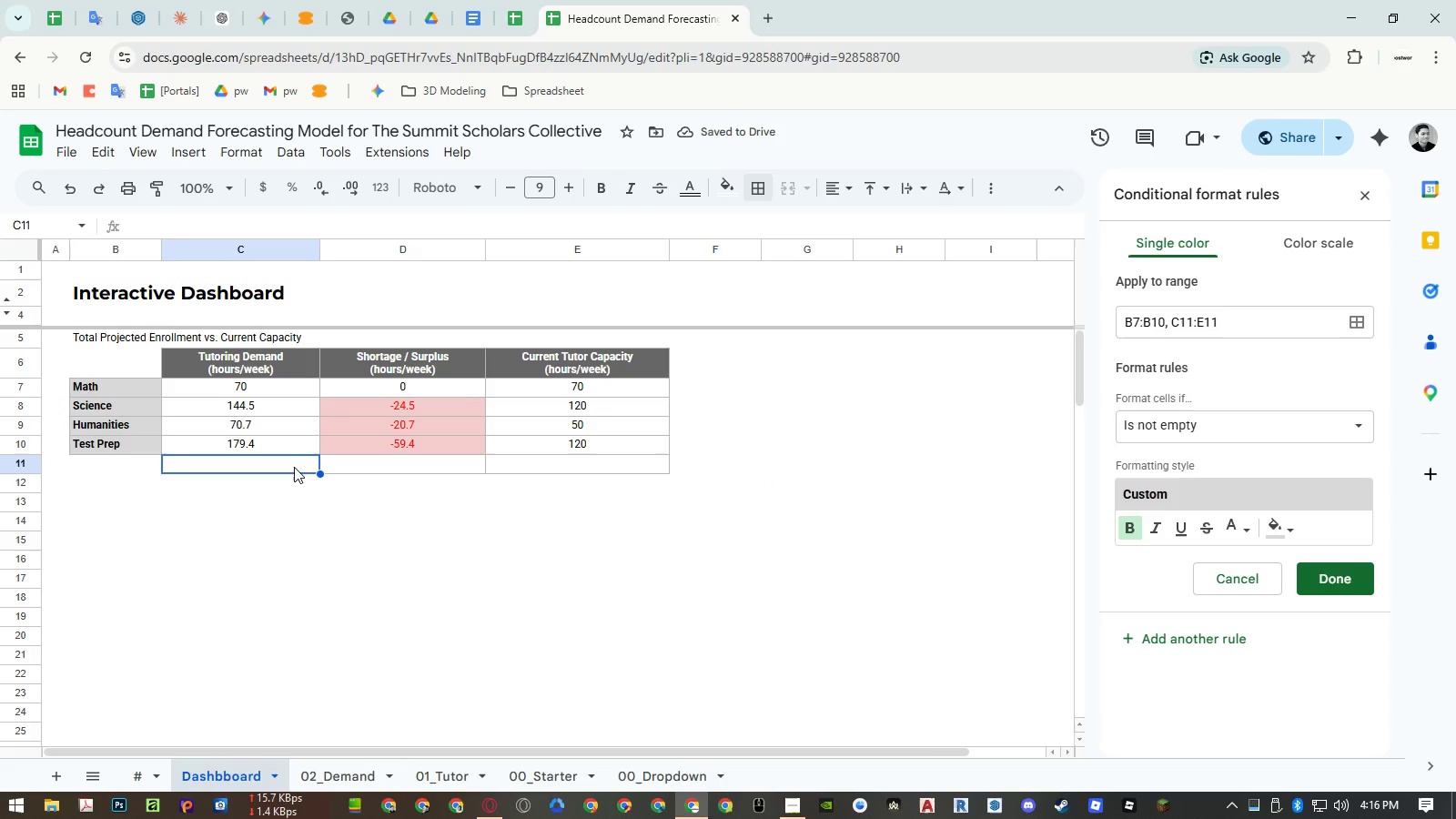 
type(=sum)
 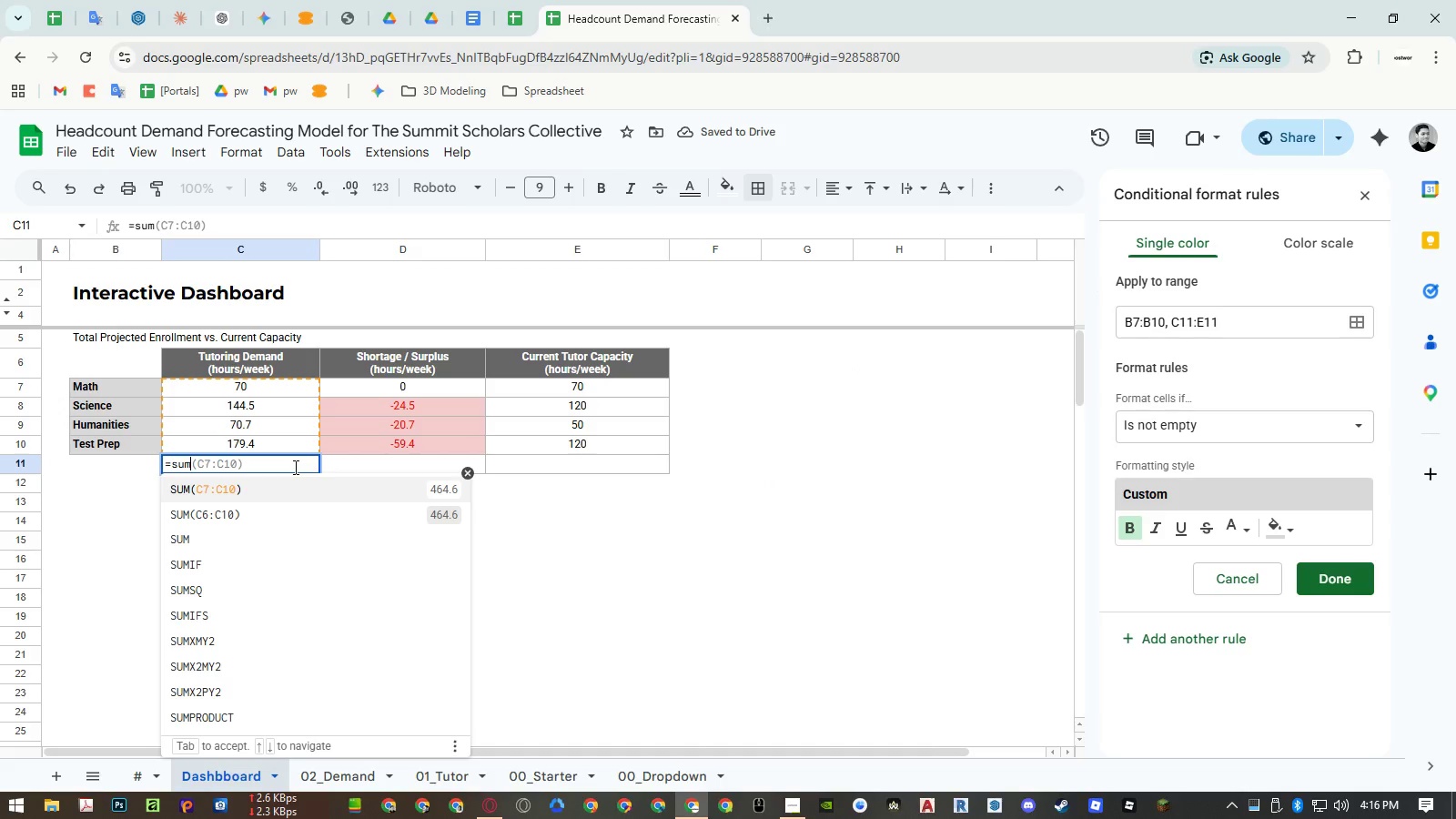 
key(Enter)
 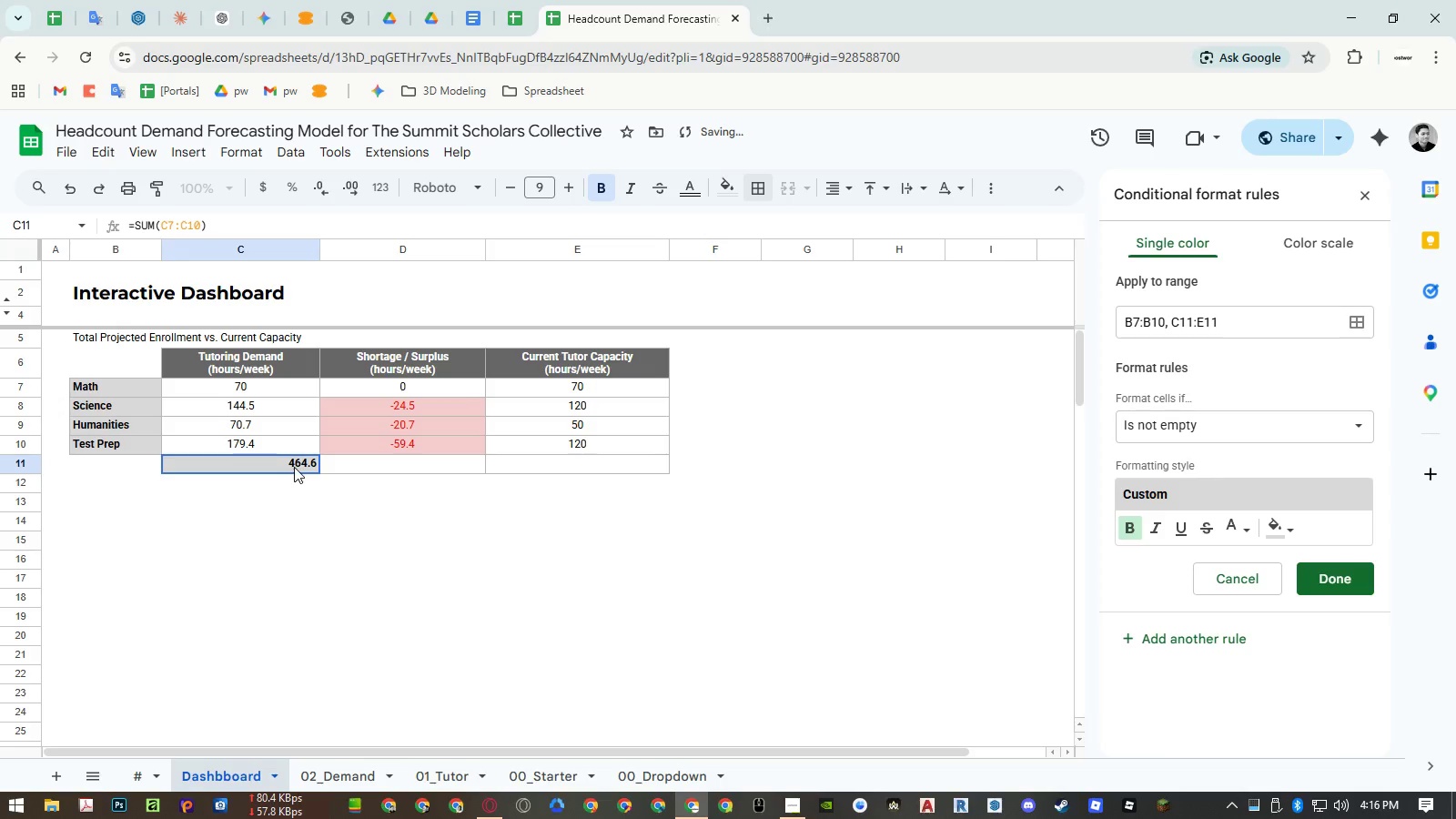 
key(Control+ControlLeft)
 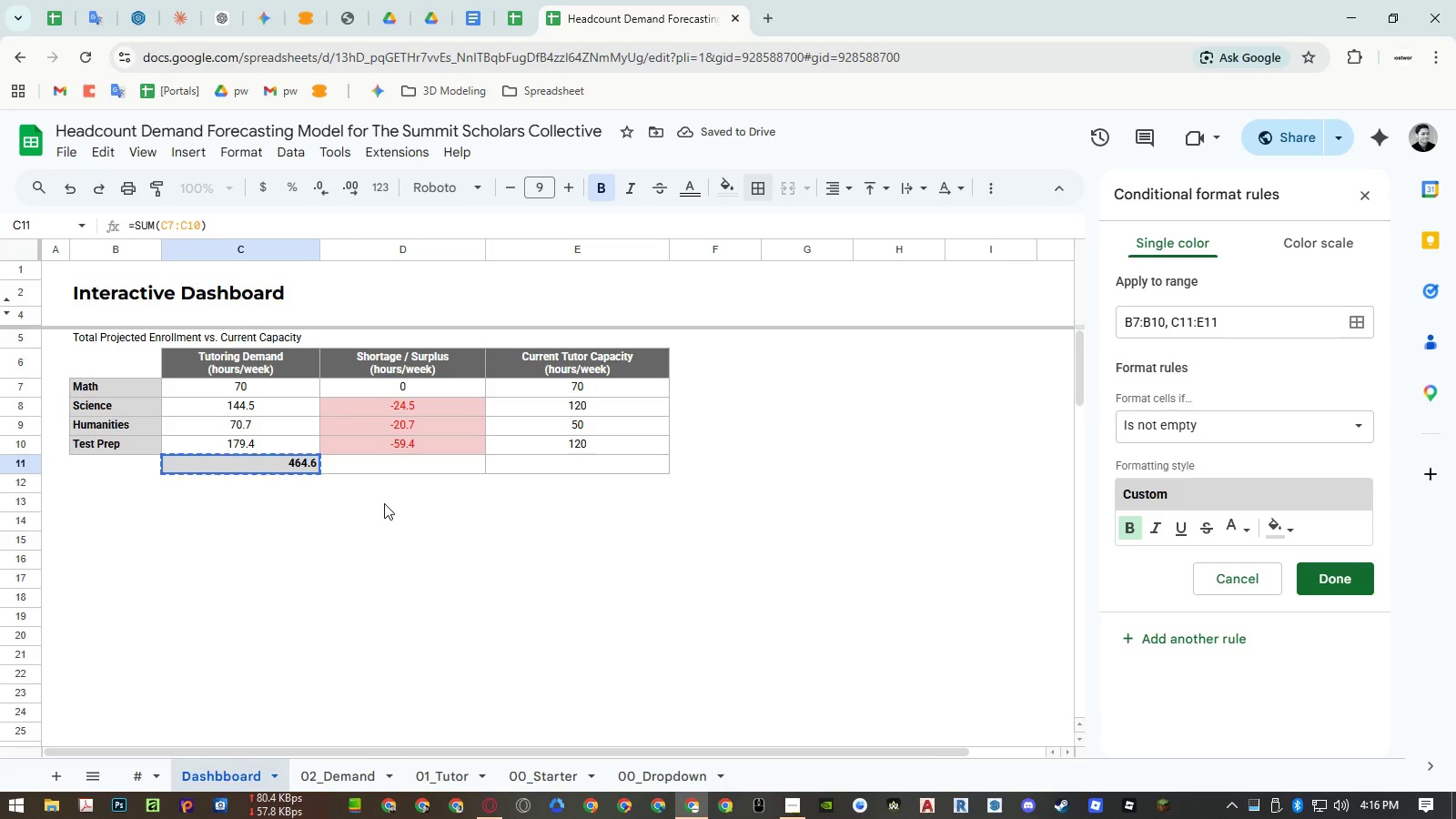 
key(Control+C)
 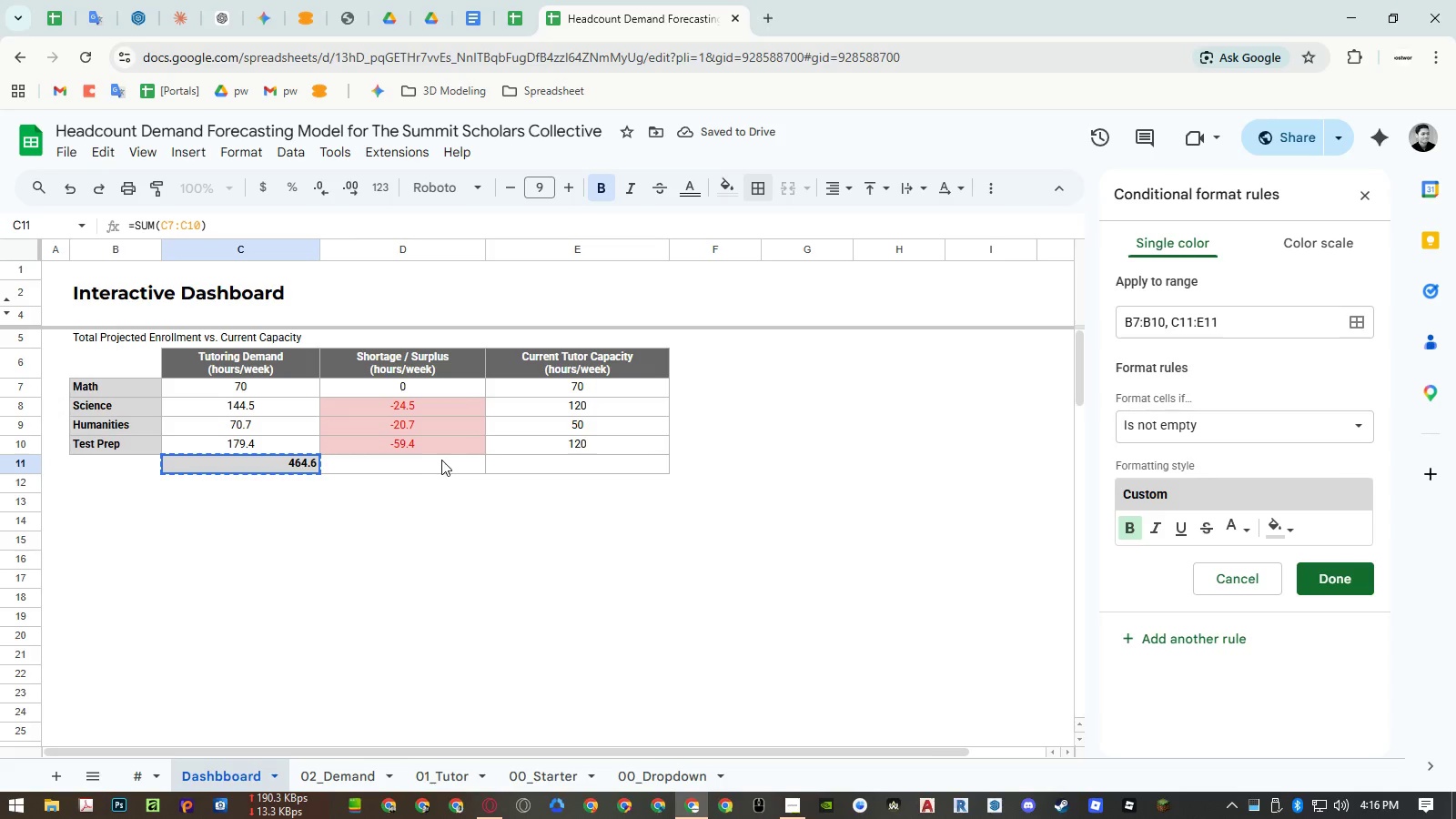 
left_click_drag(start_coordinate=[458, 467], to_coordinate=[498, 468])
 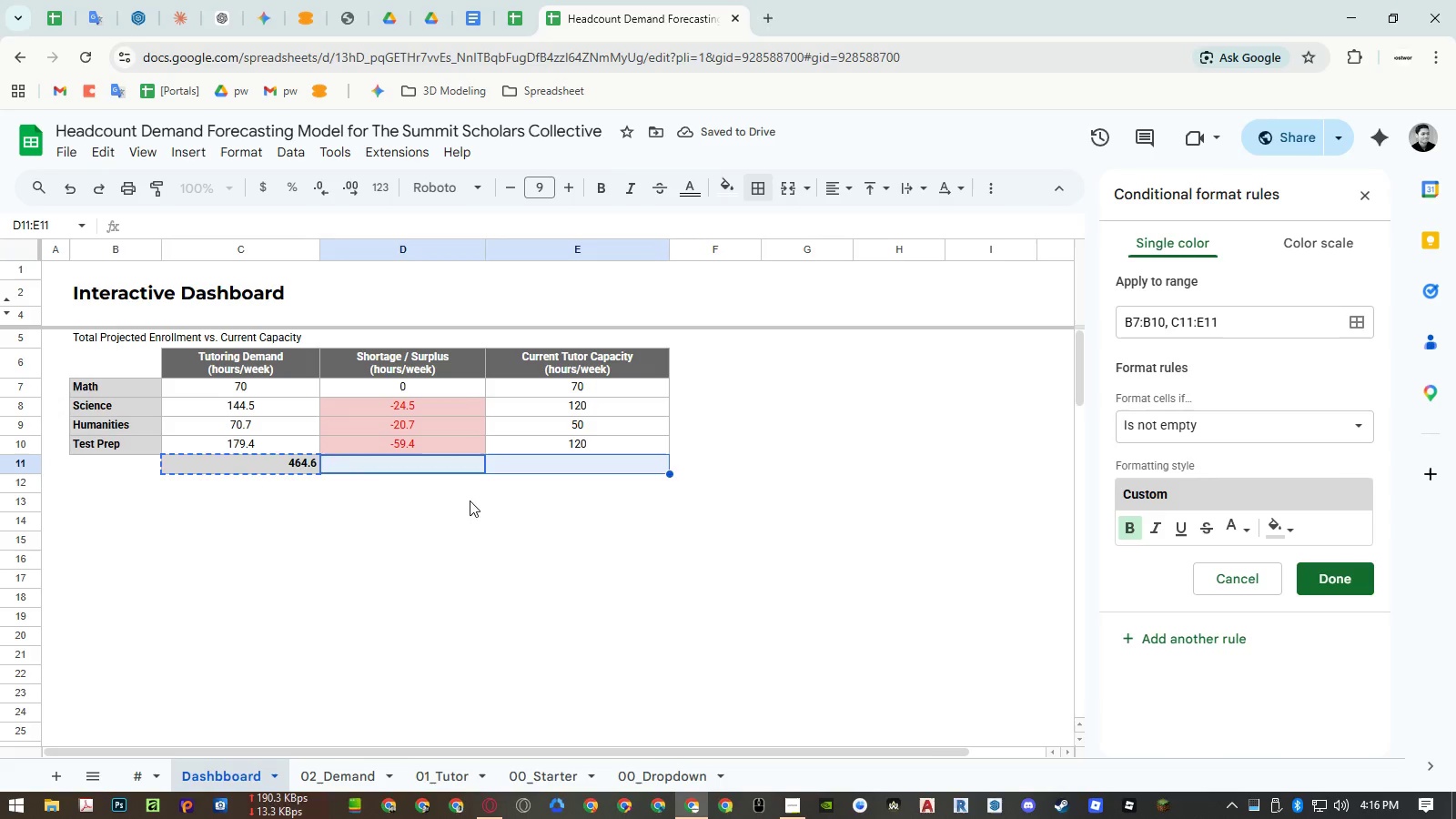 
key(Control+ControlLeft)
 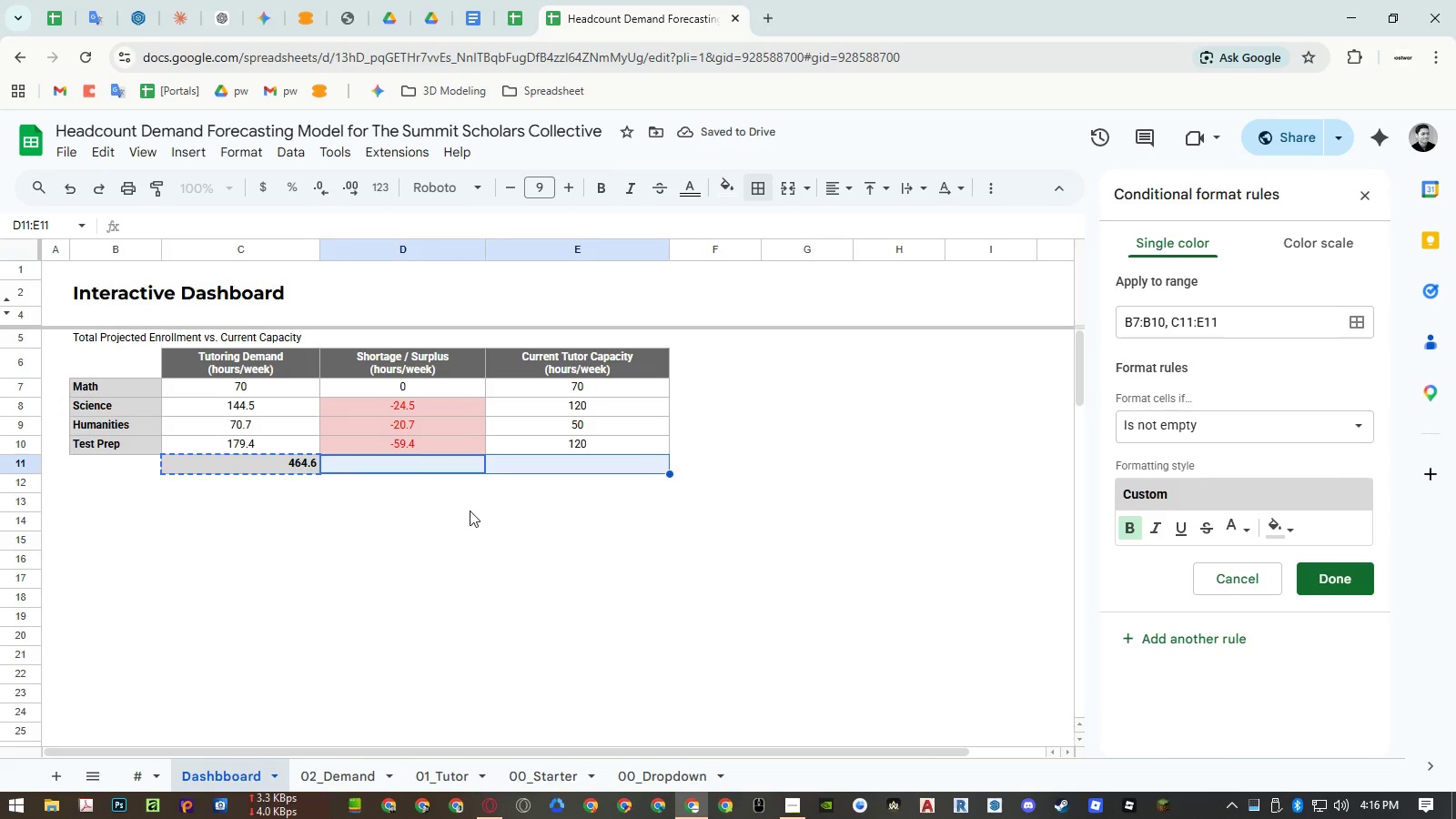 
key(Control+V)
 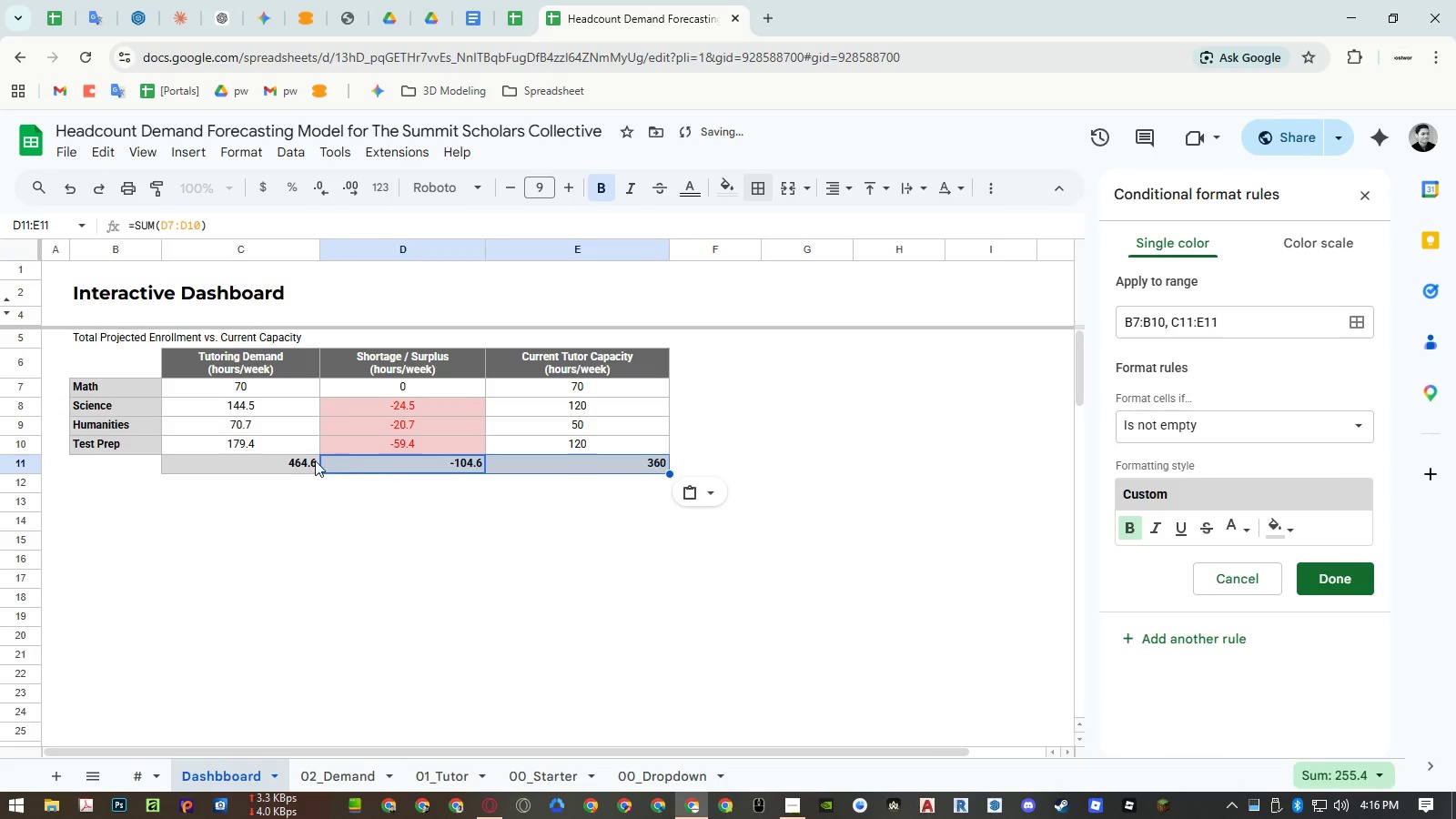 
left_click_drag(start_coordinate=[307, 465], to_coordinate=[531, 461])
 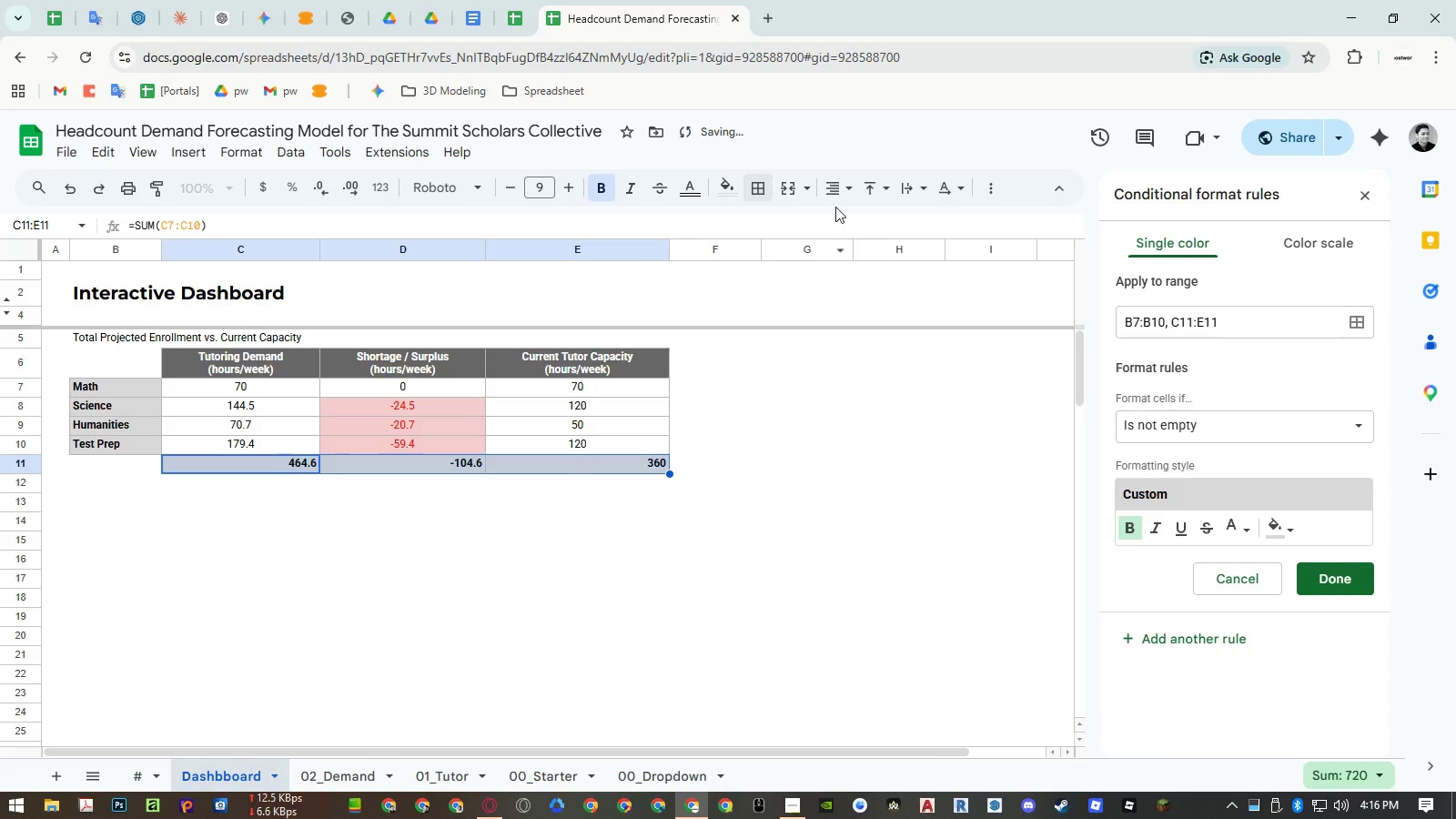 
left_click([837, 188])
 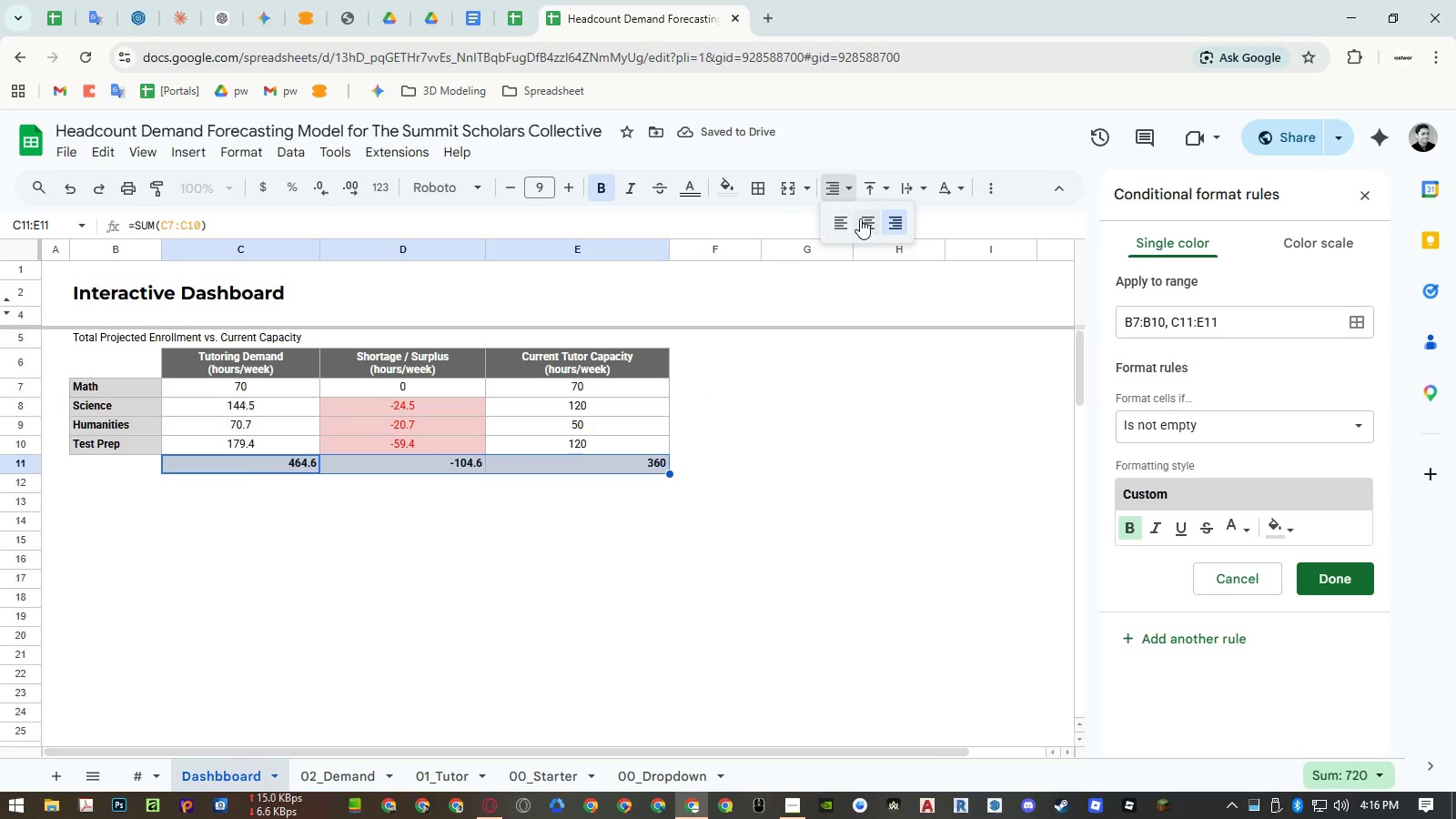 
double_click([864, 218])
 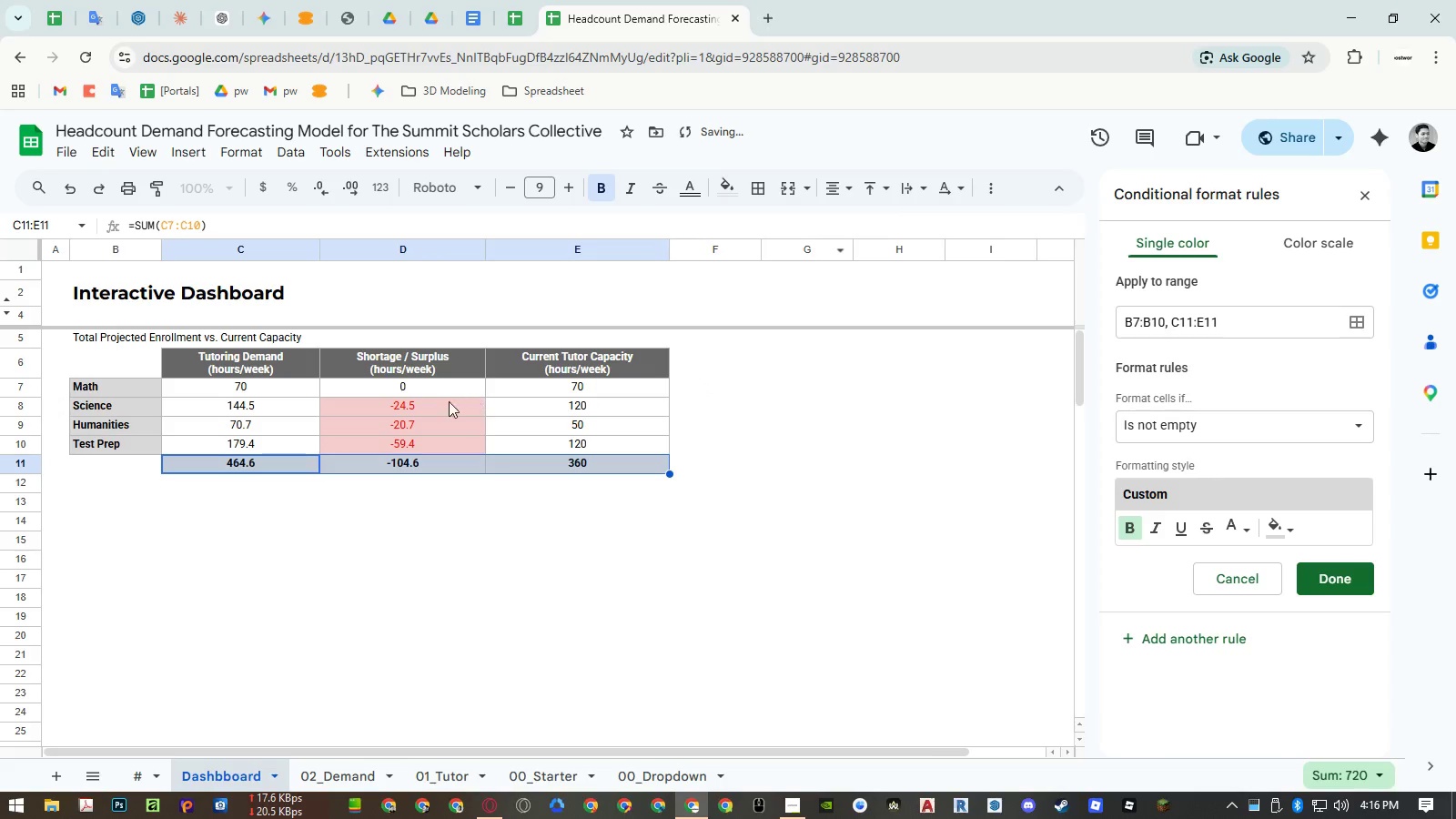 
left_click([446, 403])
 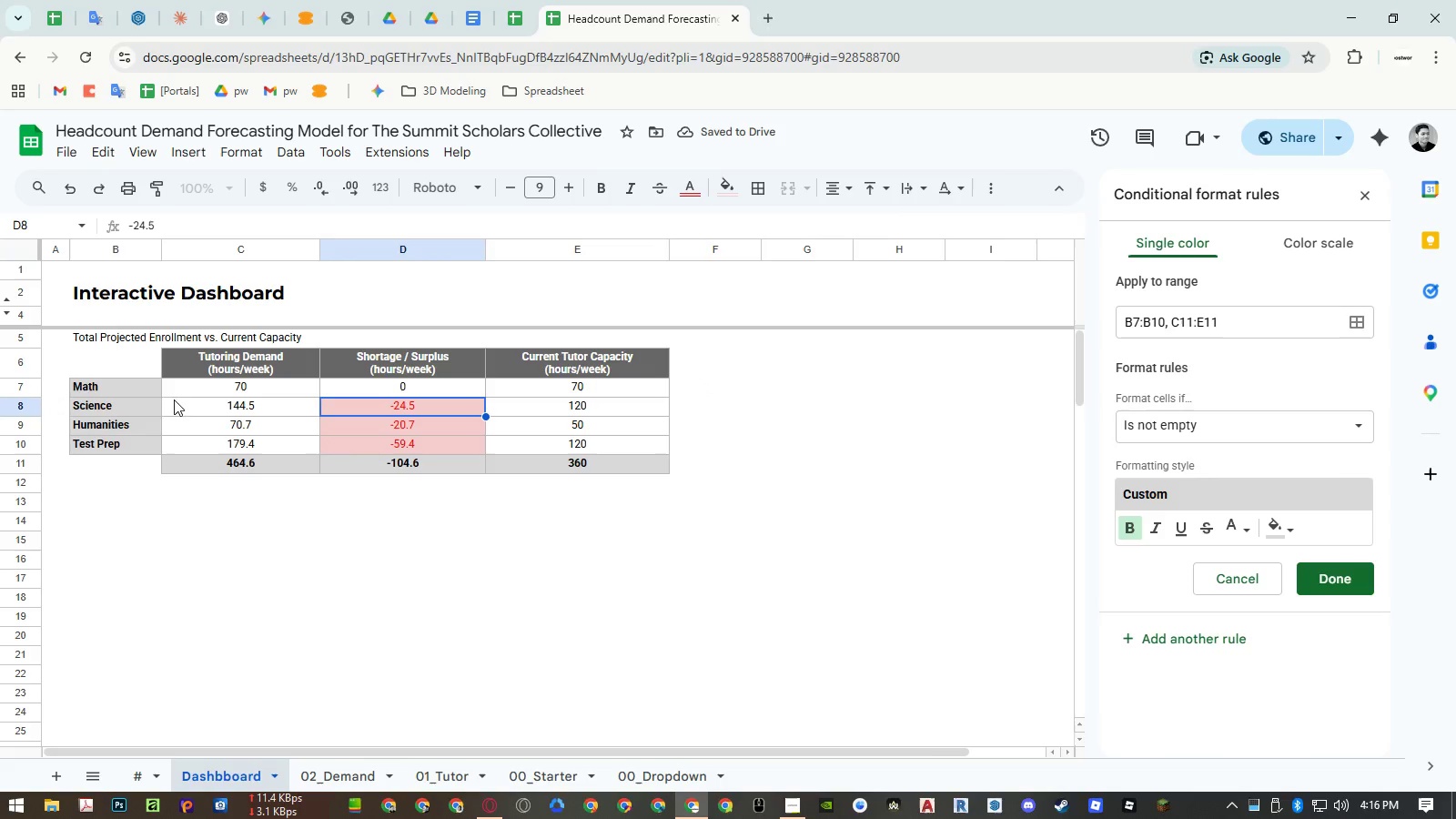 
left_click_drag(start_coordinate=[114, 364], to_coordinate=[575, 460])
 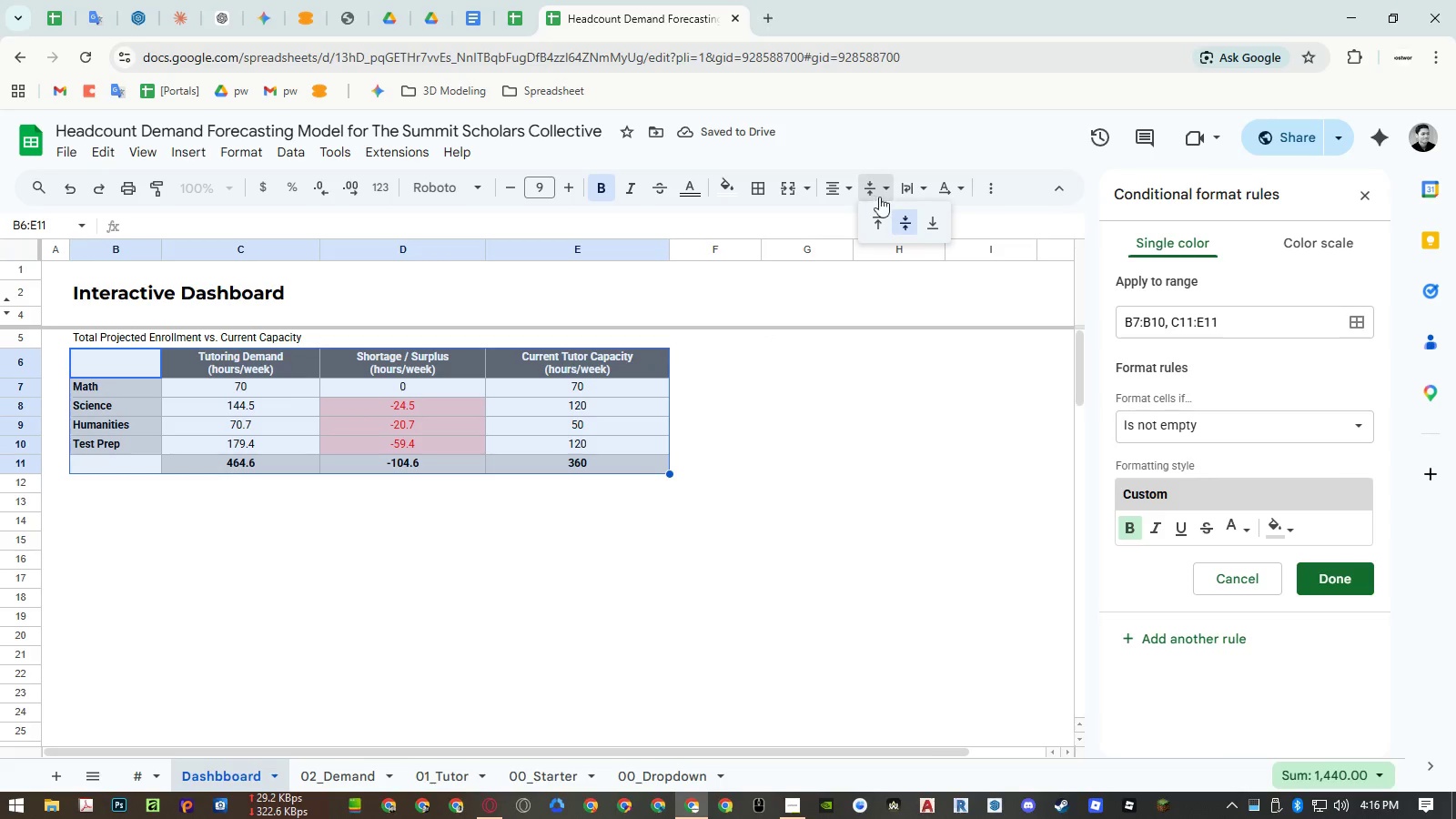 
double_click([900, 214])
 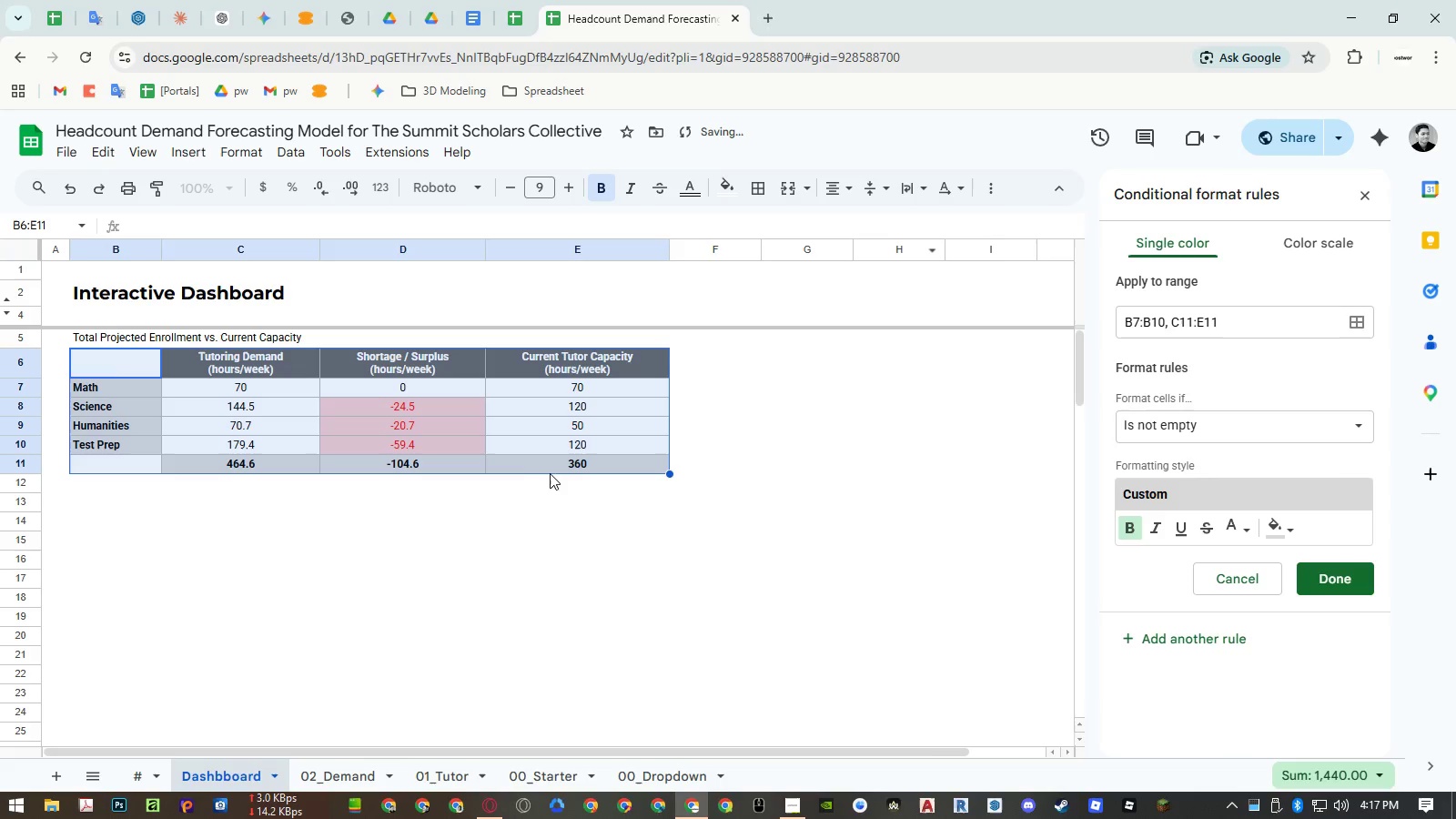 
left_click([551, 469])
 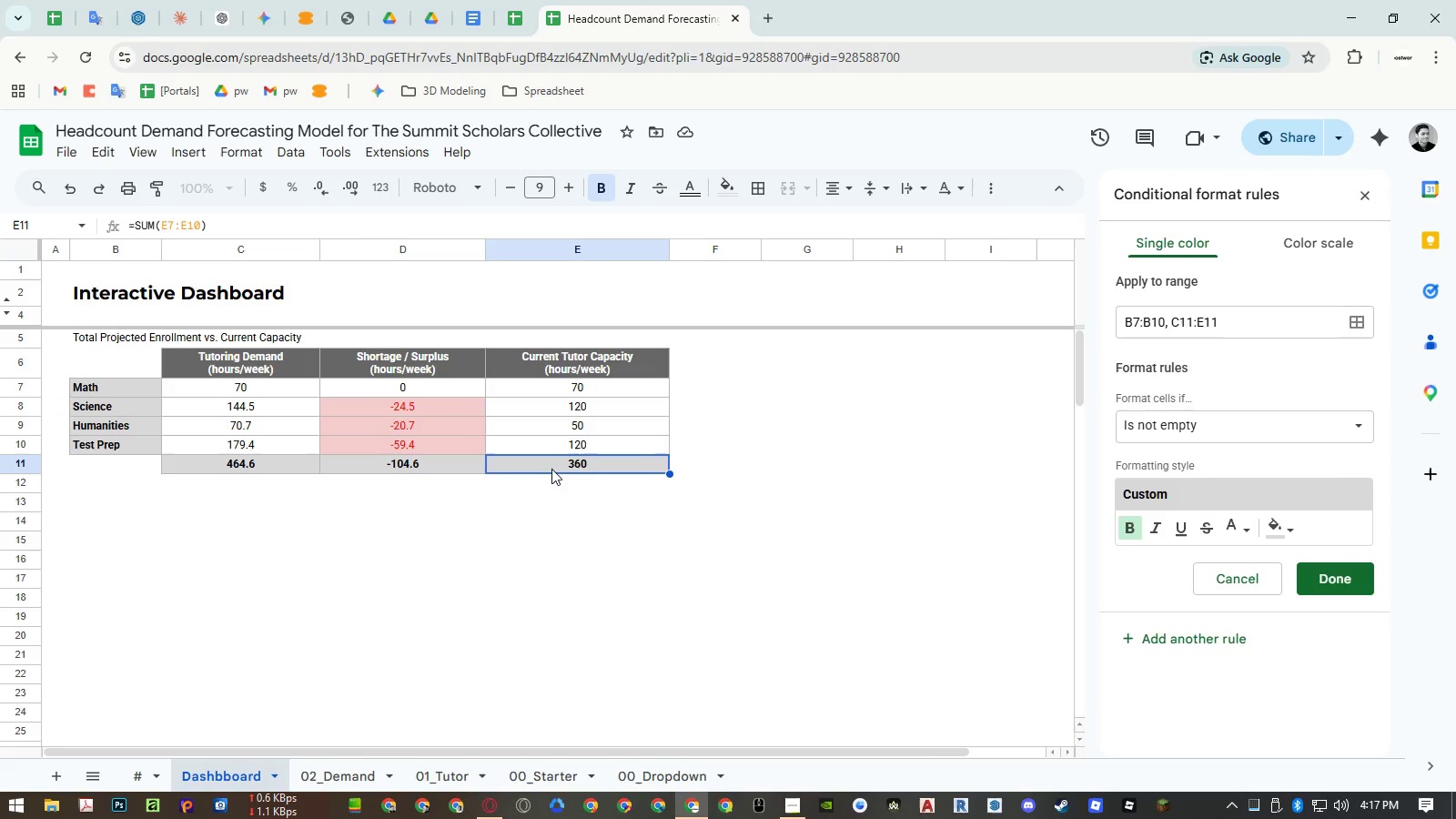 
wait(18.06)
 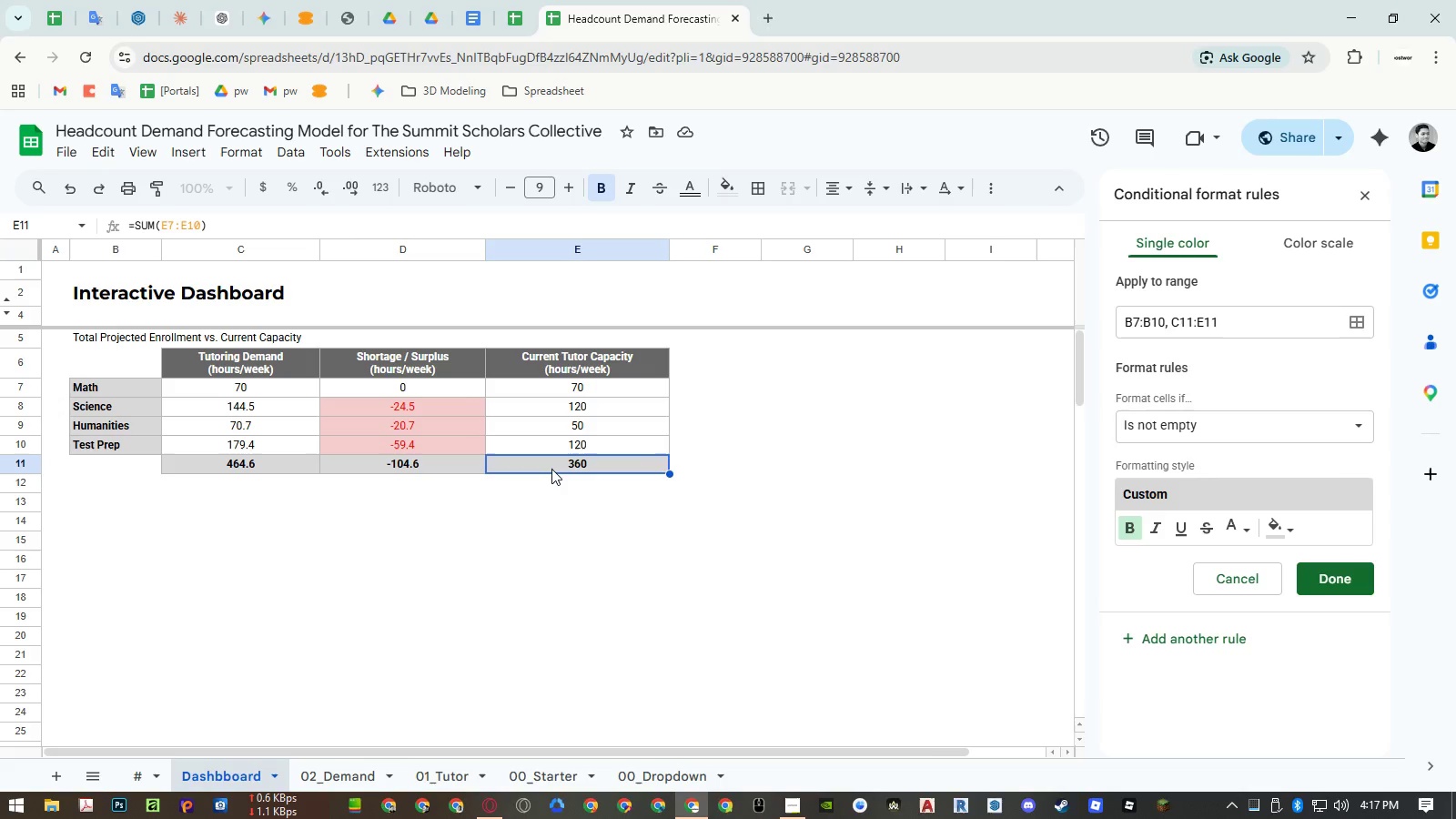 
left_click([577, 256])
 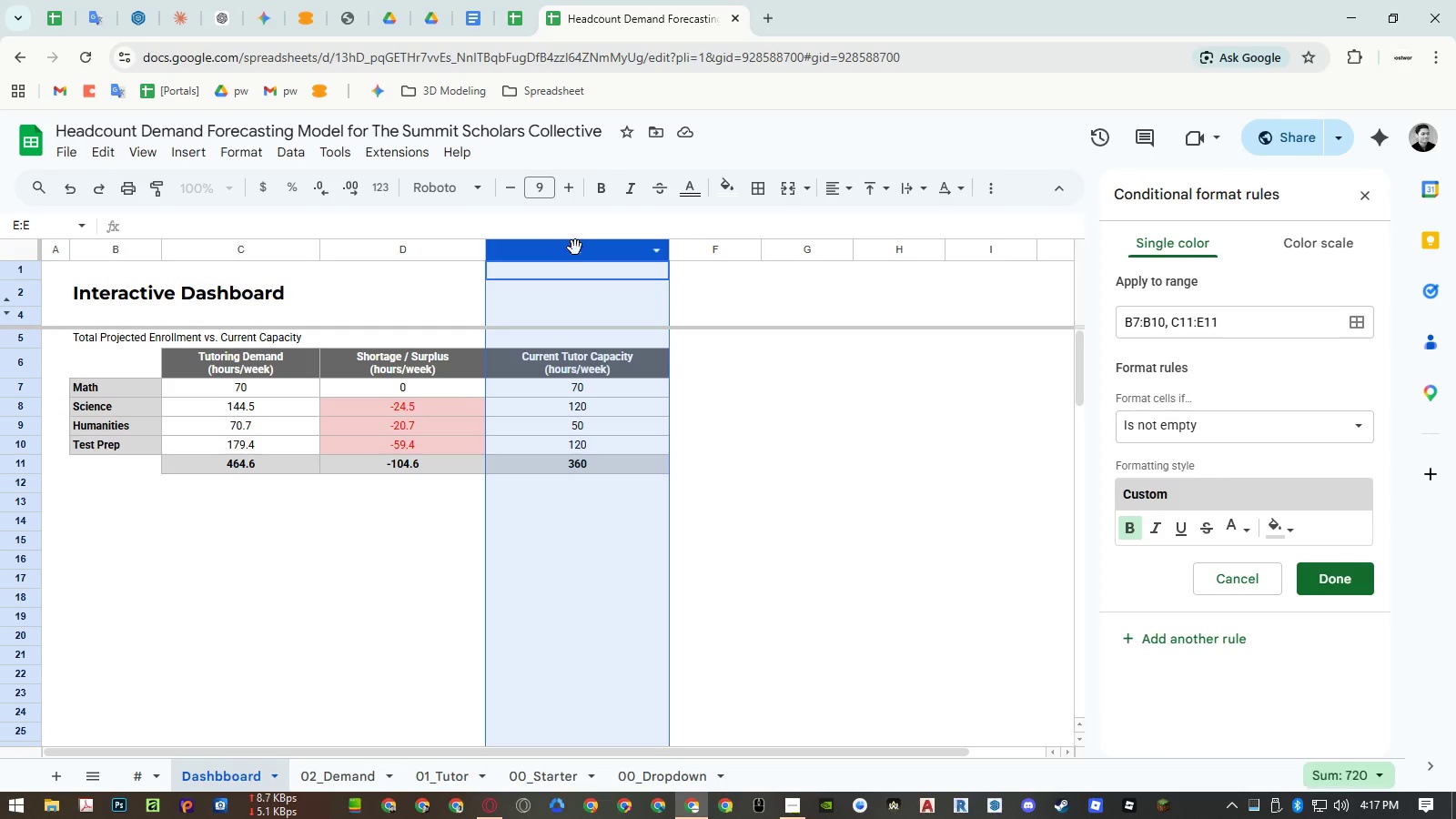 
left_click_drag(start_coordinate=[575, 248], to_coordinate=[446, 260])
 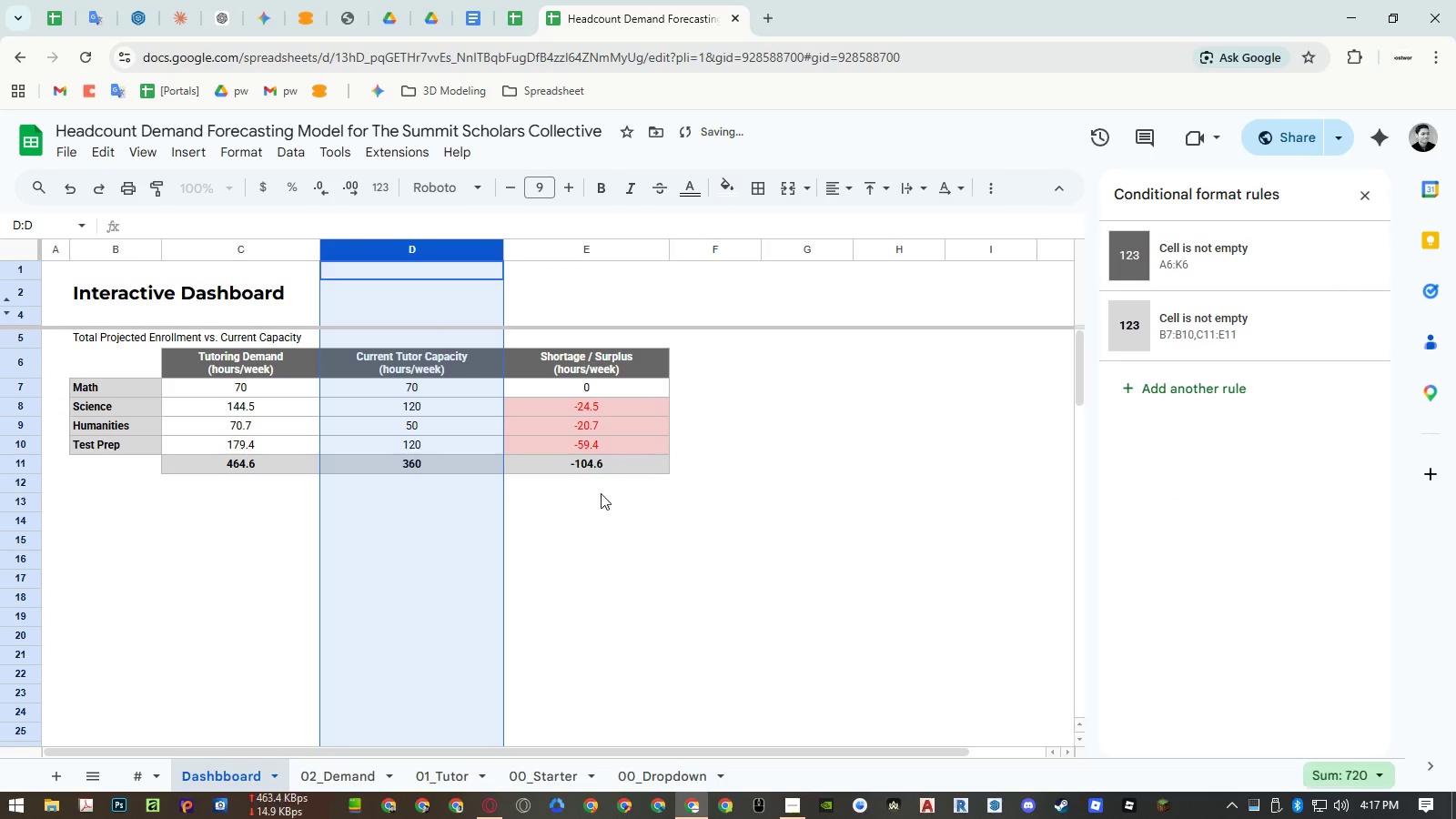 
left_click([644, 514])
 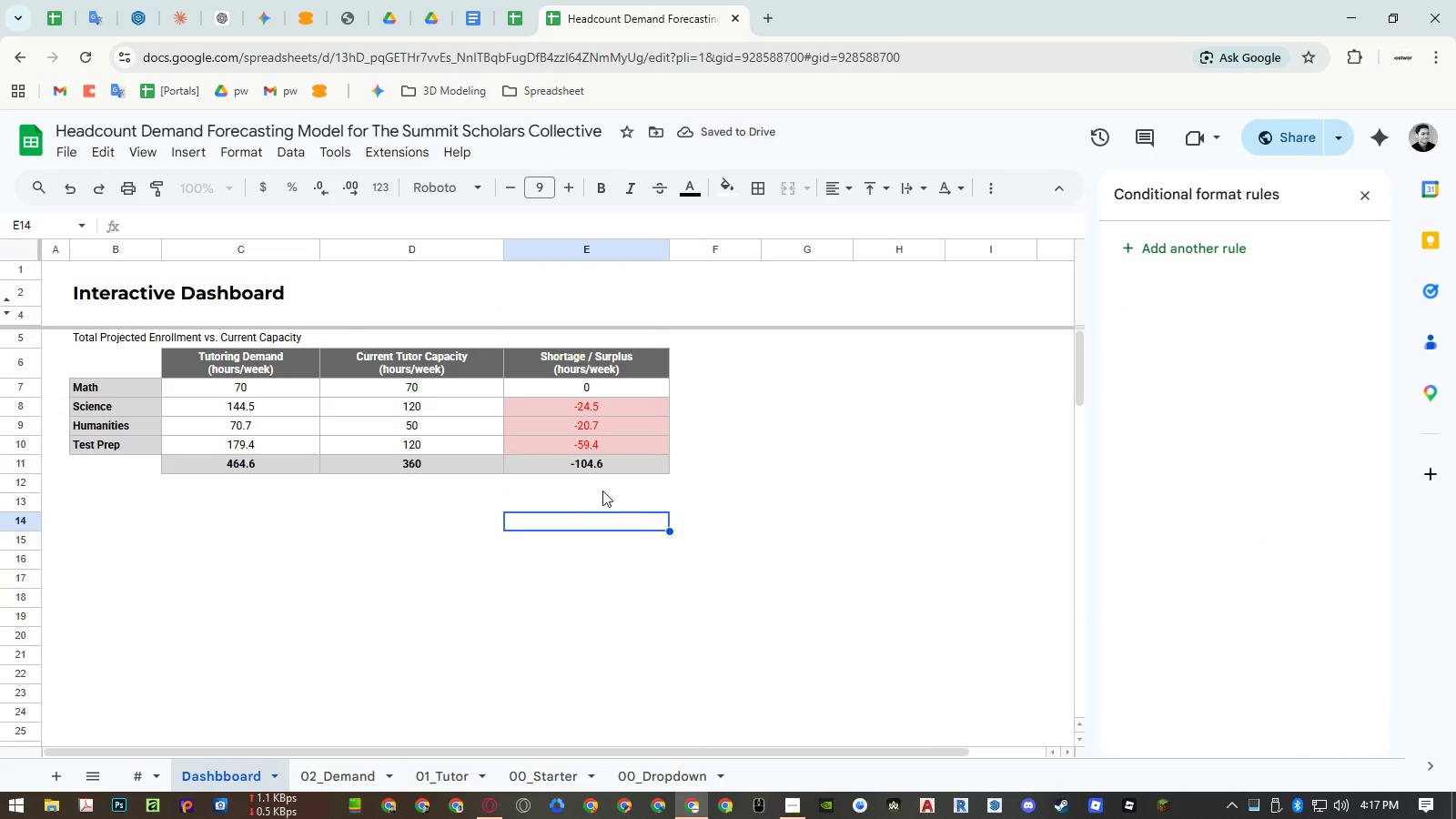 
wait(6.03)
 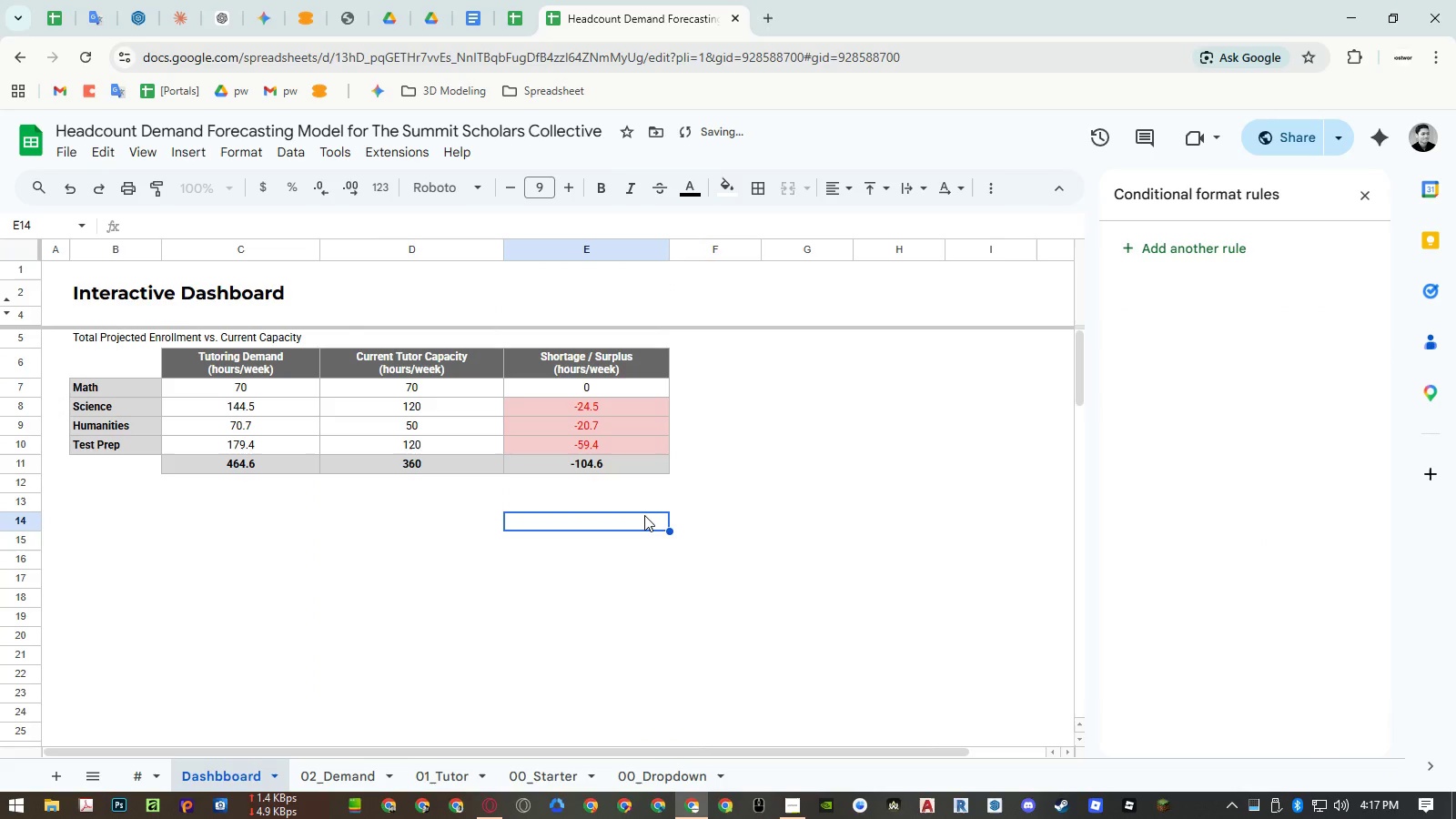 
left_click_drag(start_coordinate=[270, 254], to_coordinate=[572, 258])
 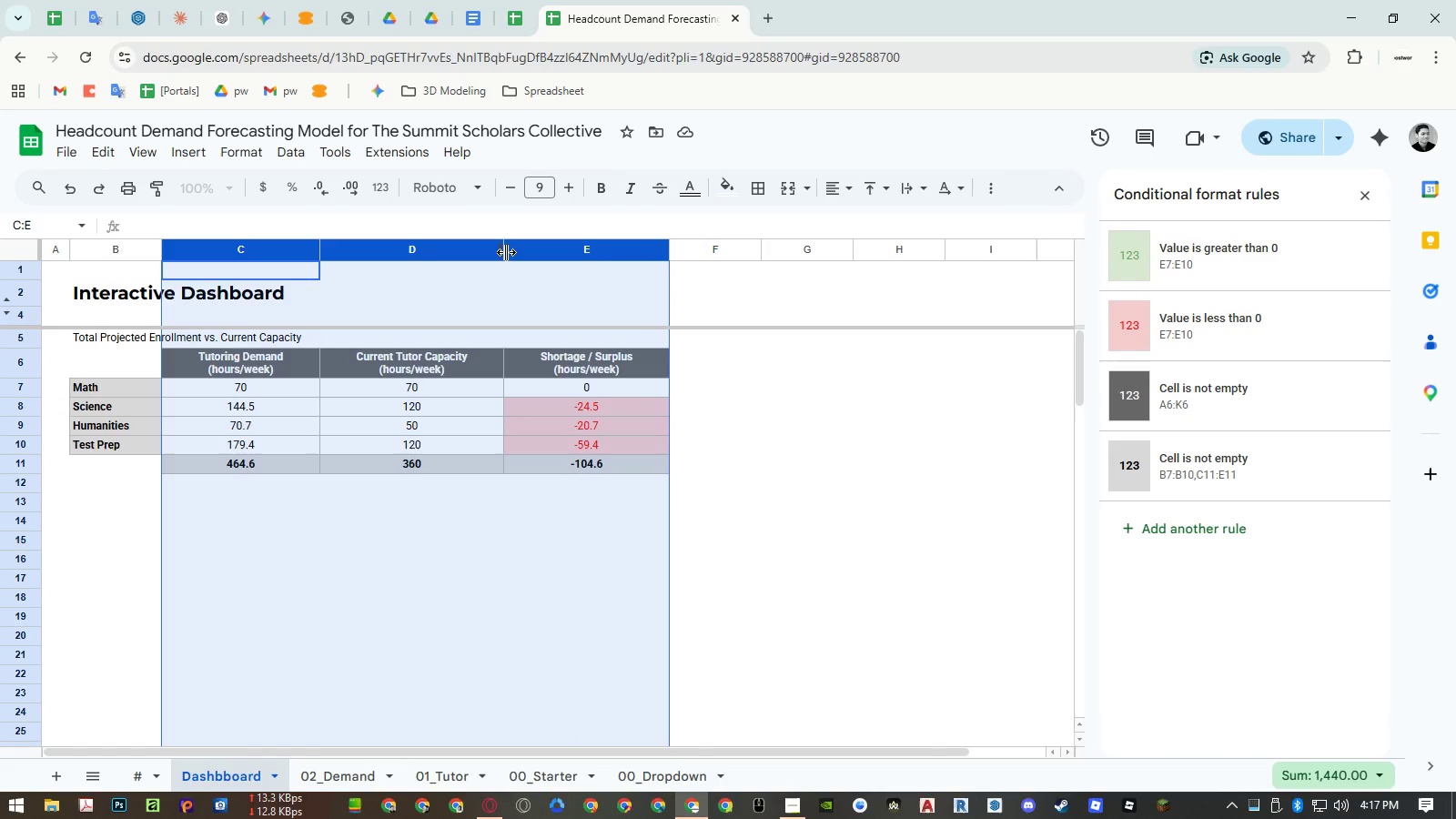 
double_click([506, 252])
 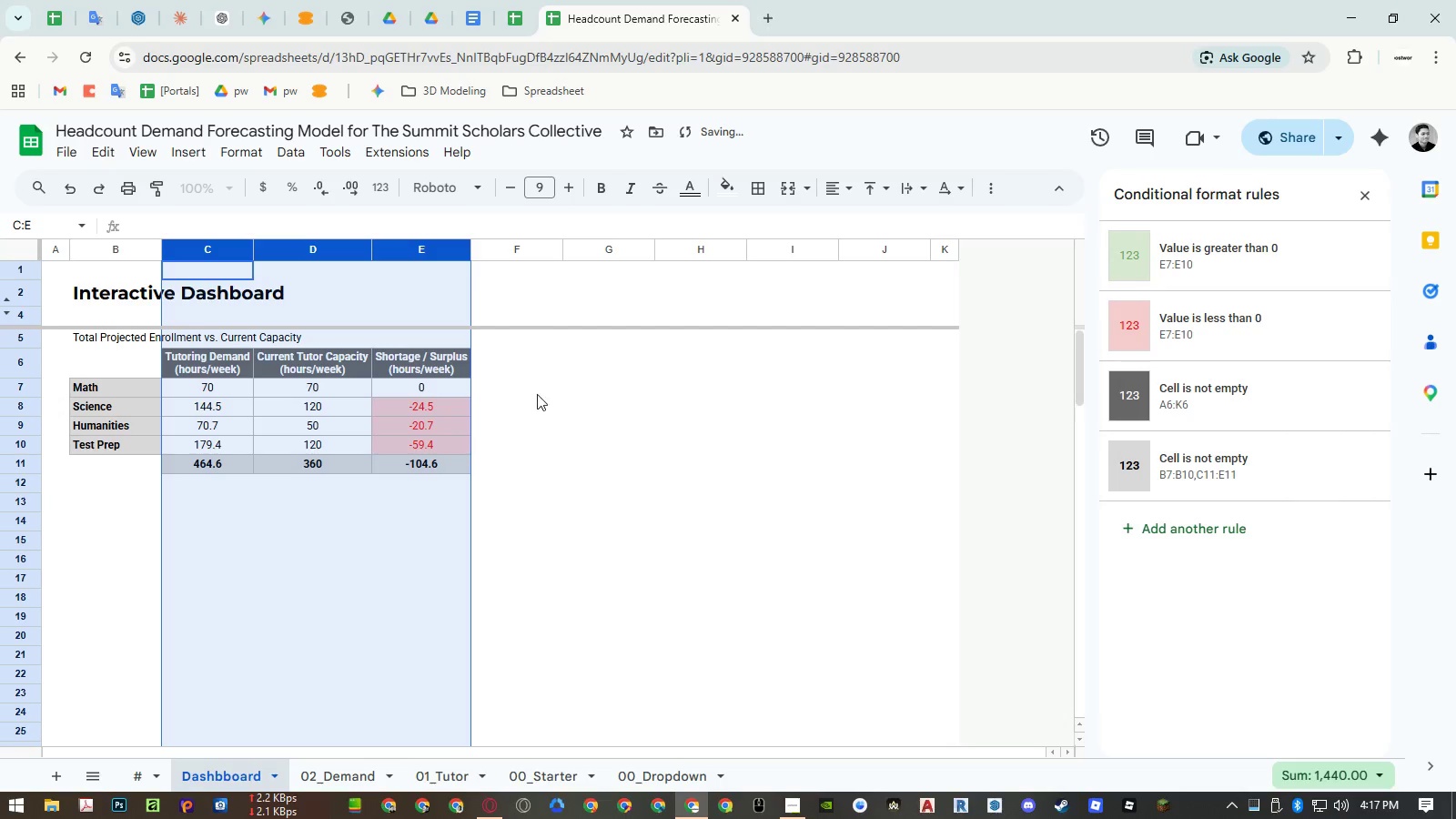 
left_click([570, 403])
 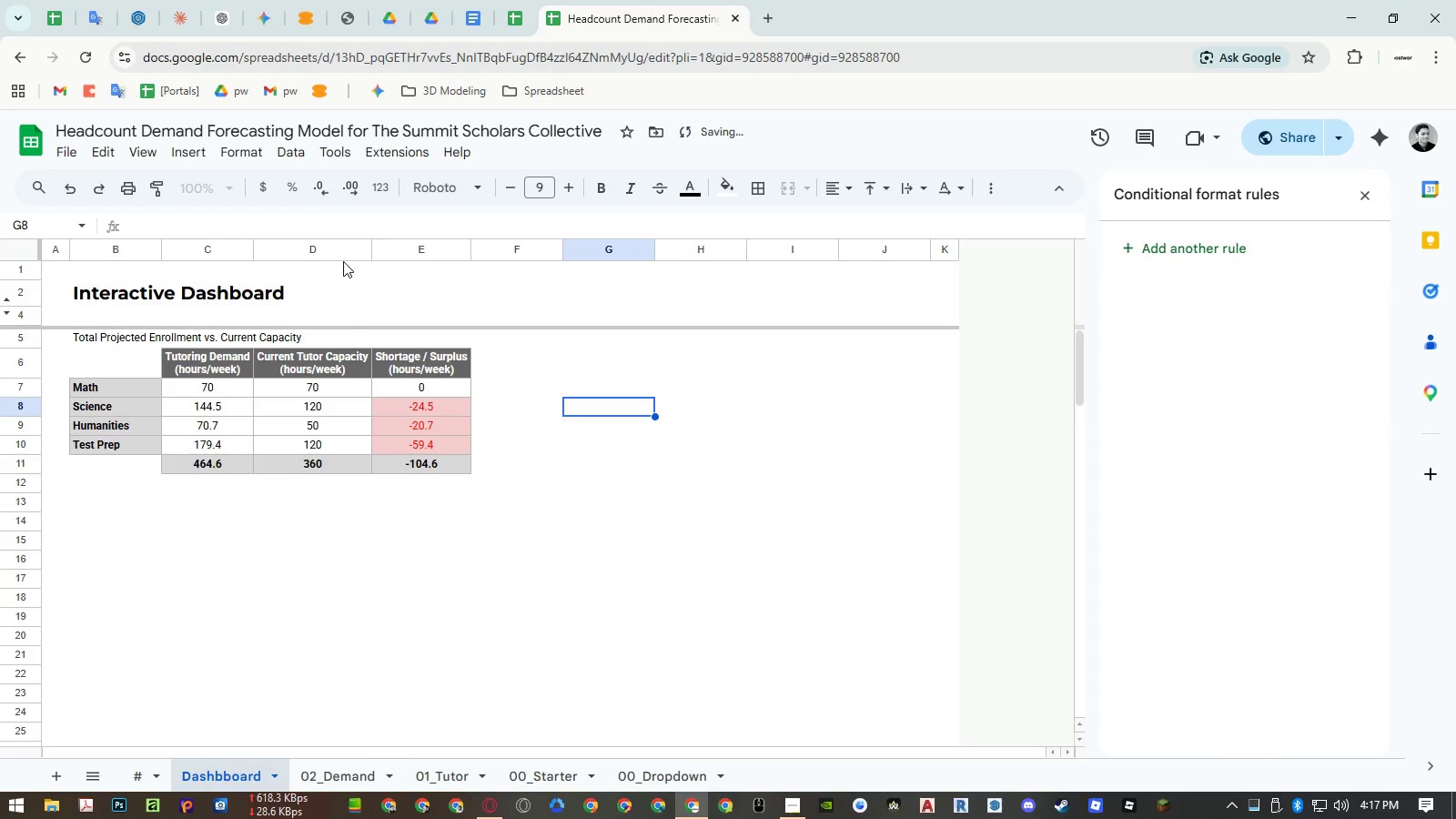 
right_click([335, 252])
 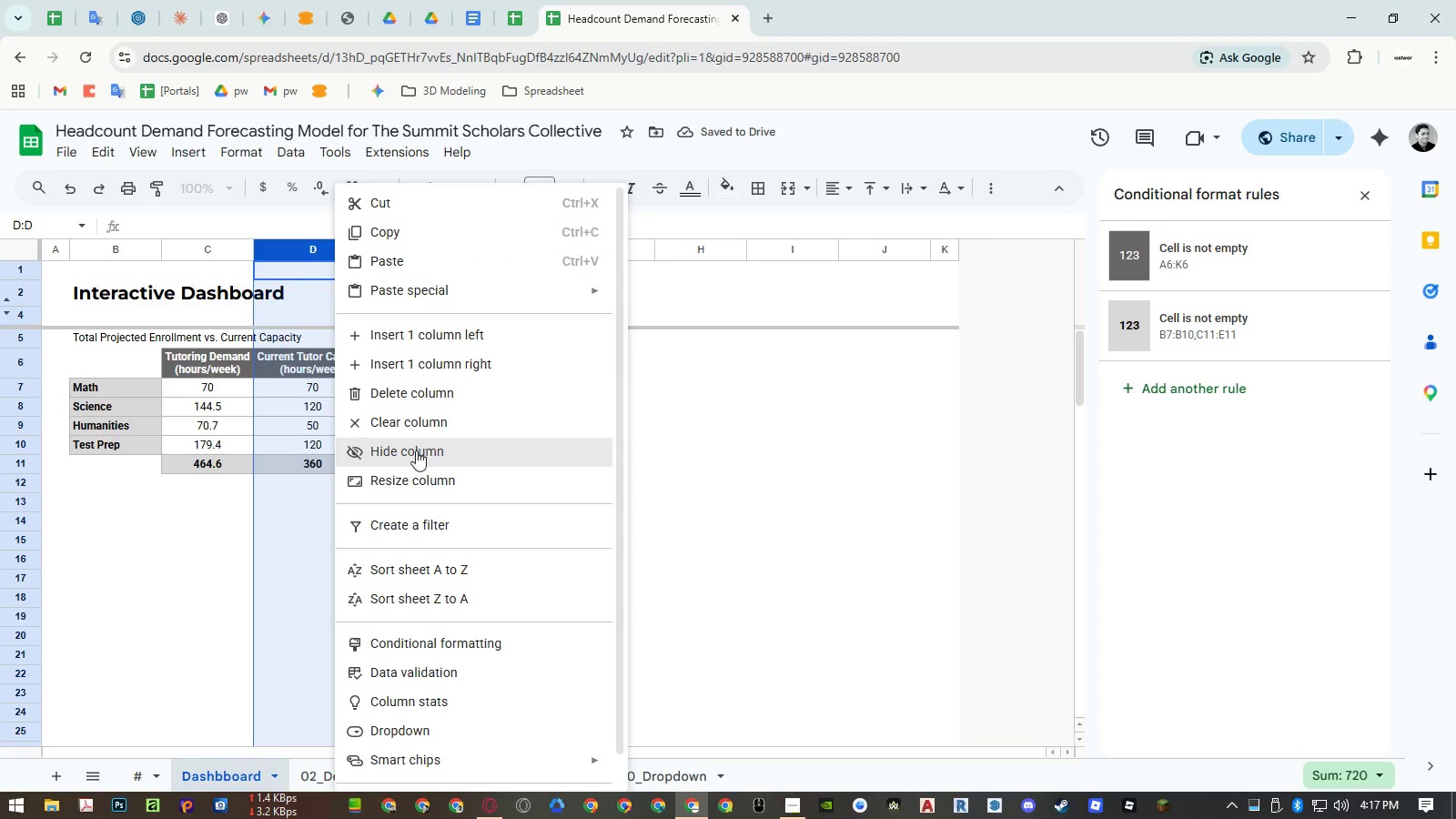 
left_click([418, 480])
 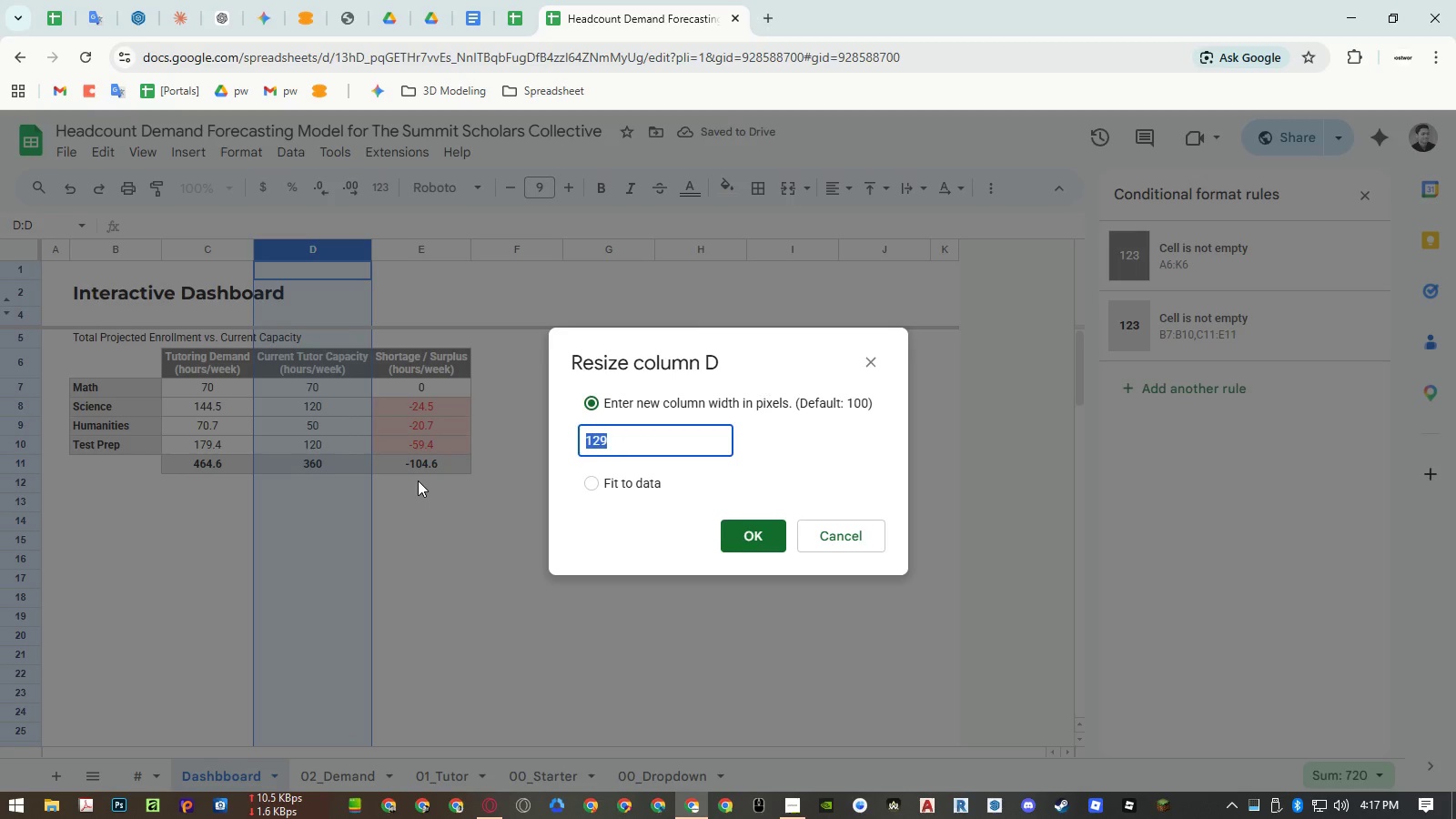 
key(Escape)
 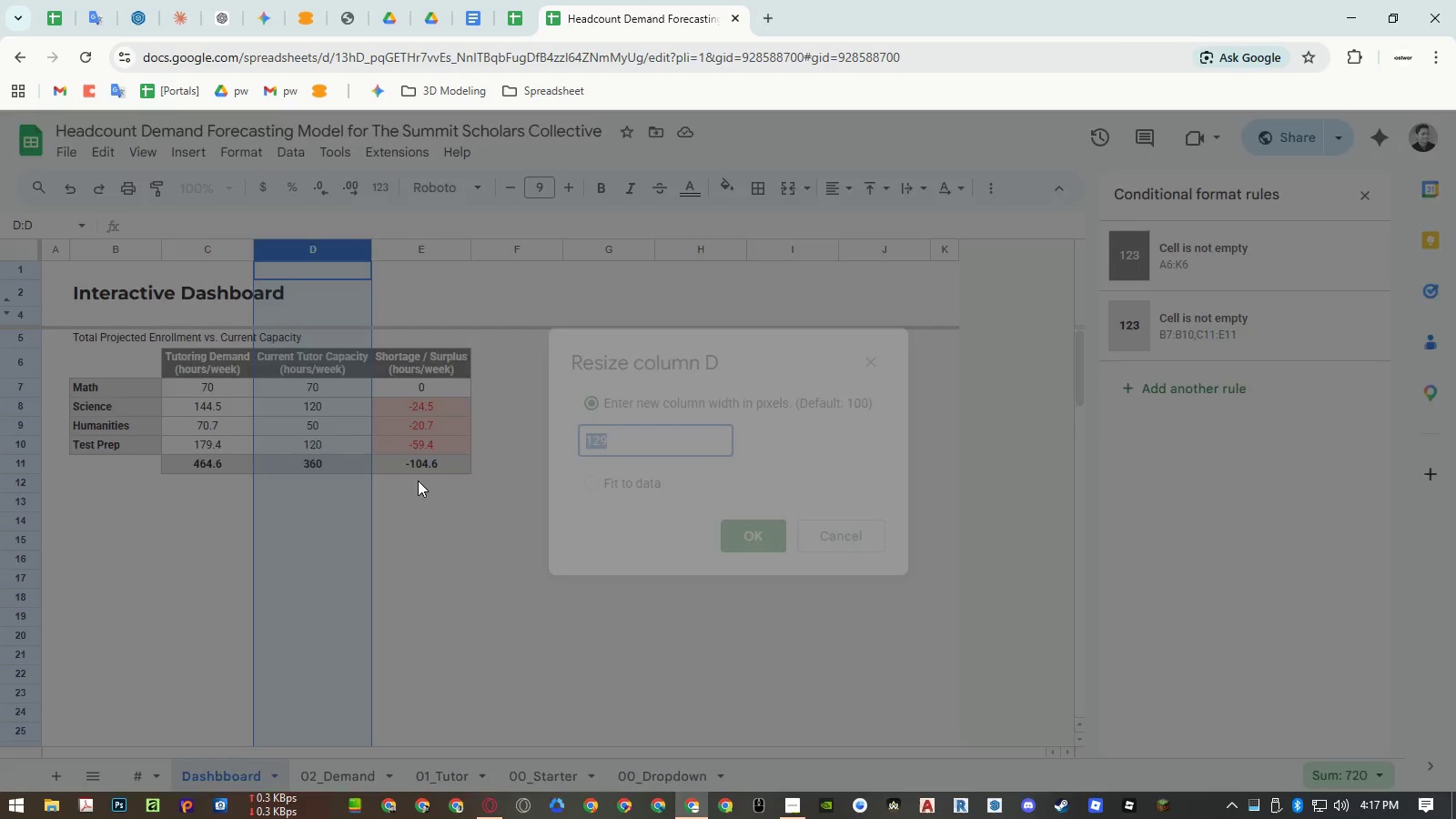 
key(Escape)
 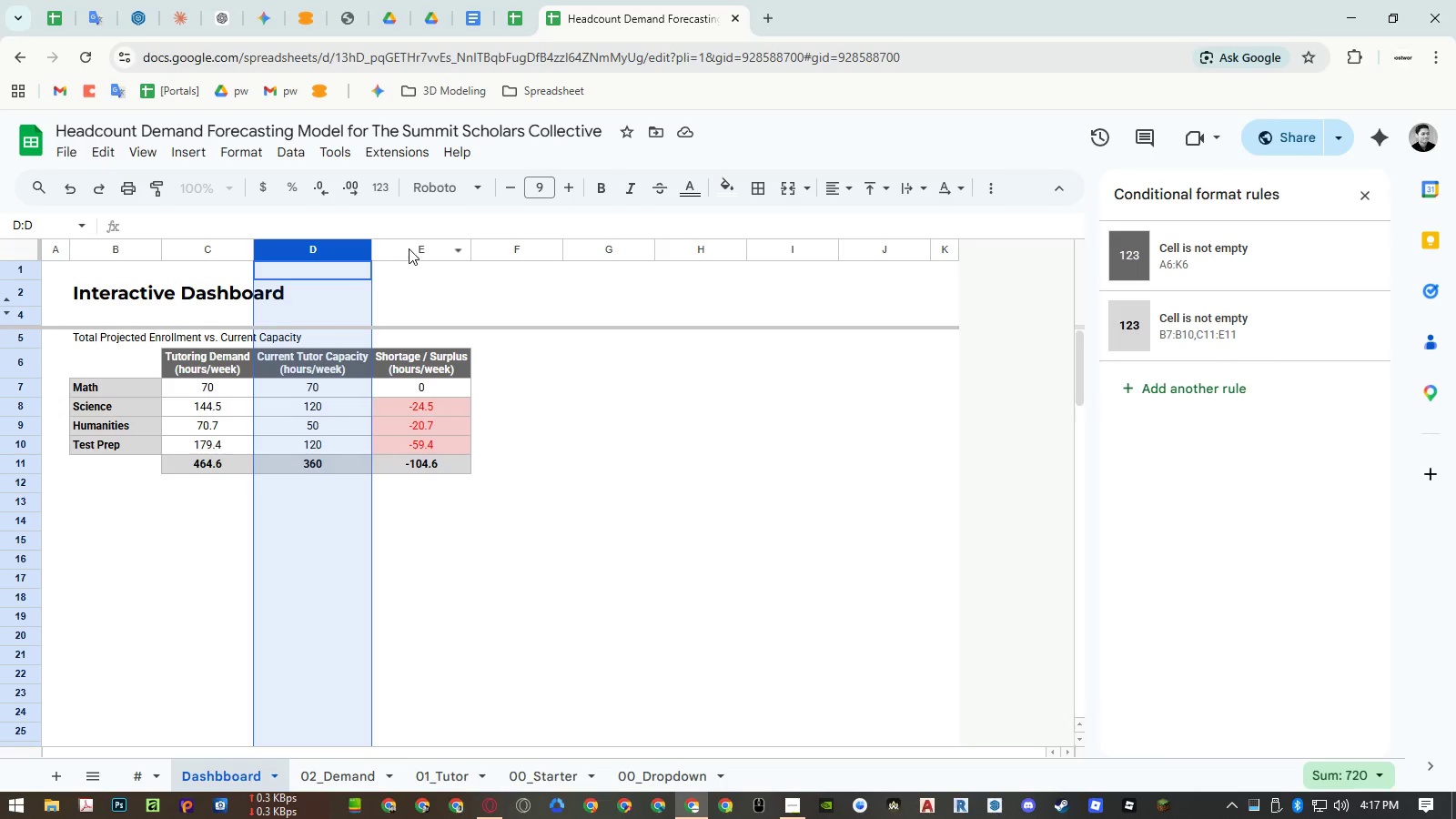 
left_click_drag(start_coordinate=[409, 248], to_coordinate=[227, 253])
 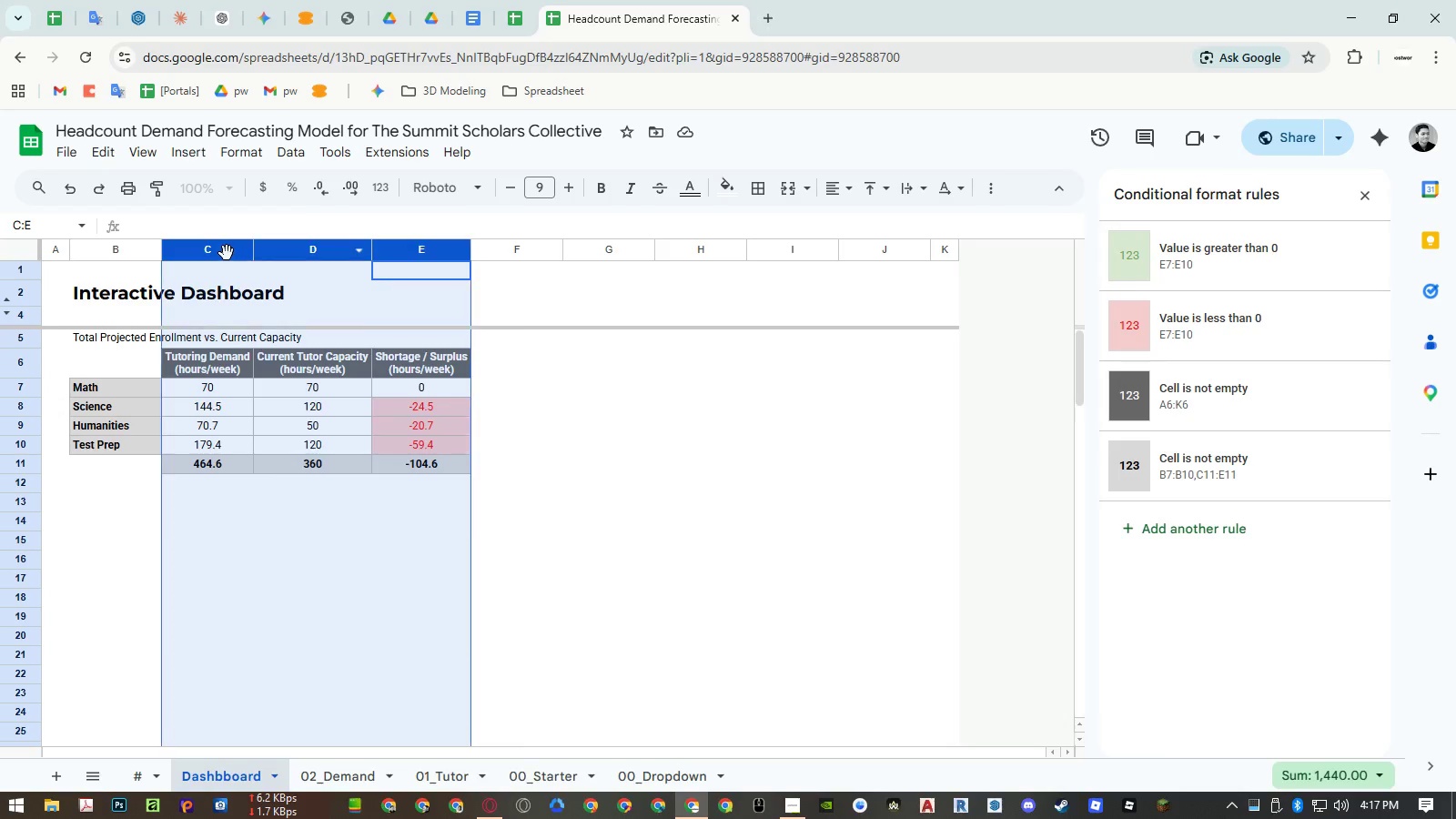 
right_click([227, 253])
 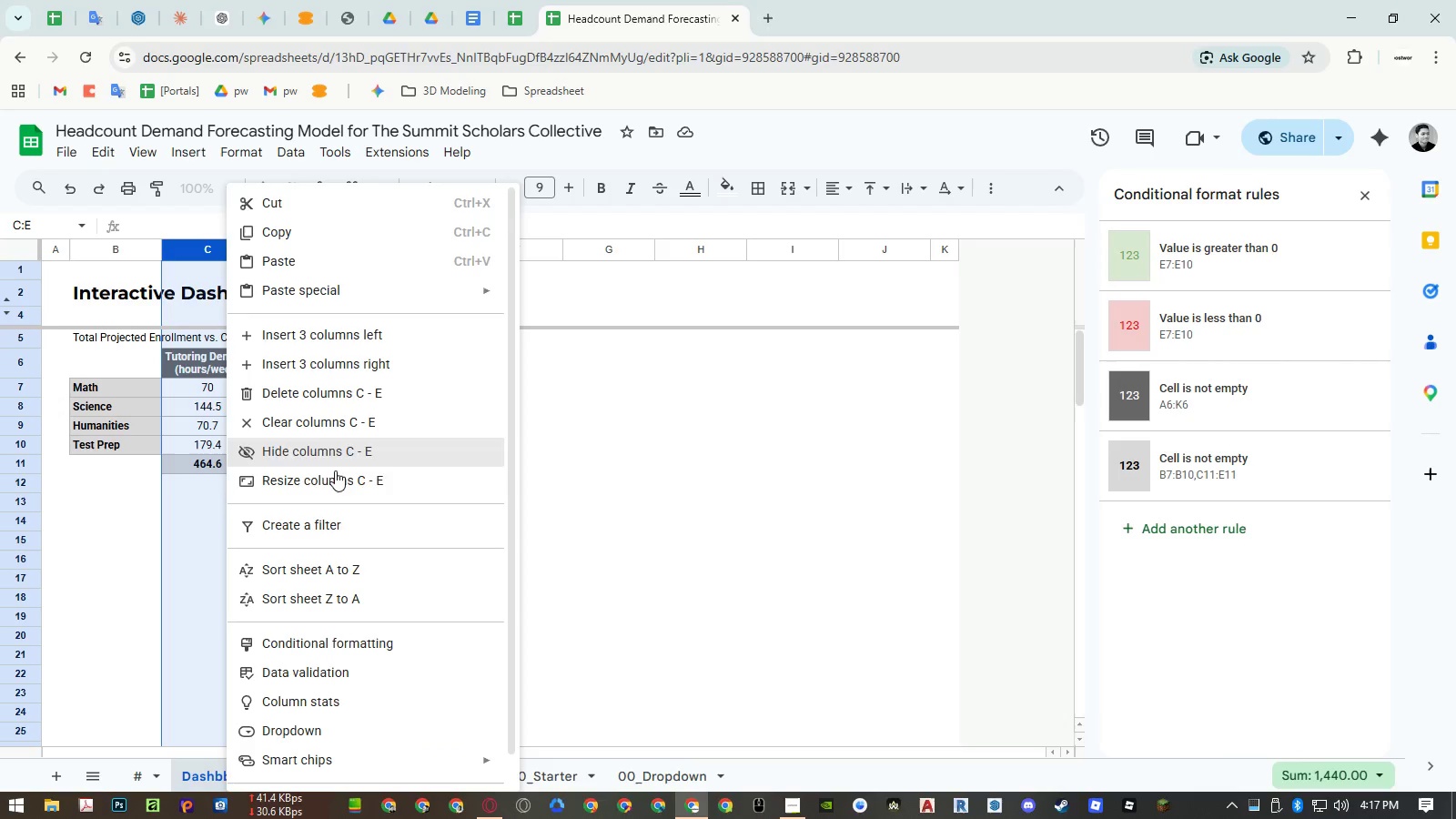 
left_click([335, 473])
 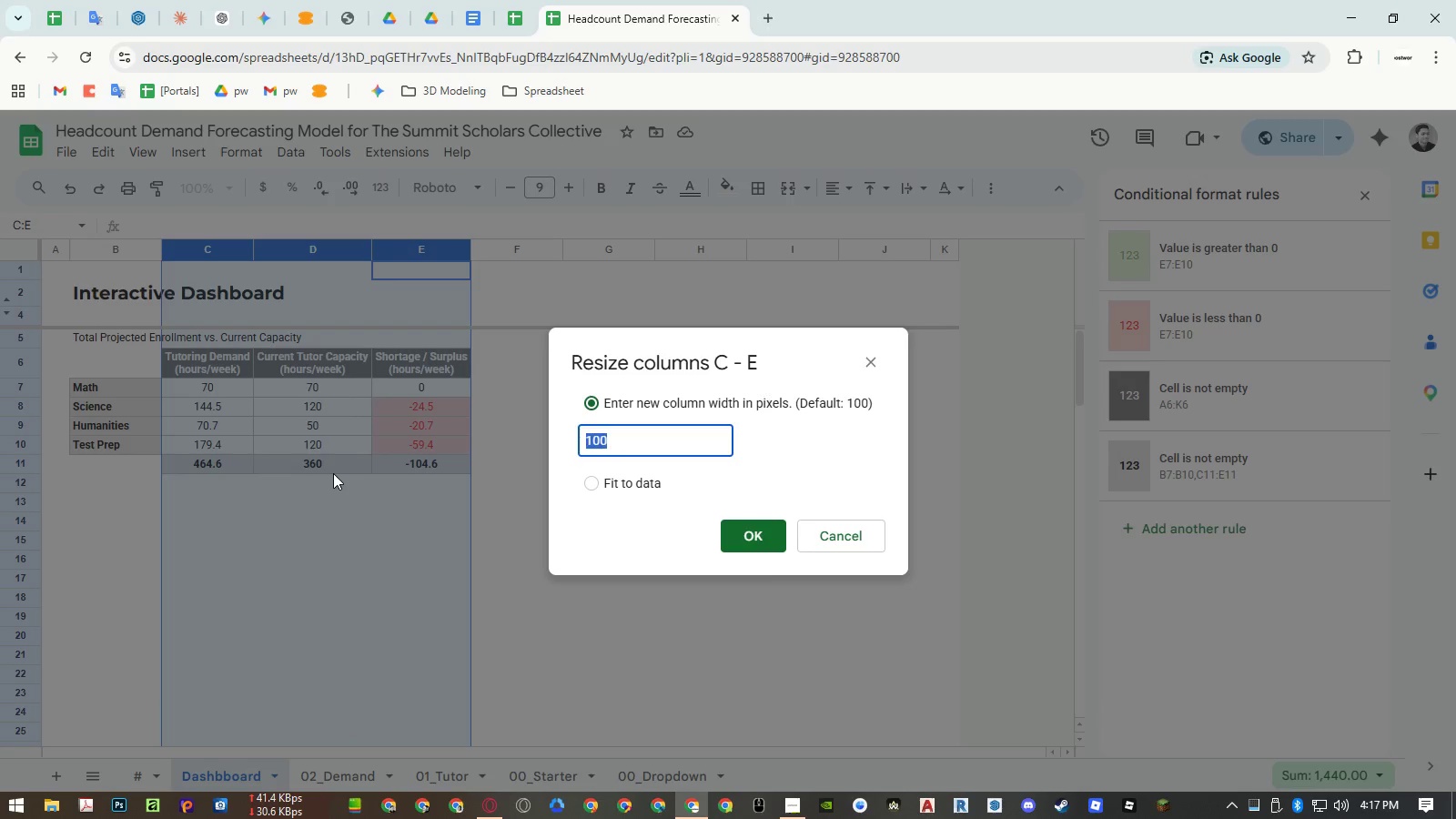 
key(Numpad1)
 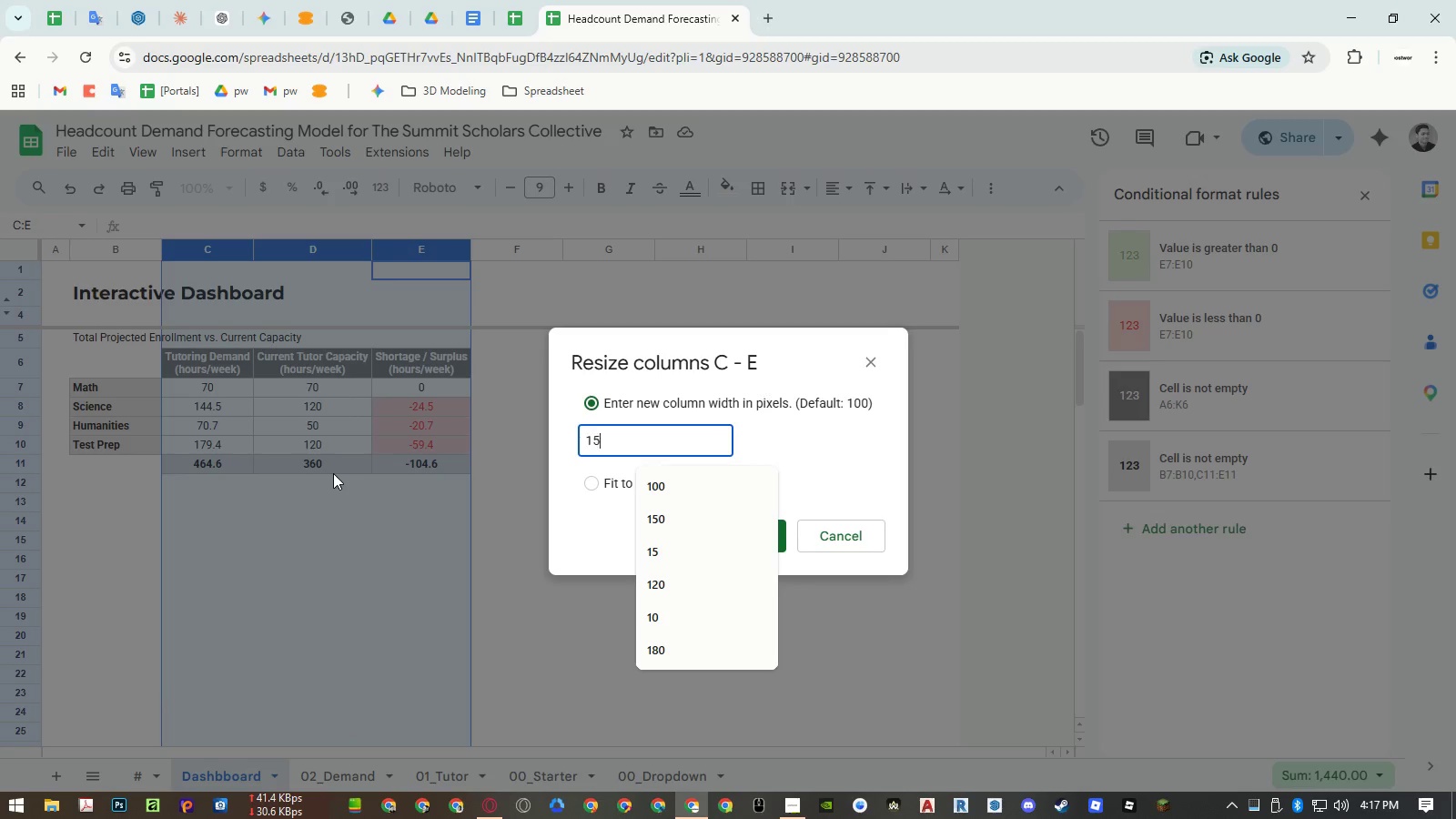 
key(Numpad5)
 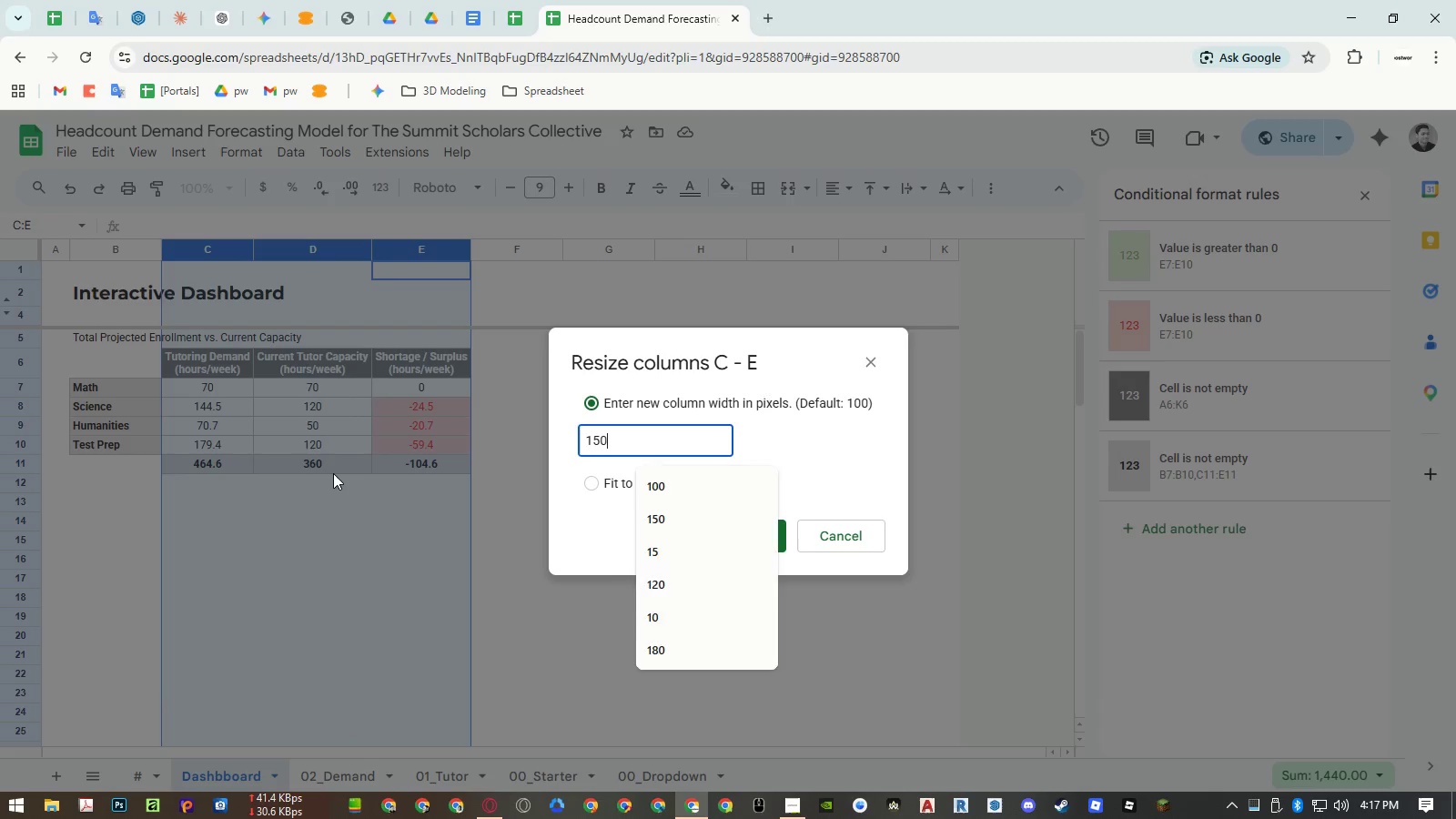 
key(Numpad0)
 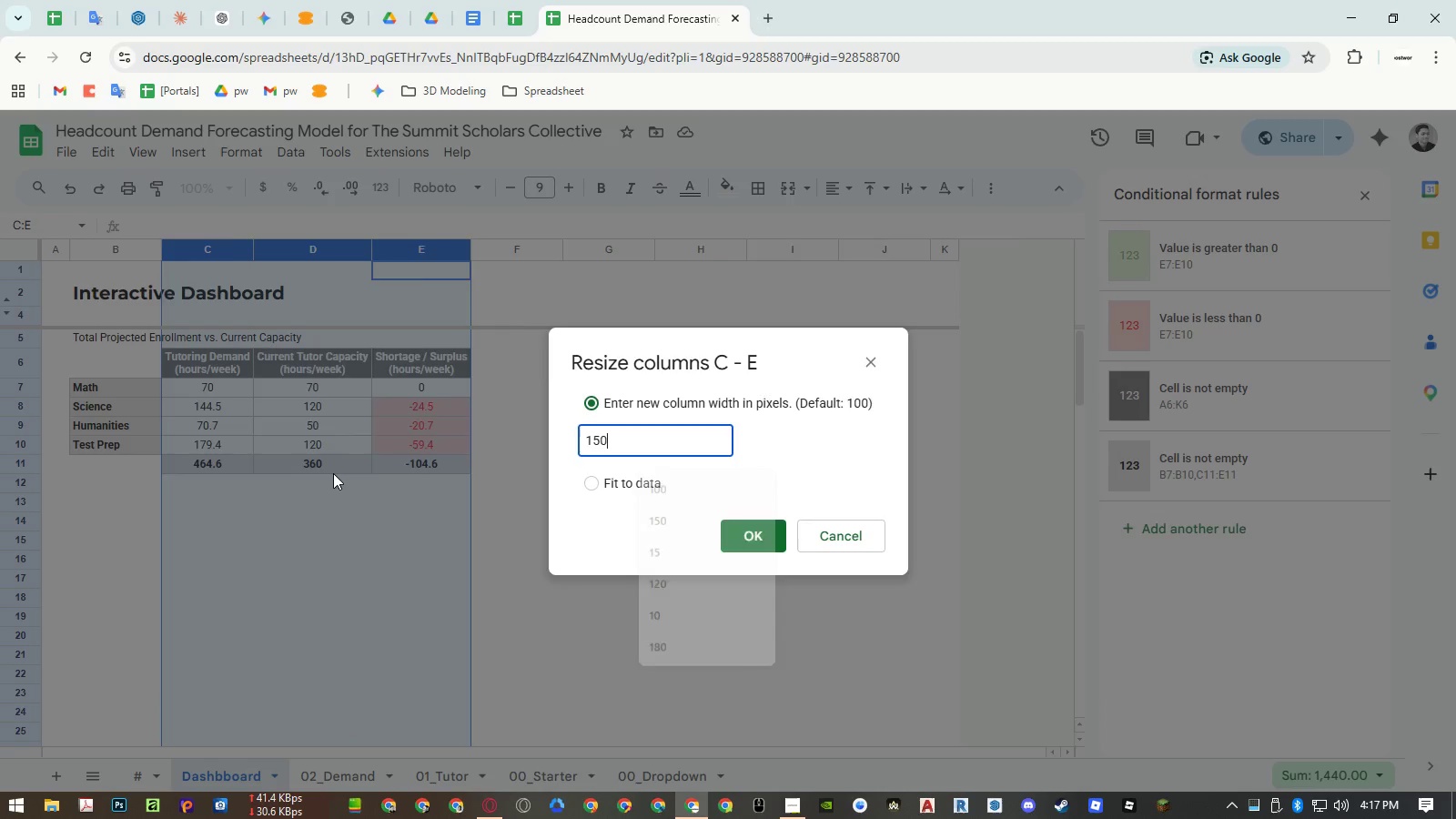 
key(NumpadEnter)
 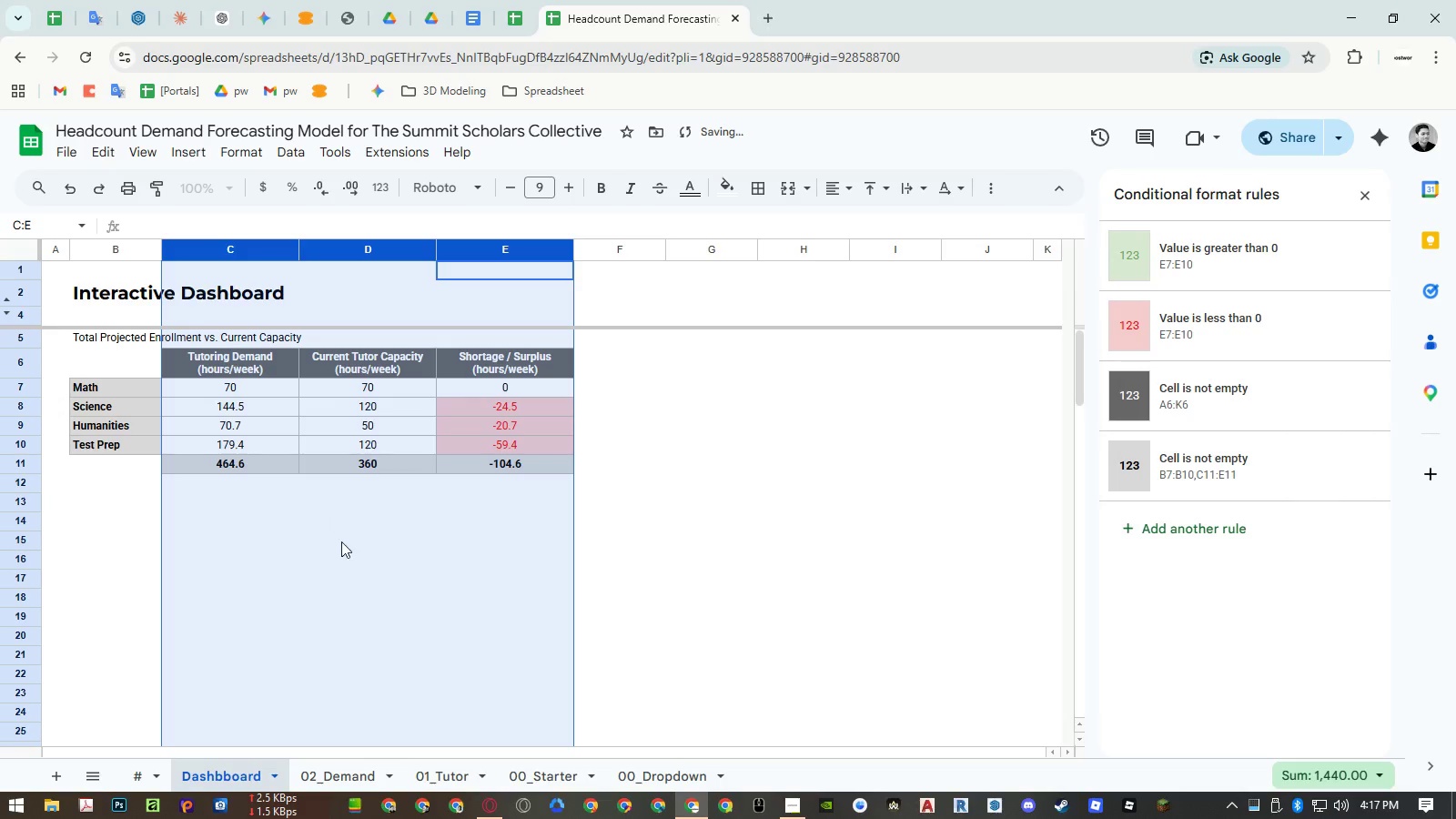 
left_click([346, 555])
 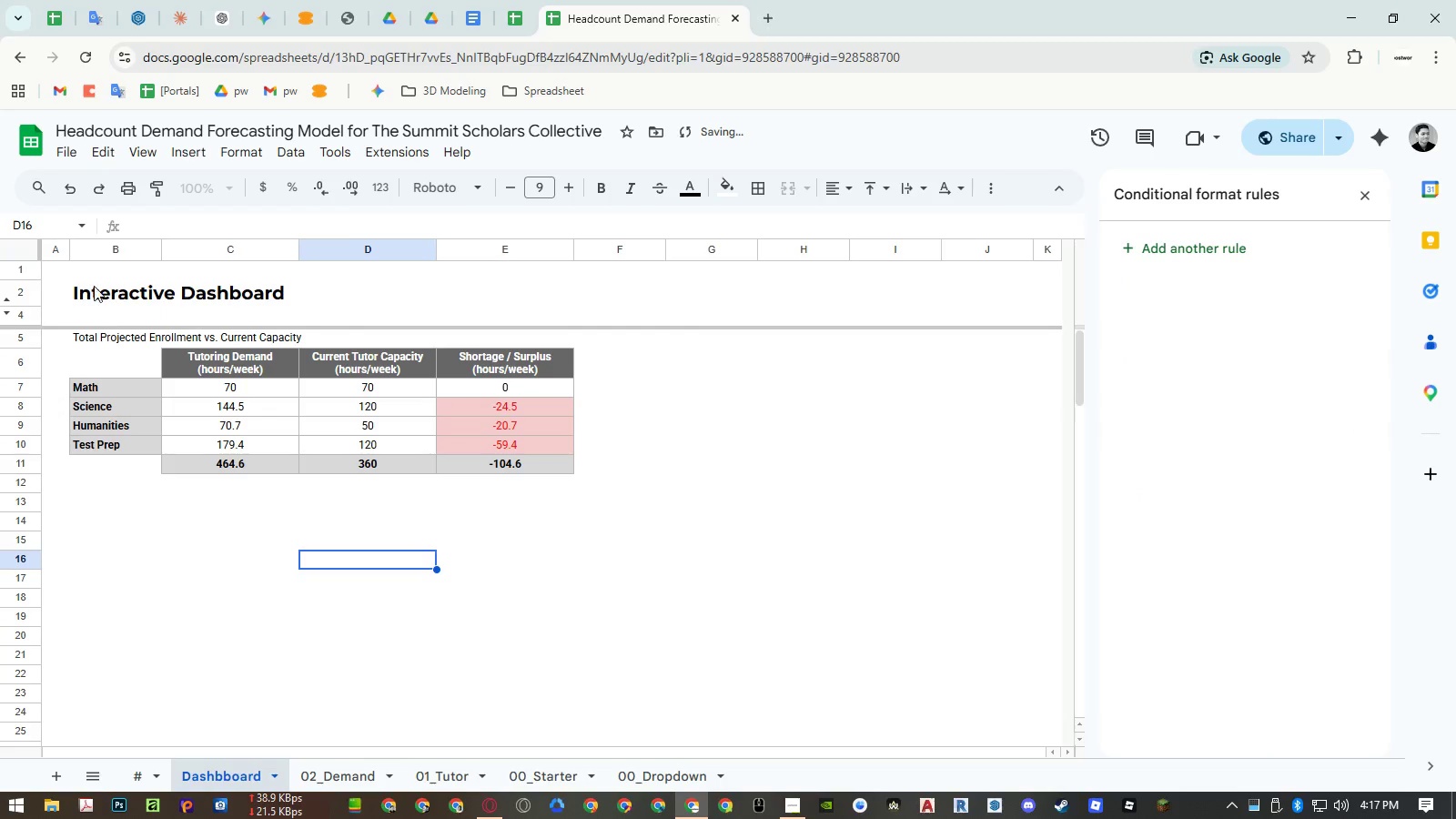 
right_click([100, 240])
 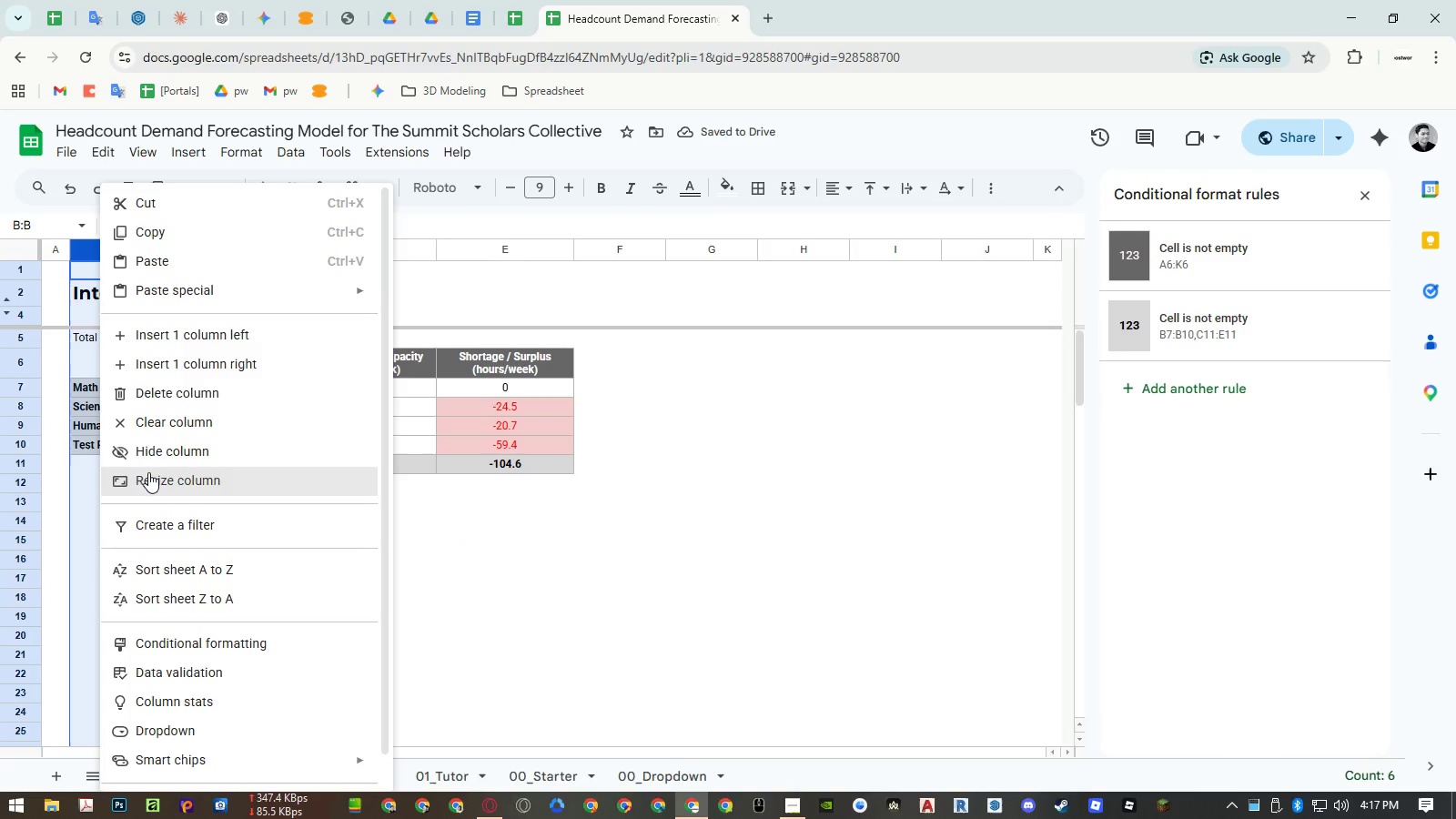 
left_click([148, 474])
 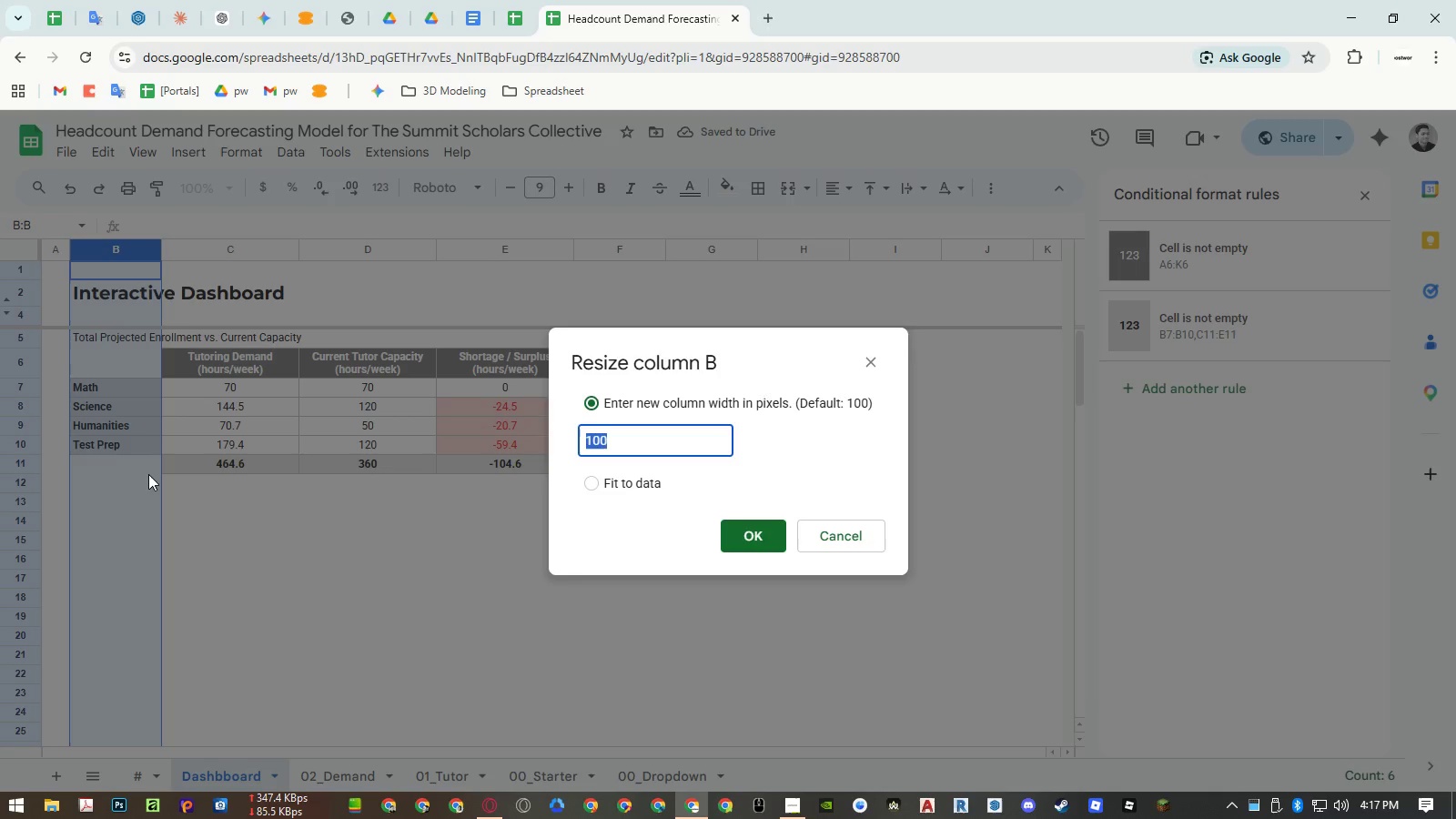 
key(Escape)
 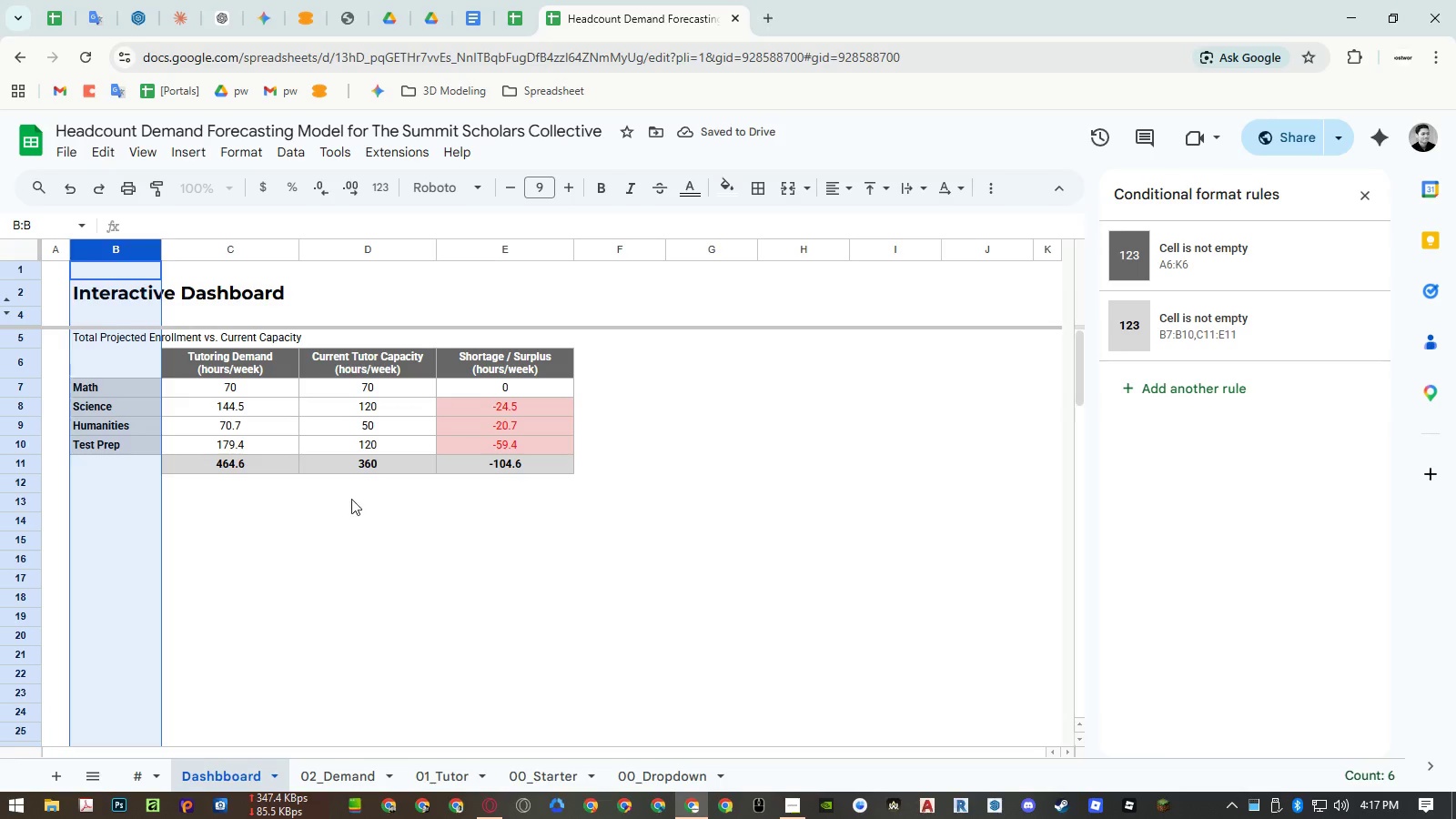 
left_click([380, 507])
 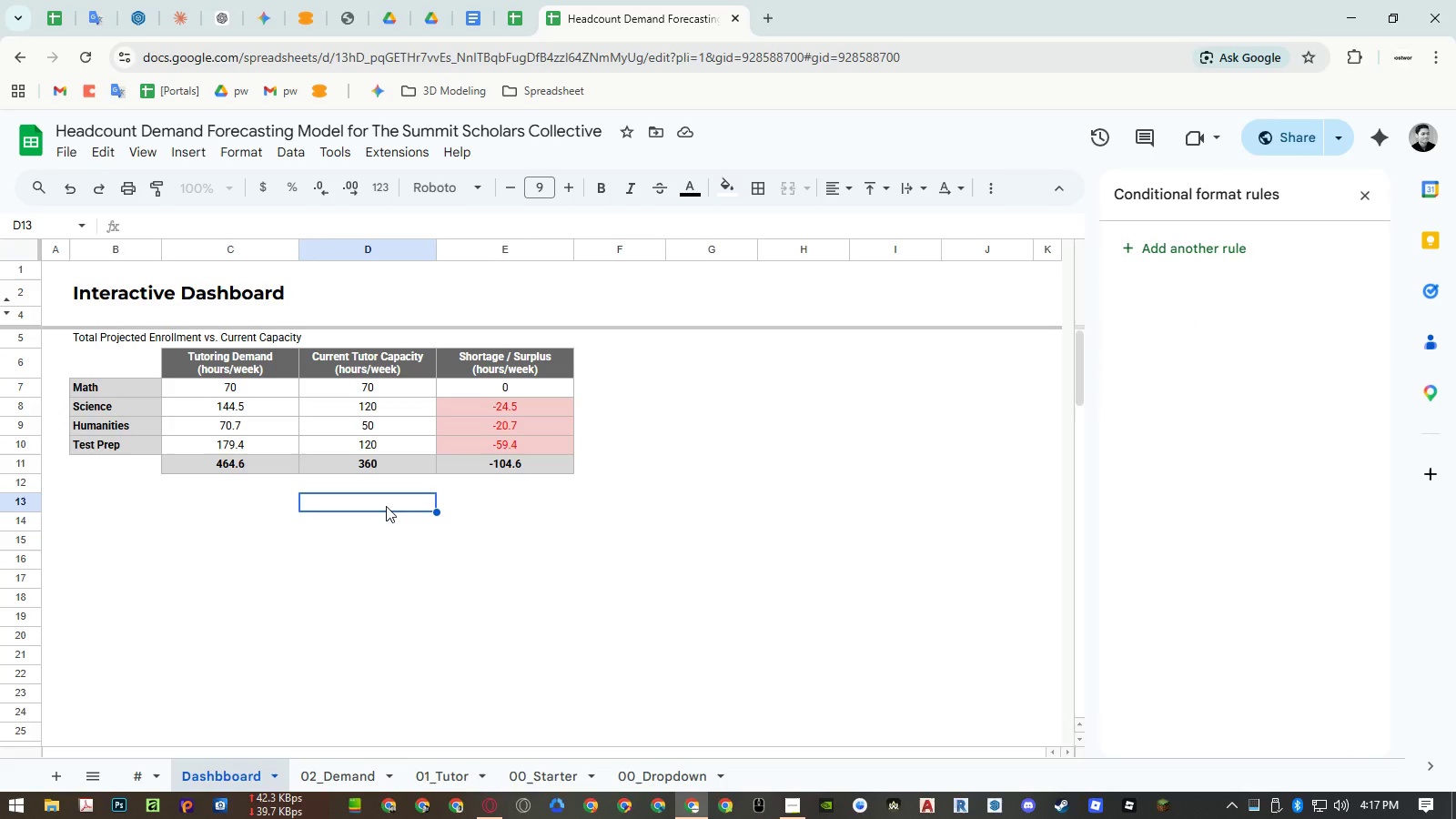 
wait(9.19)
 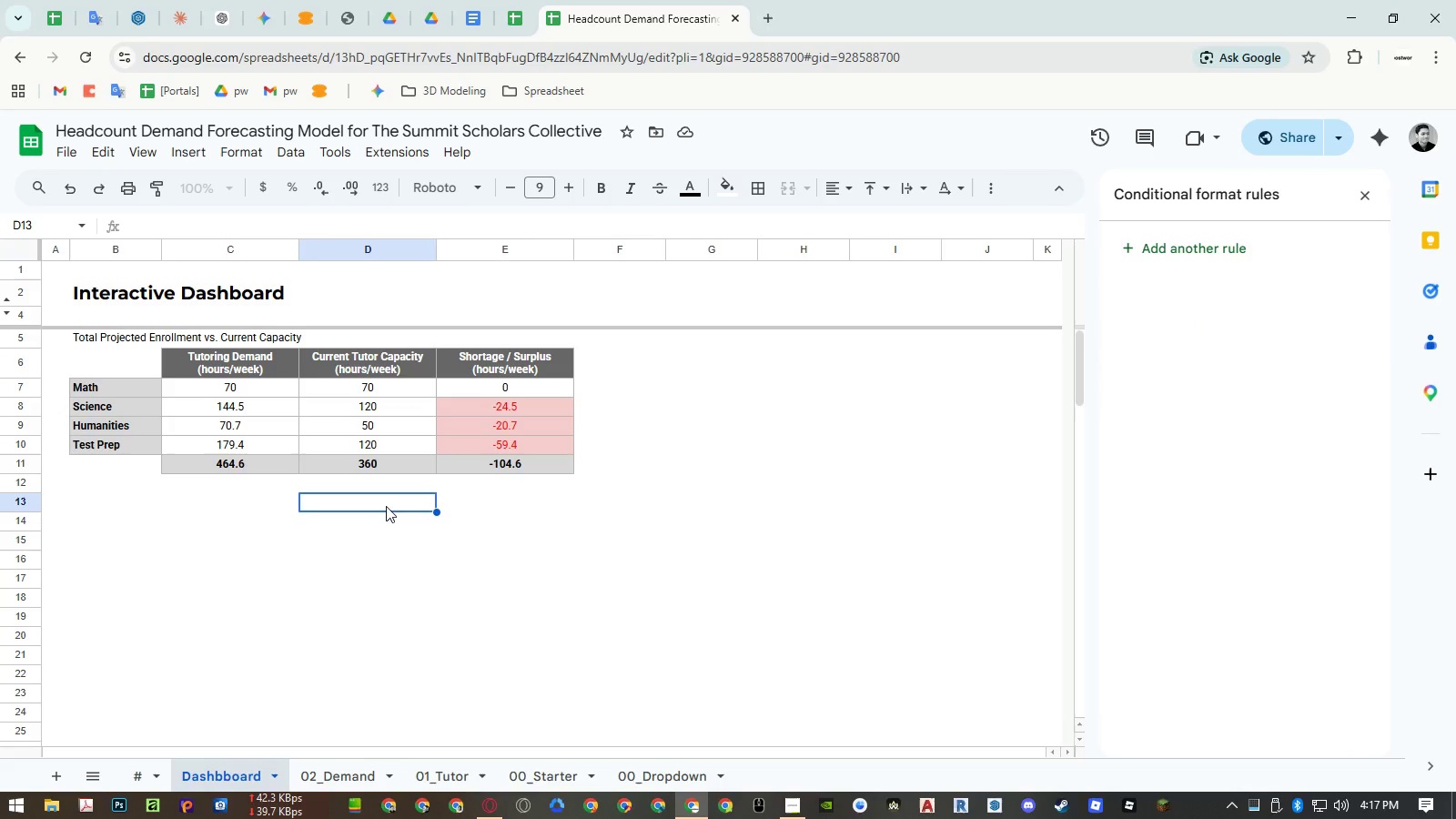 
left_click([420, 764])
 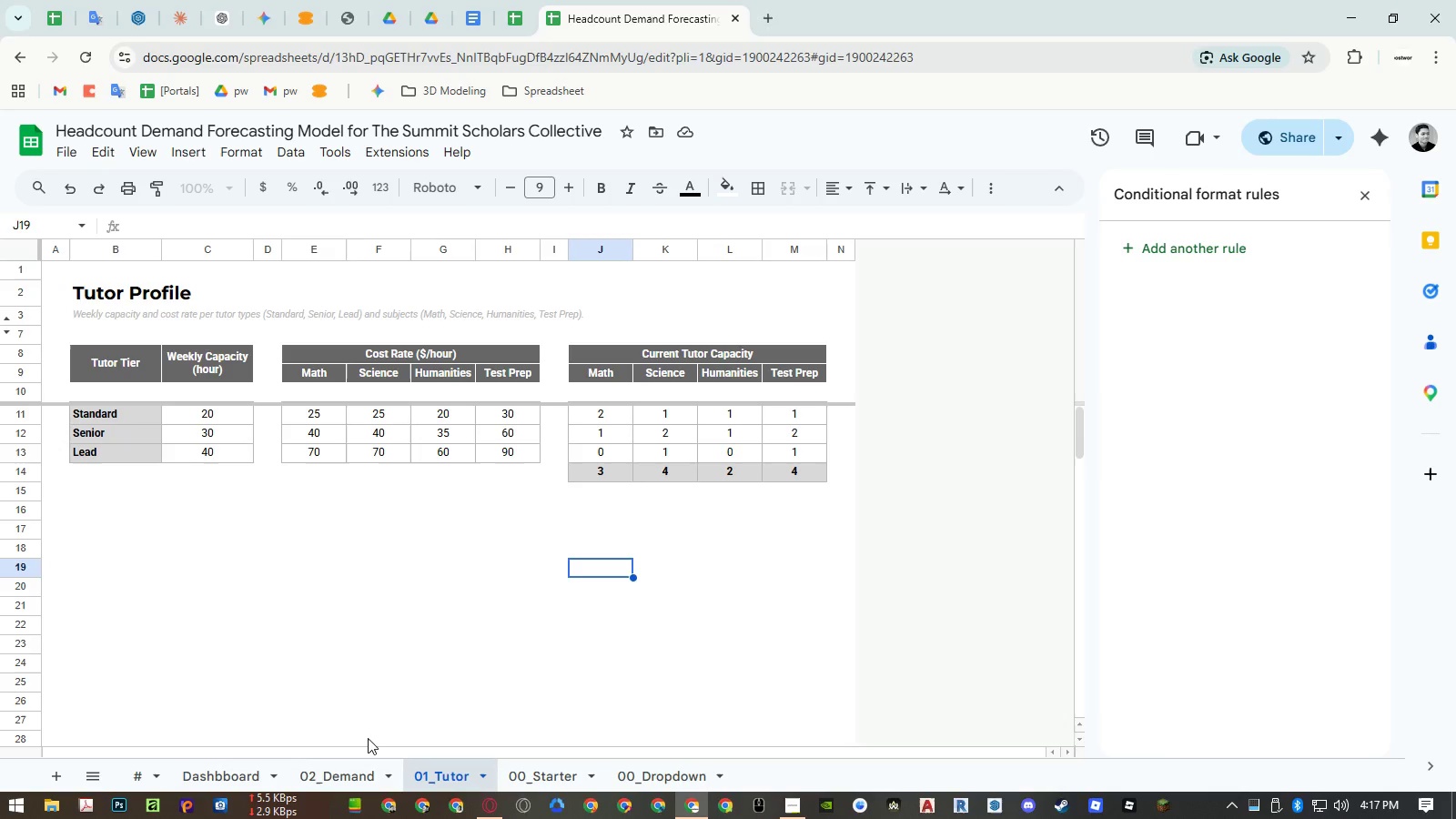 
left_click([248, 770])
 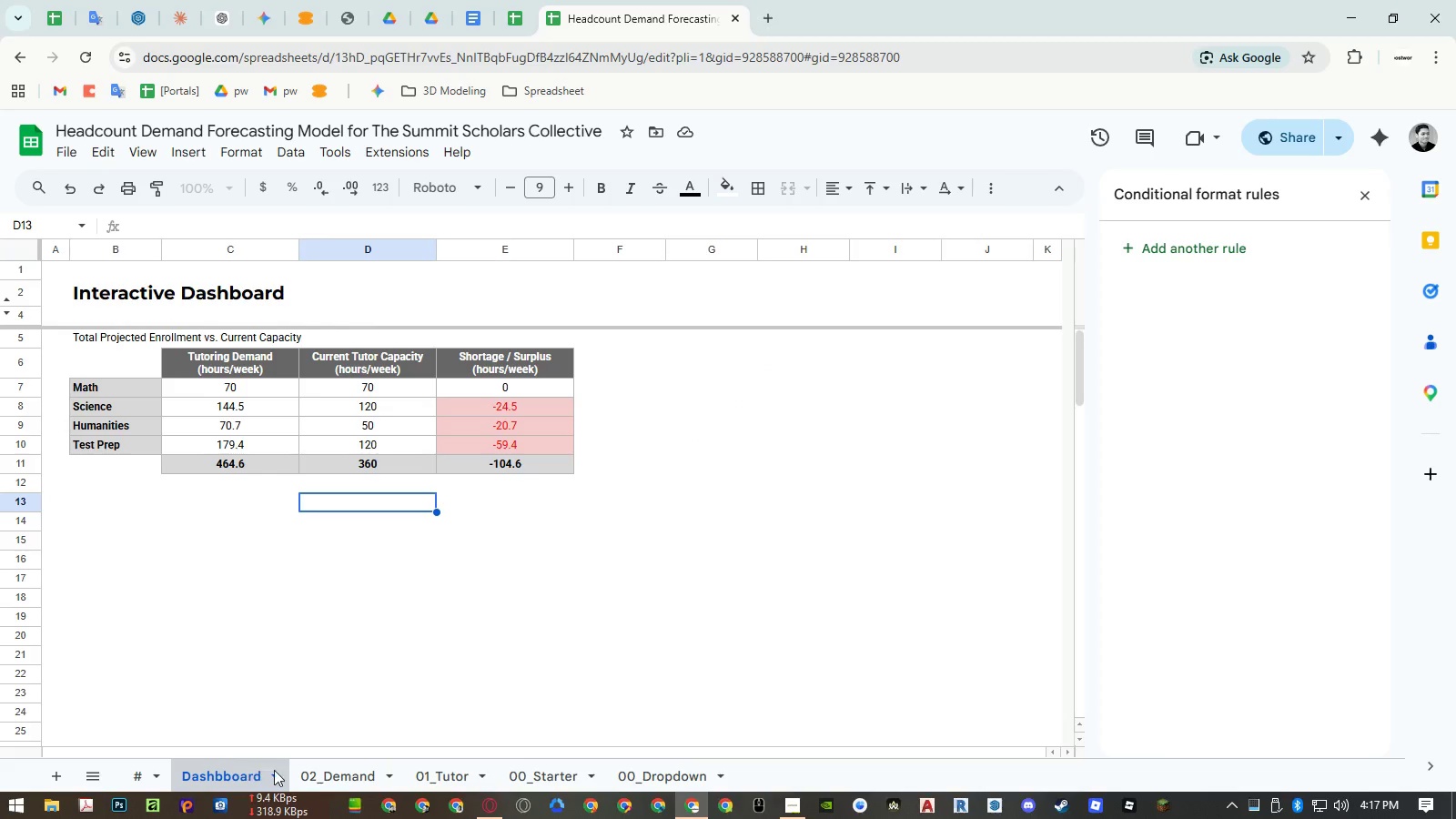 
mouse_move([408, 774])
 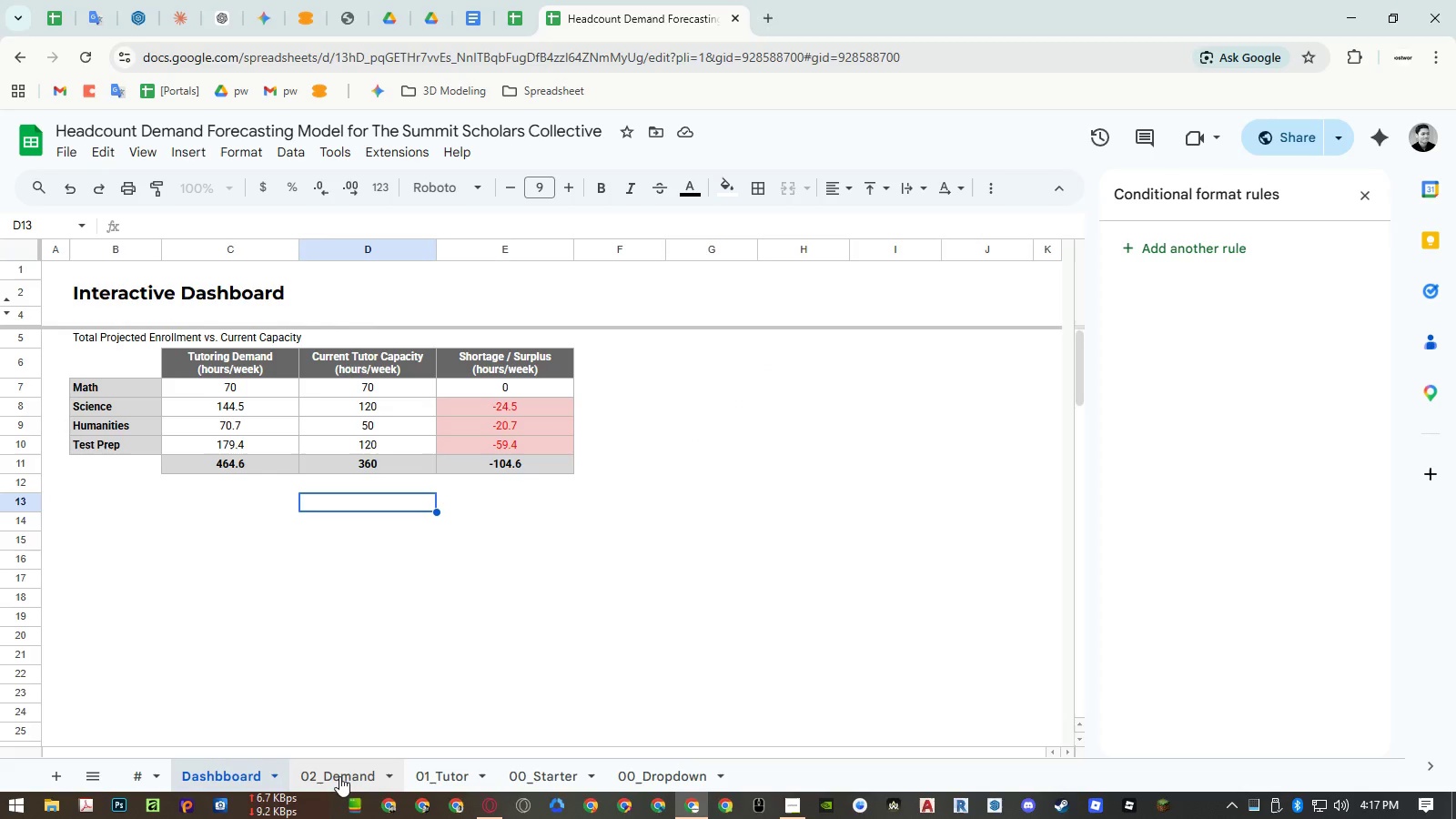 
left_click([432, 769])
 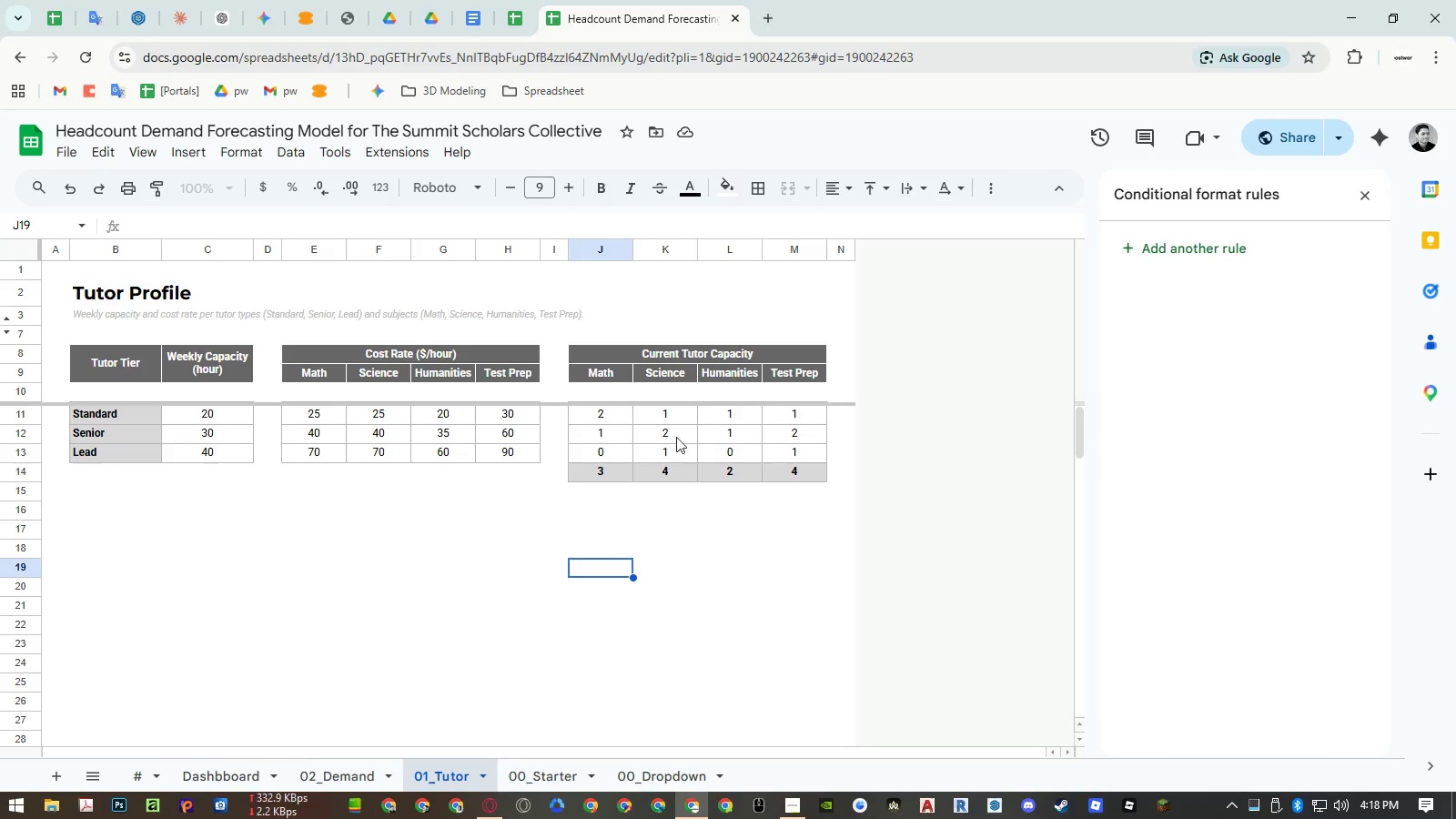 
left_click([676, 419])
 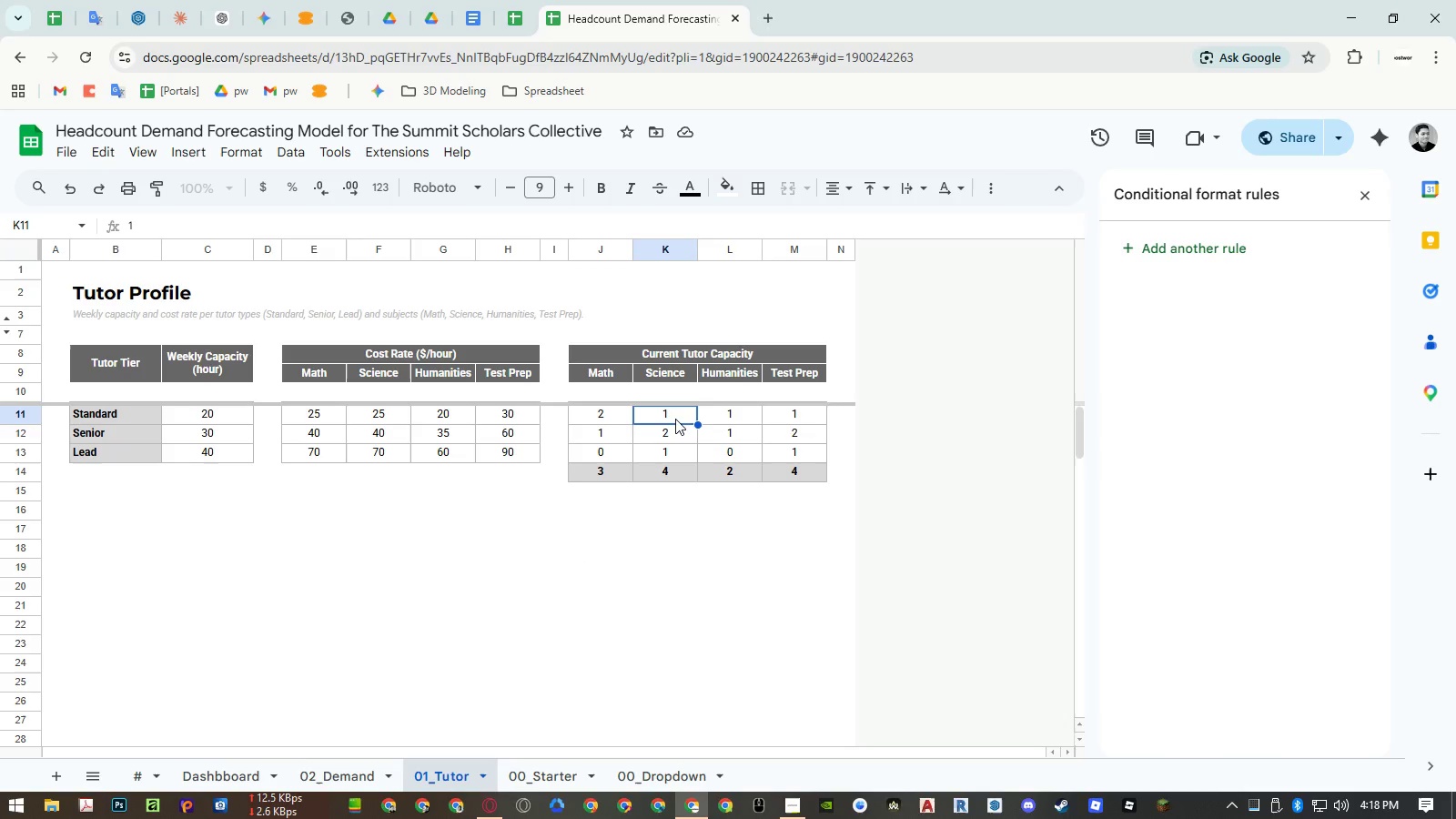 
key(Numpad2)
 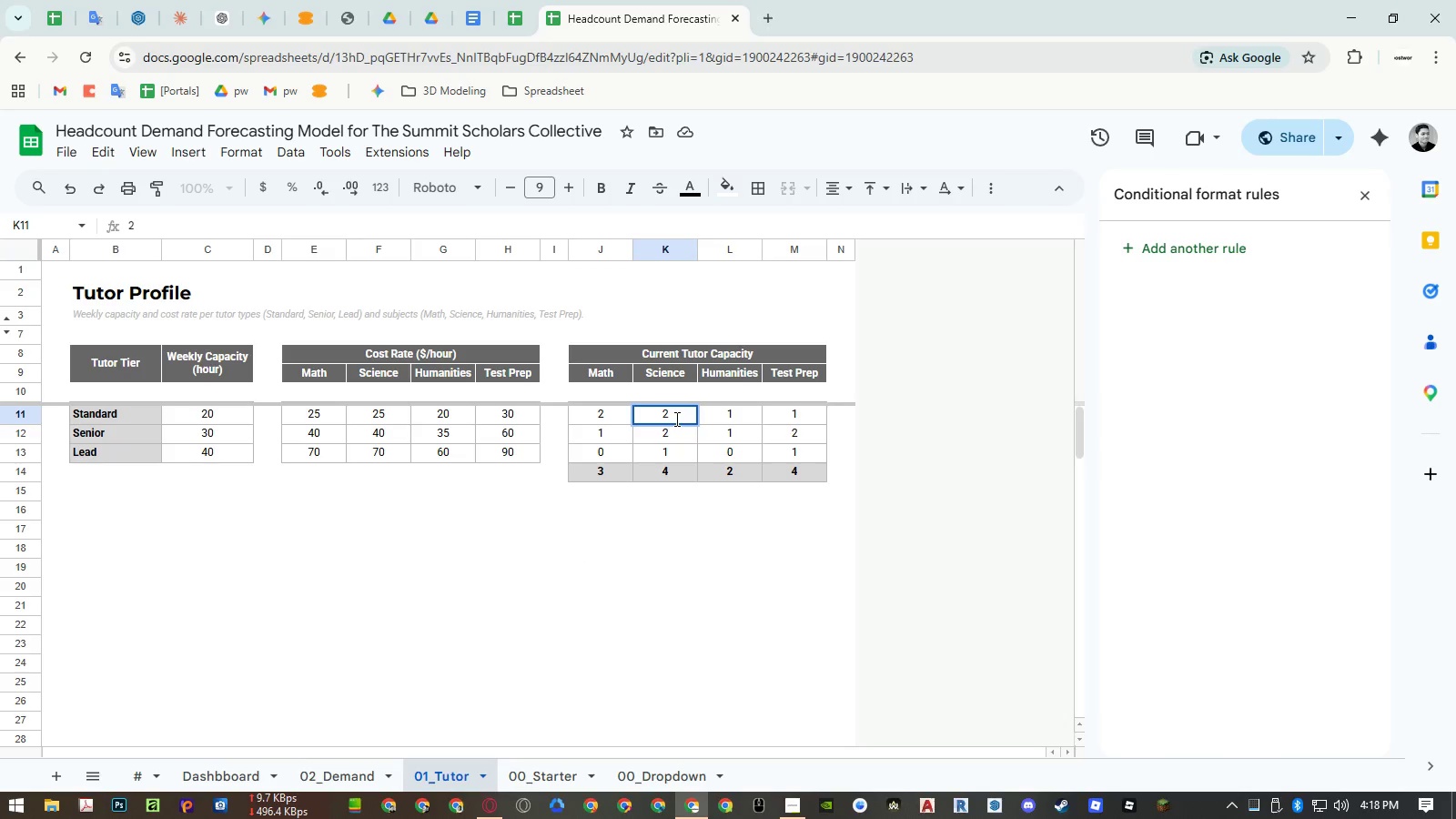 
key(ArrowRight)
 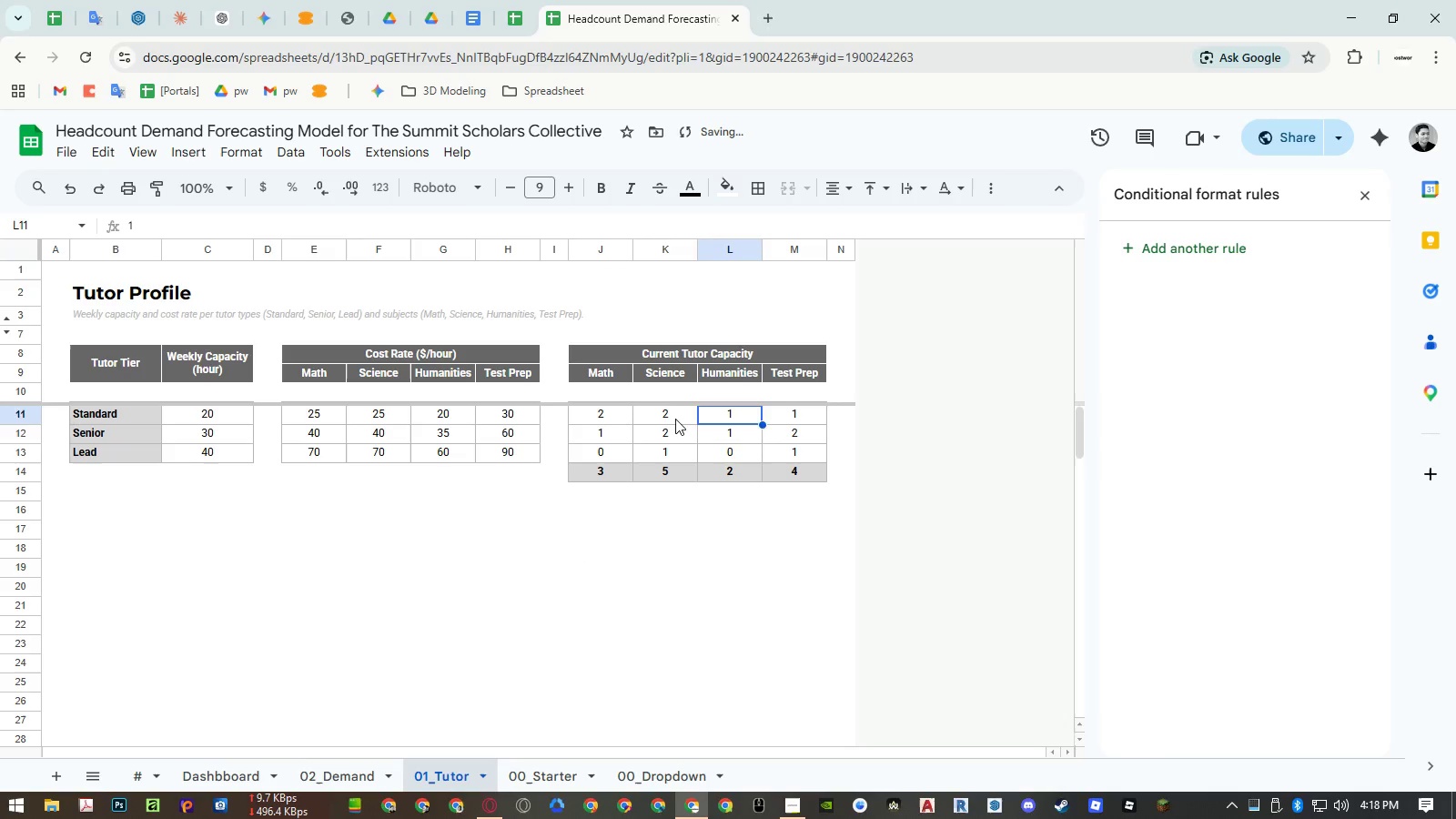 
key(ArrowDown)
 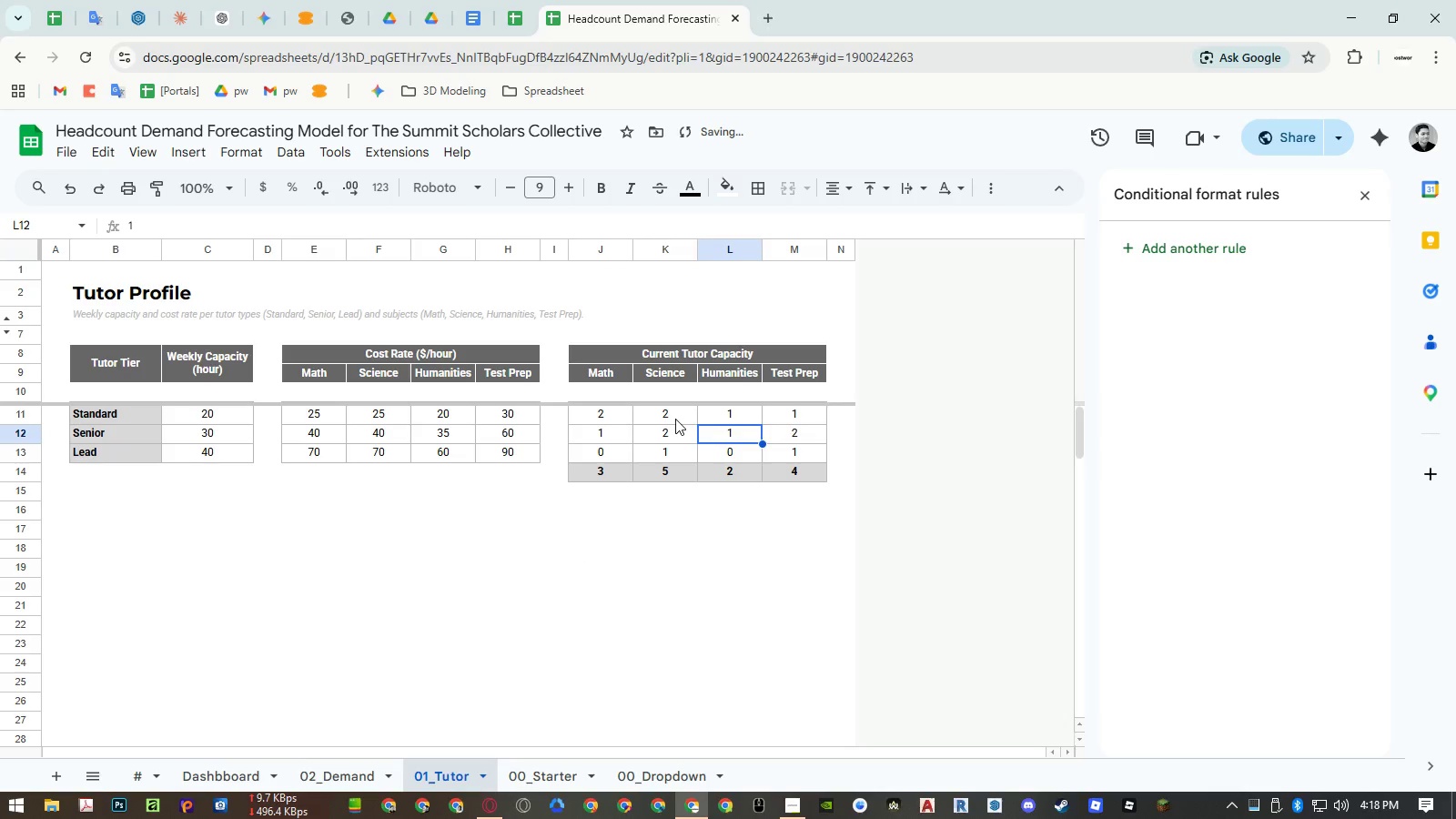 
key(Numpad2)
 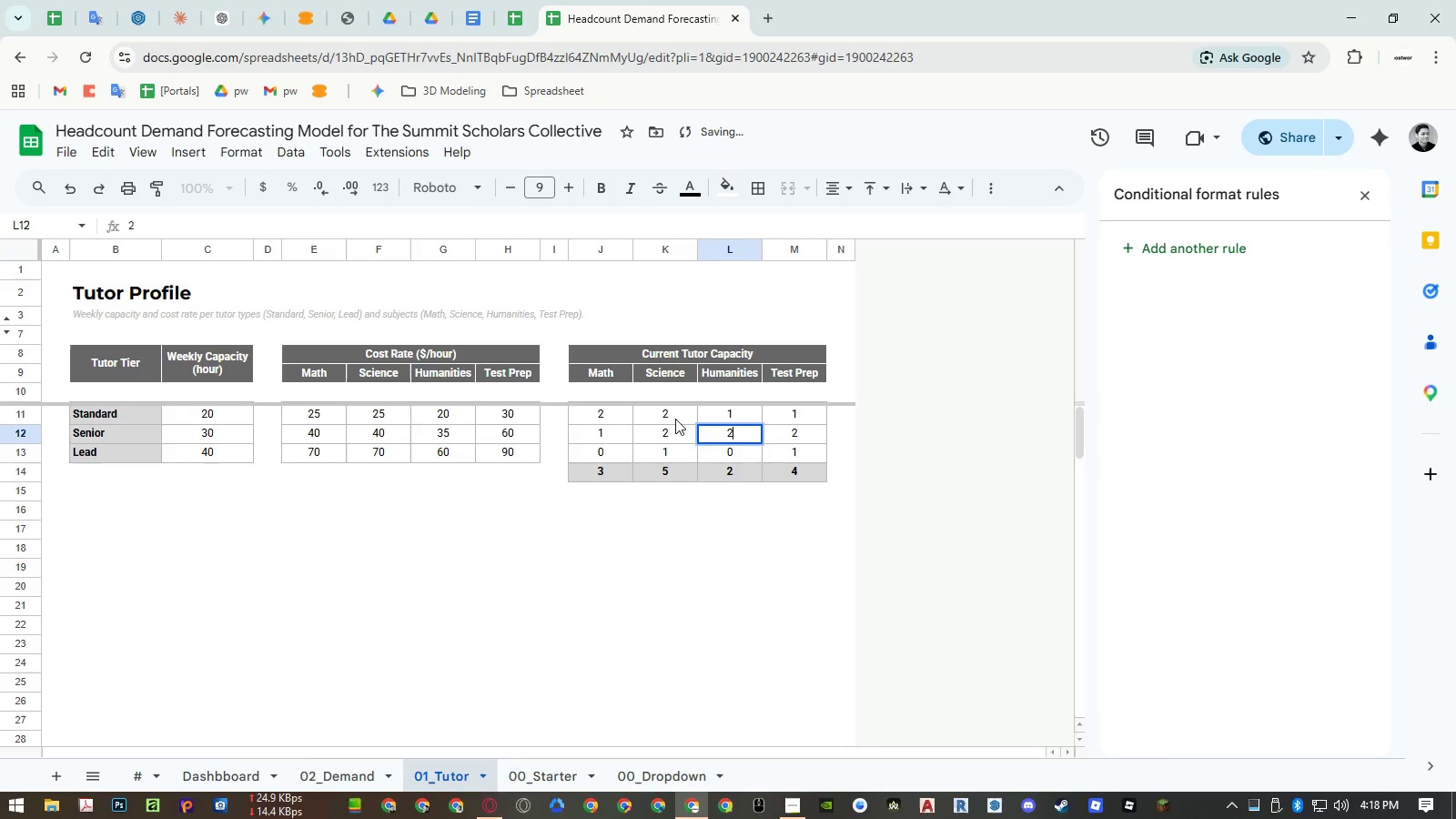 
key(ArrowRight)
 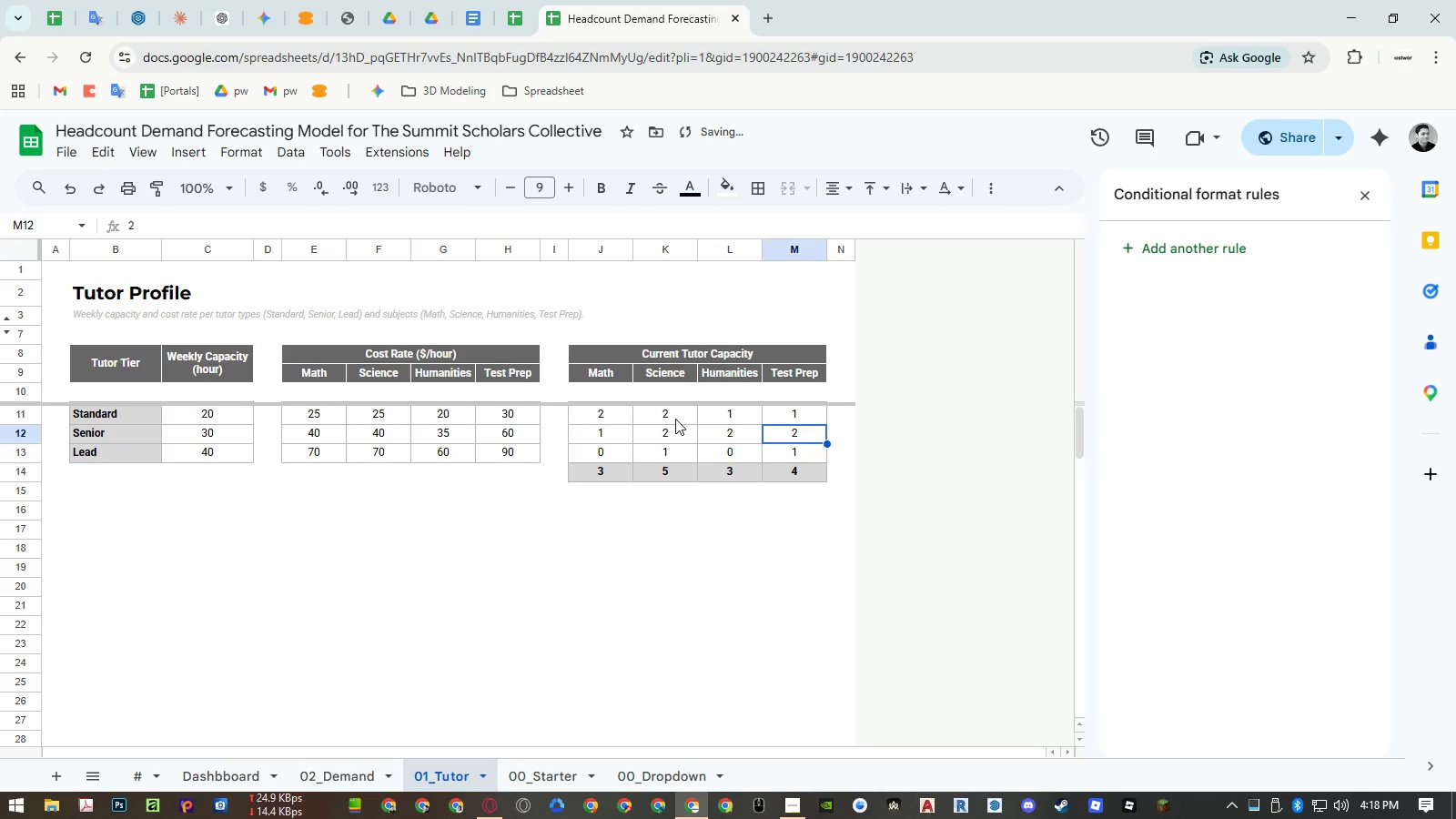 
key(Numpad3)
 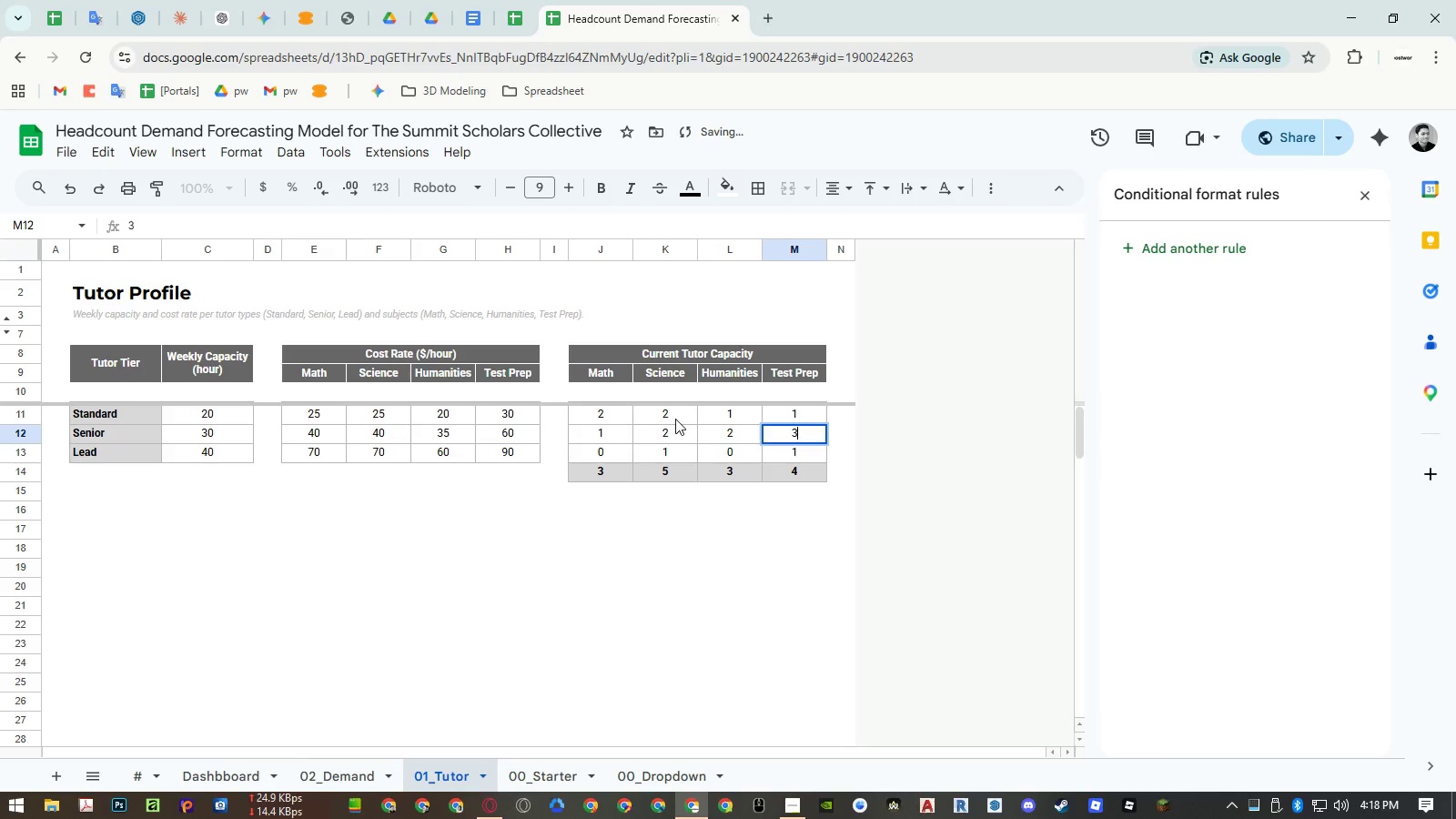 
key(NumpadEnter)
 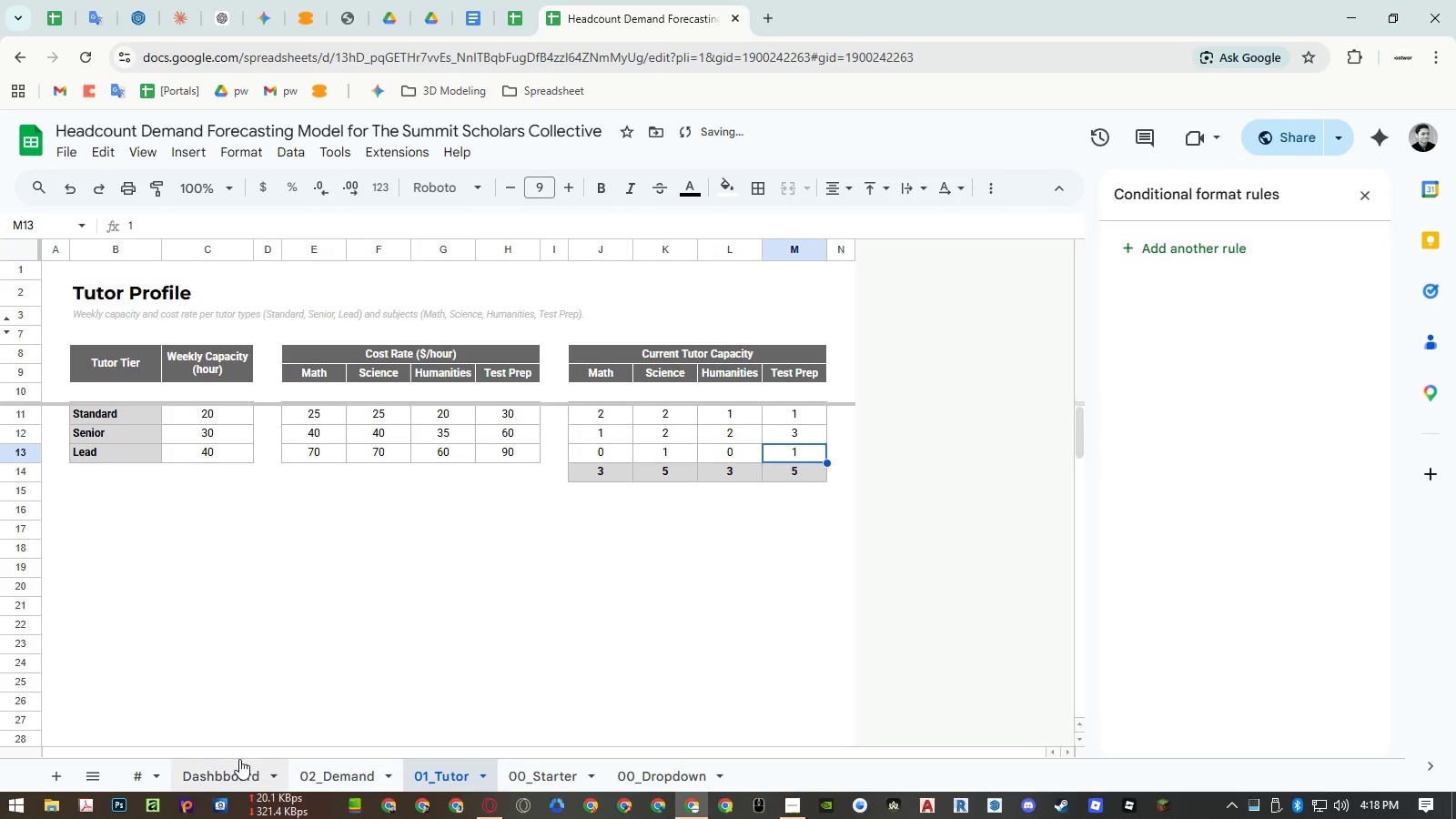 
left_click([239, 759])
 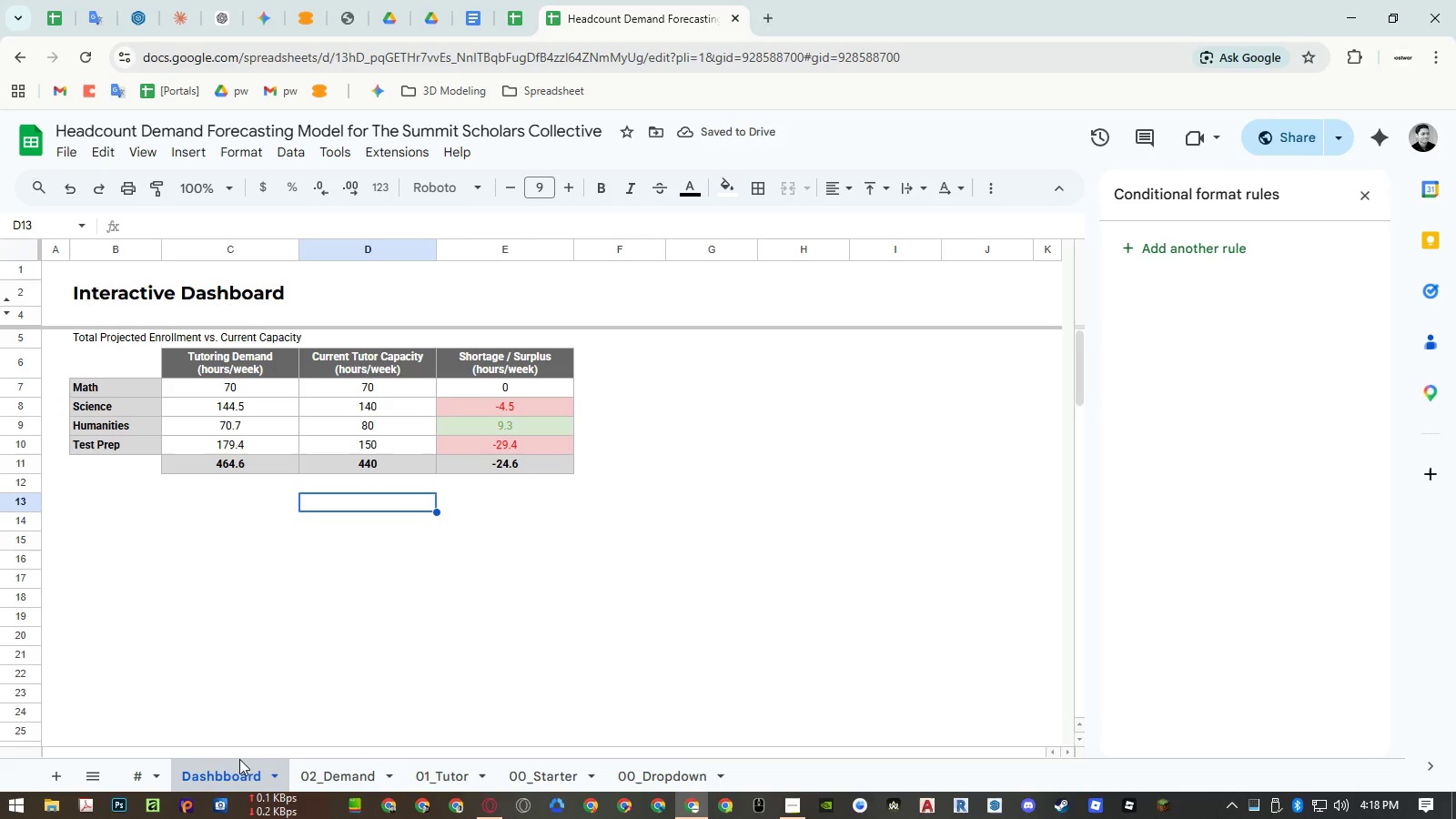 
left_click([322, 767])
 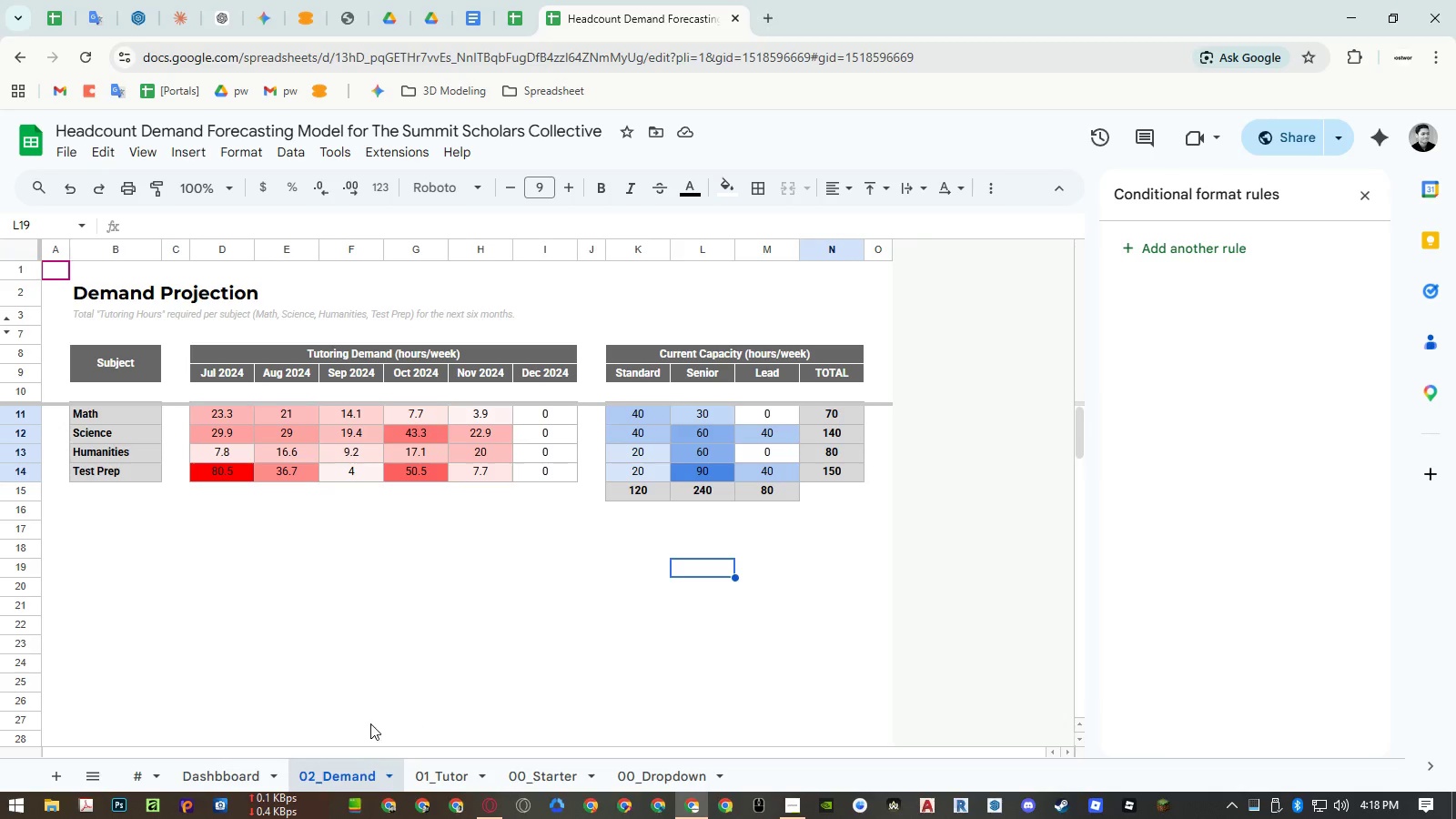 
left_click([450, 766])
 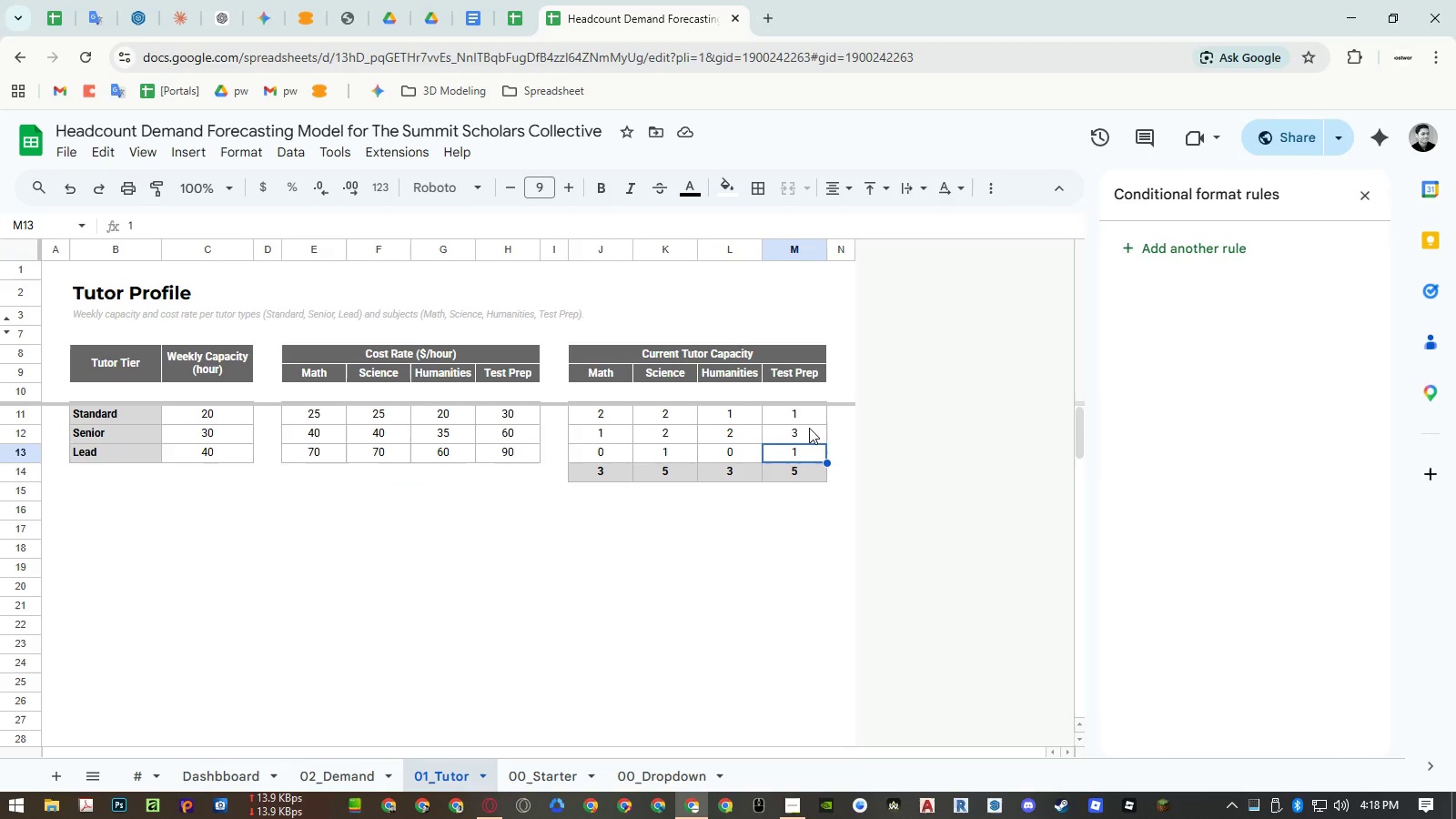 
left_click([808, 420])
 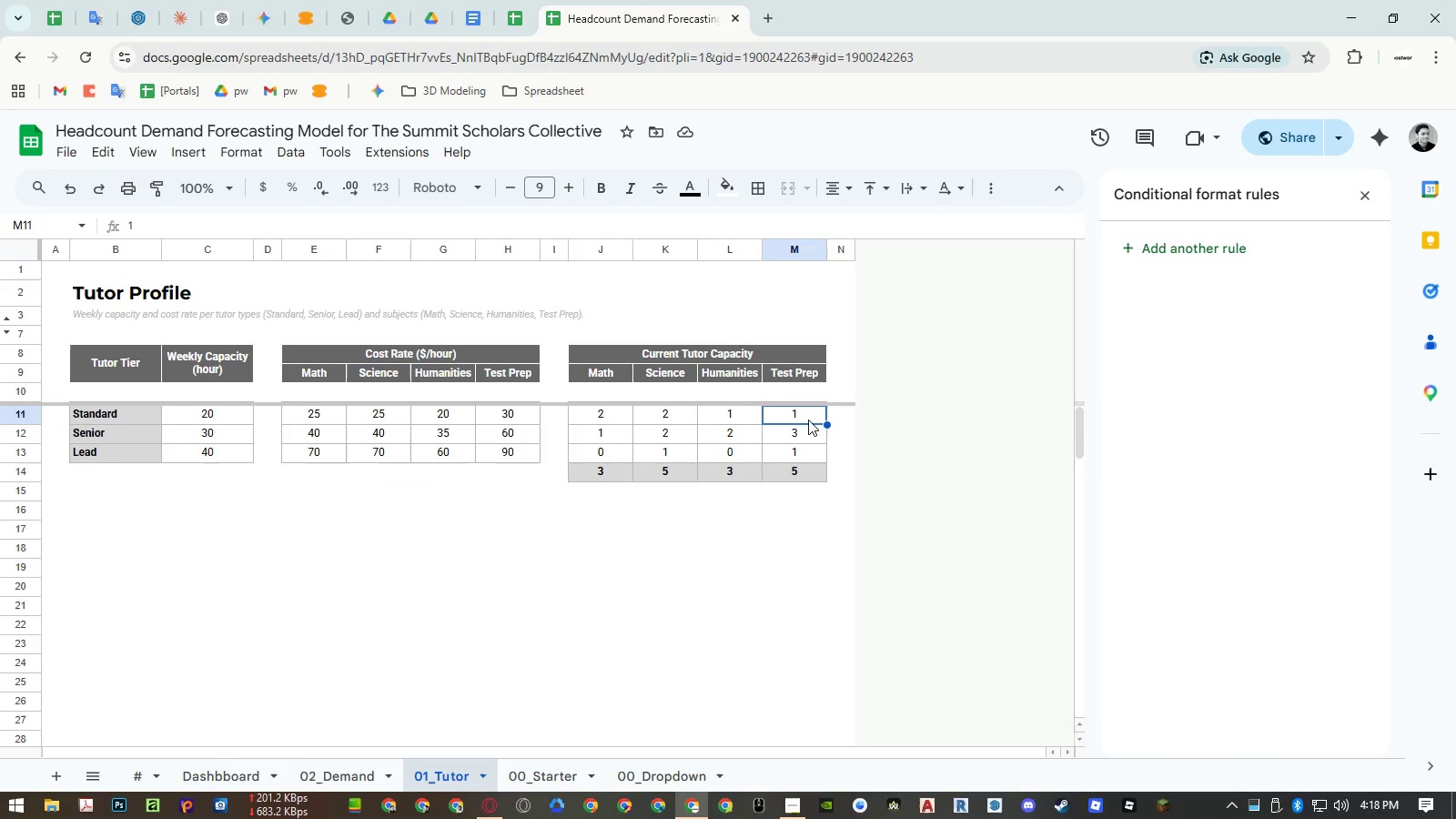 
key(Numpad2)
 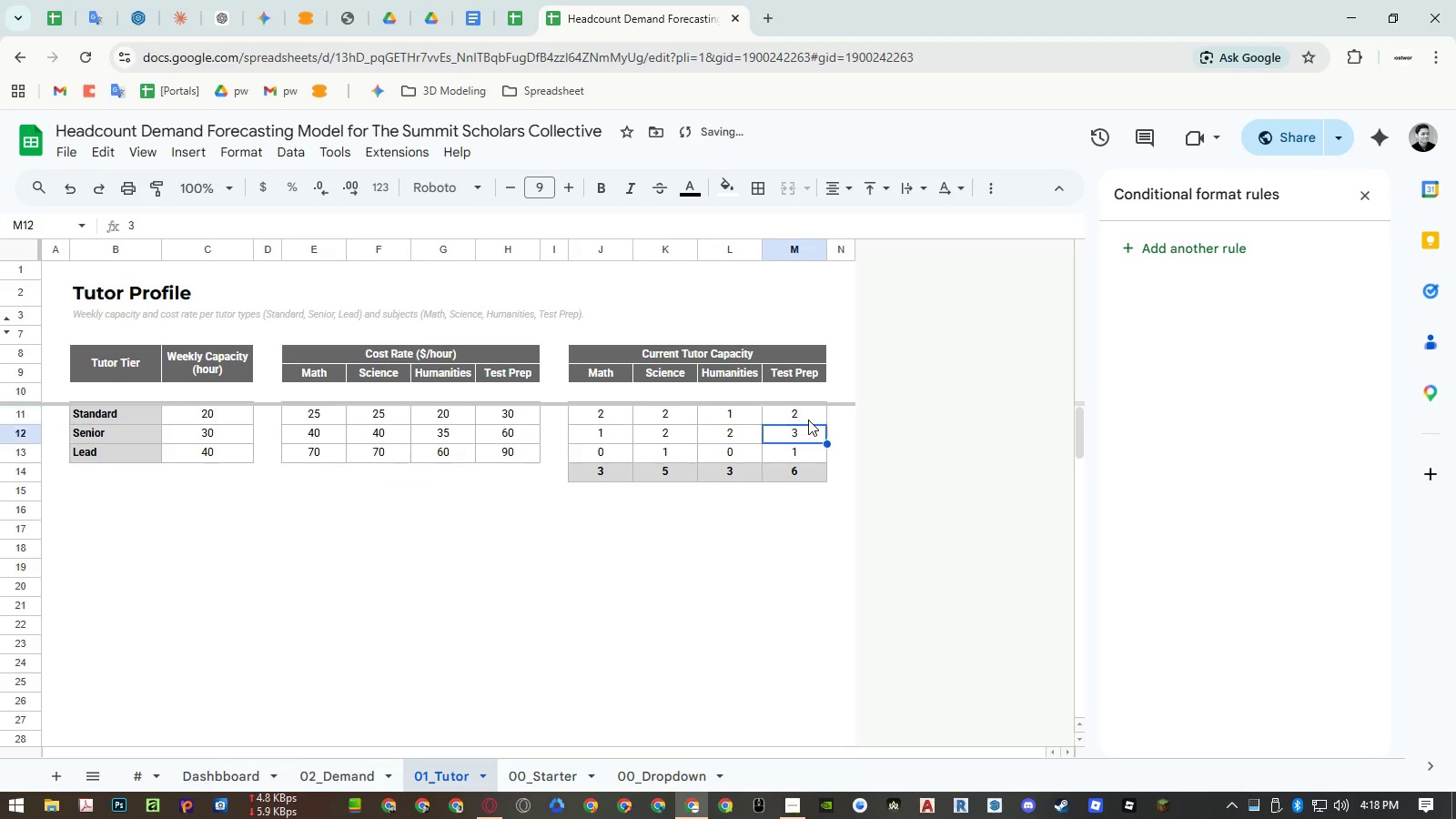 
key(NumpadEnter)
 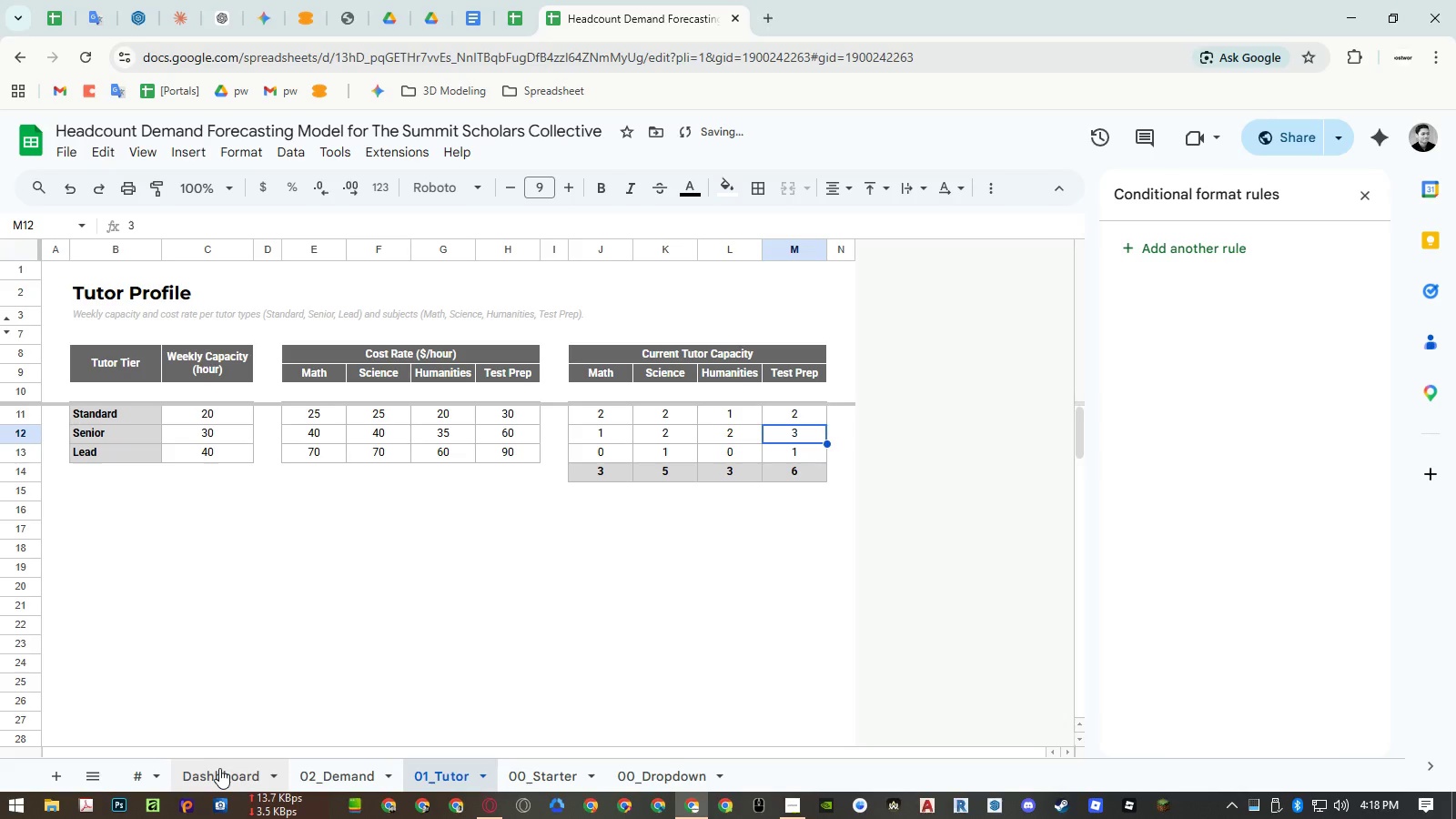 
left_click([219, 768])
 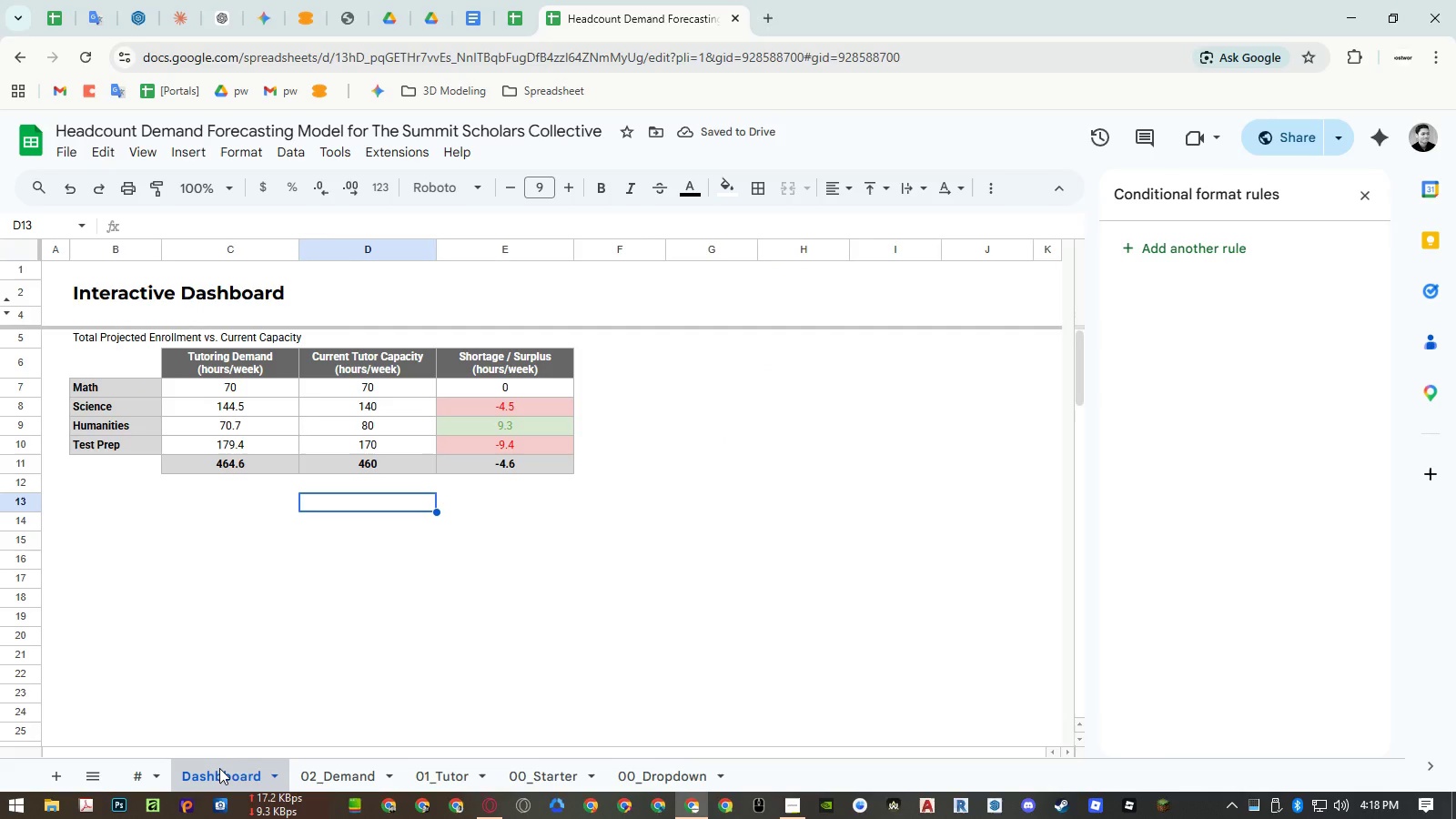 
left_click([310, 769])
 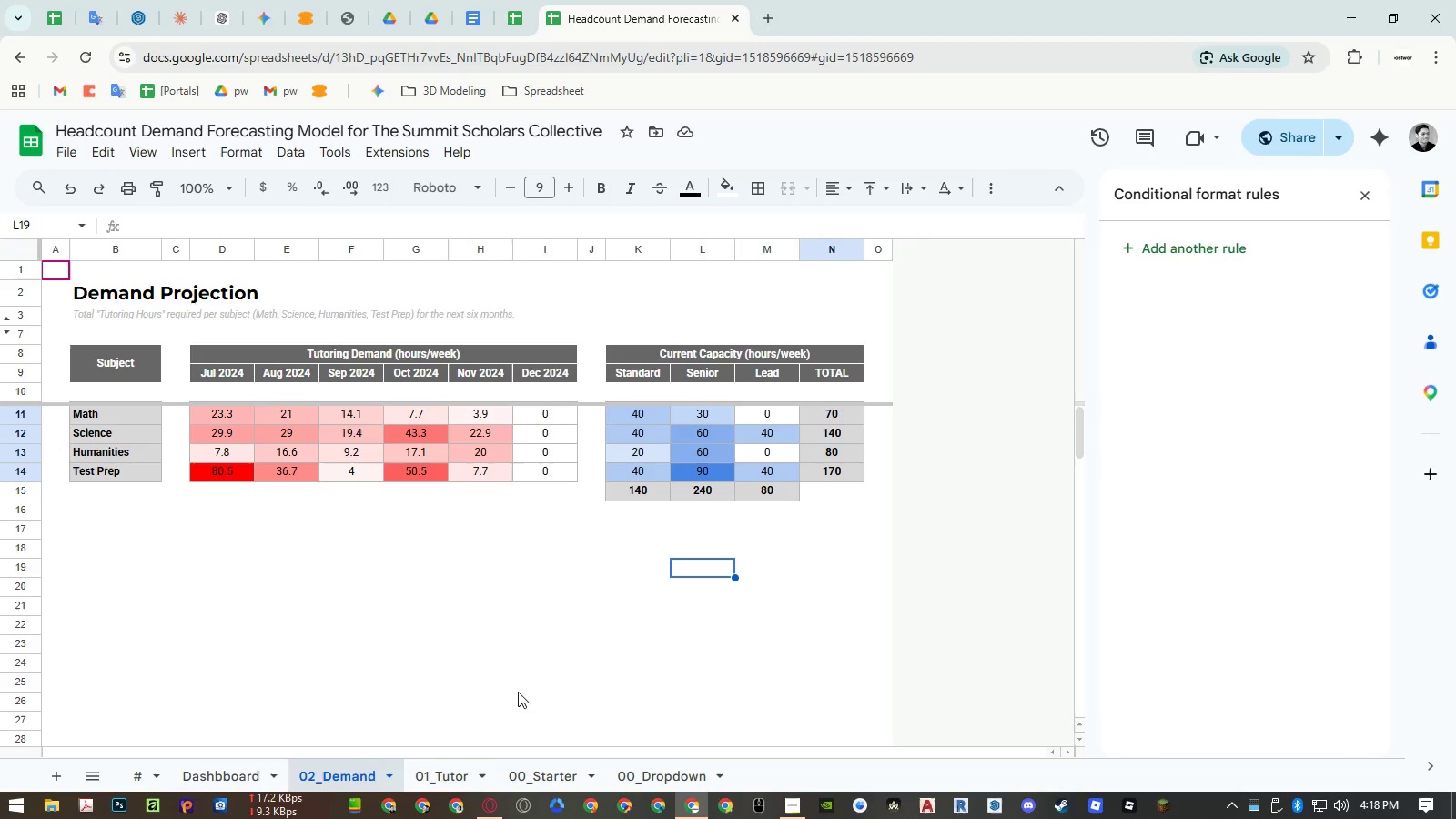 
left_click([422, 774])
 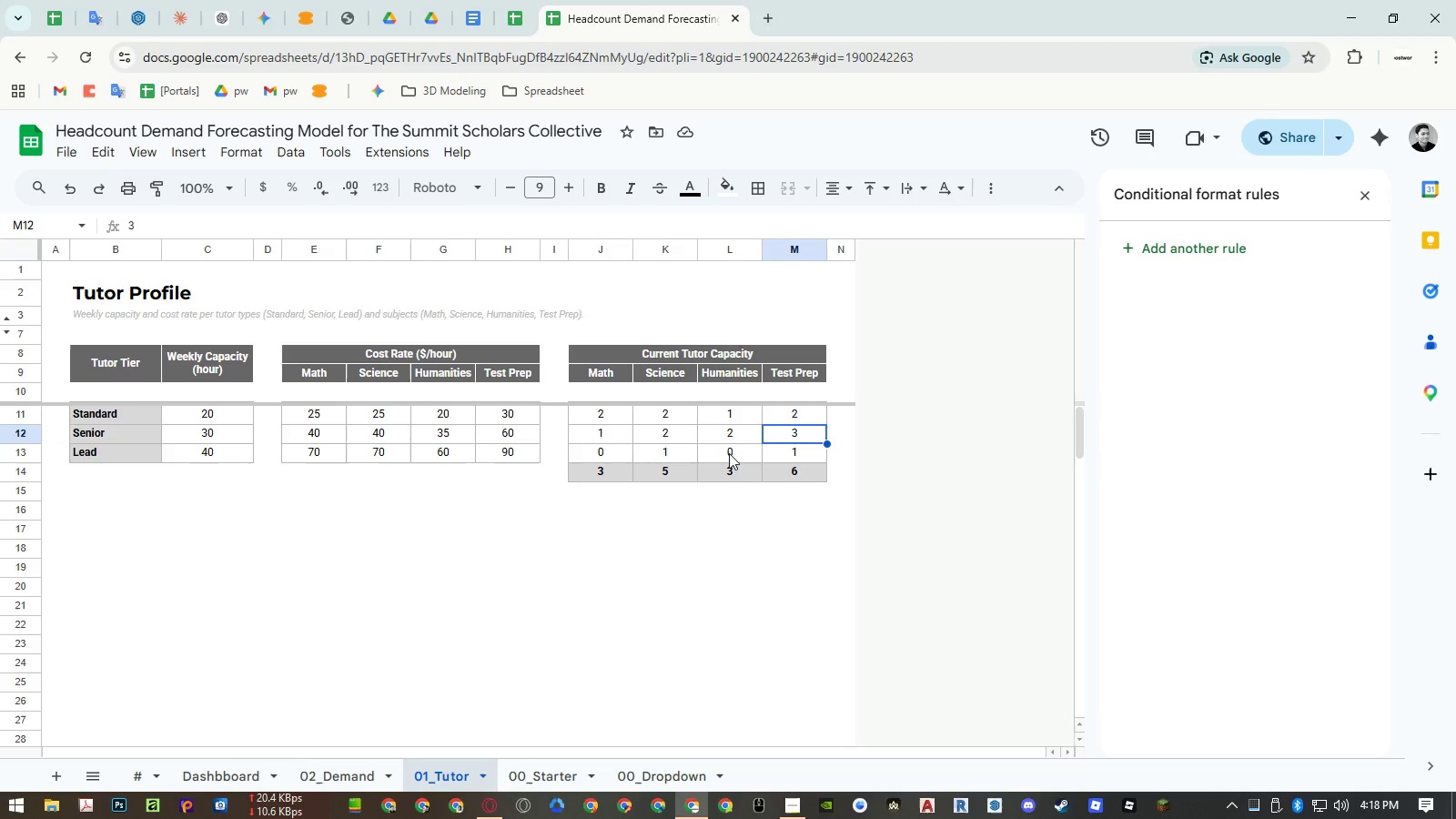 
left_click([247, 772])
 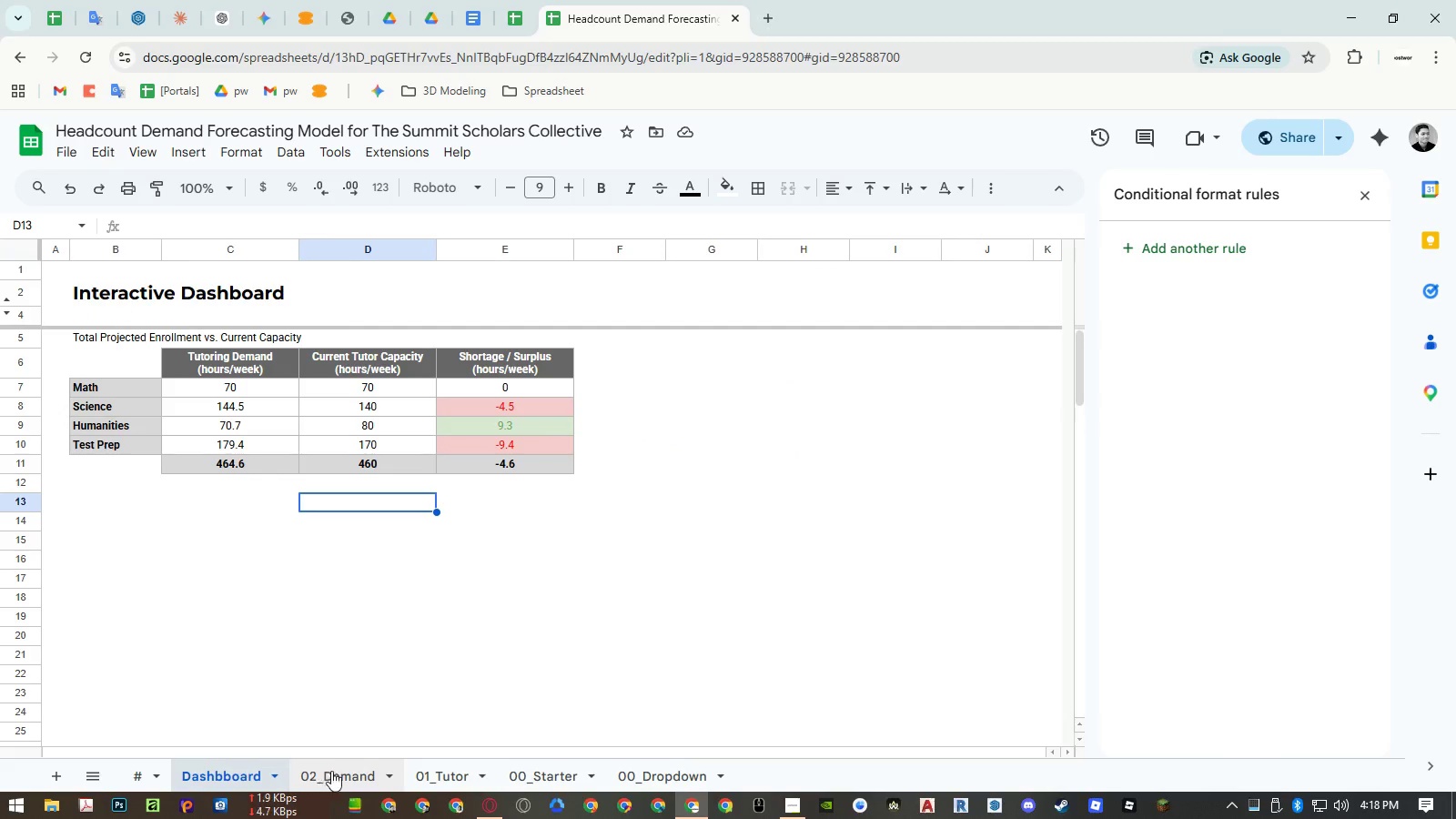 
left_click([347, 771])
 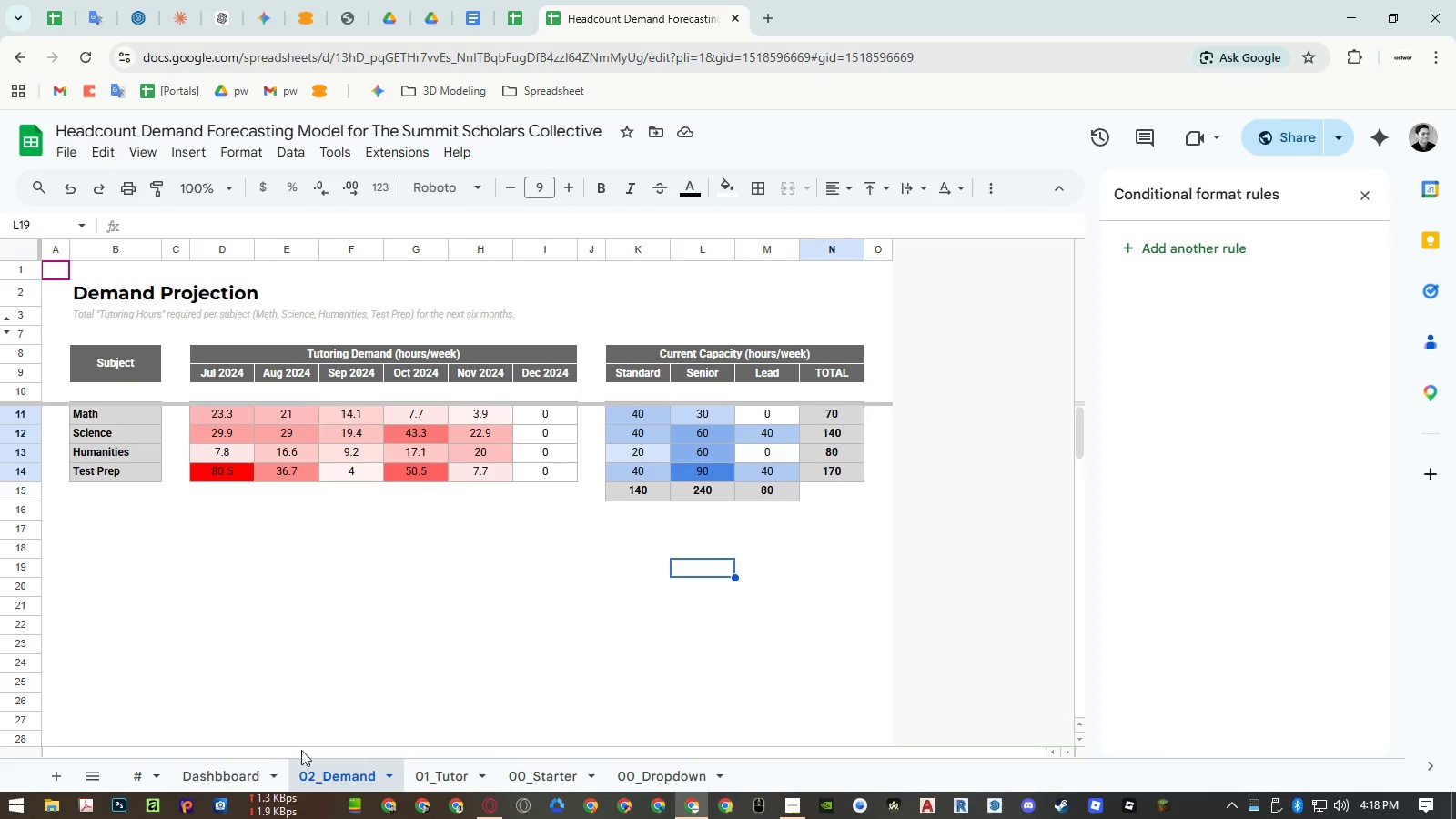 
left_click([454, 774])
 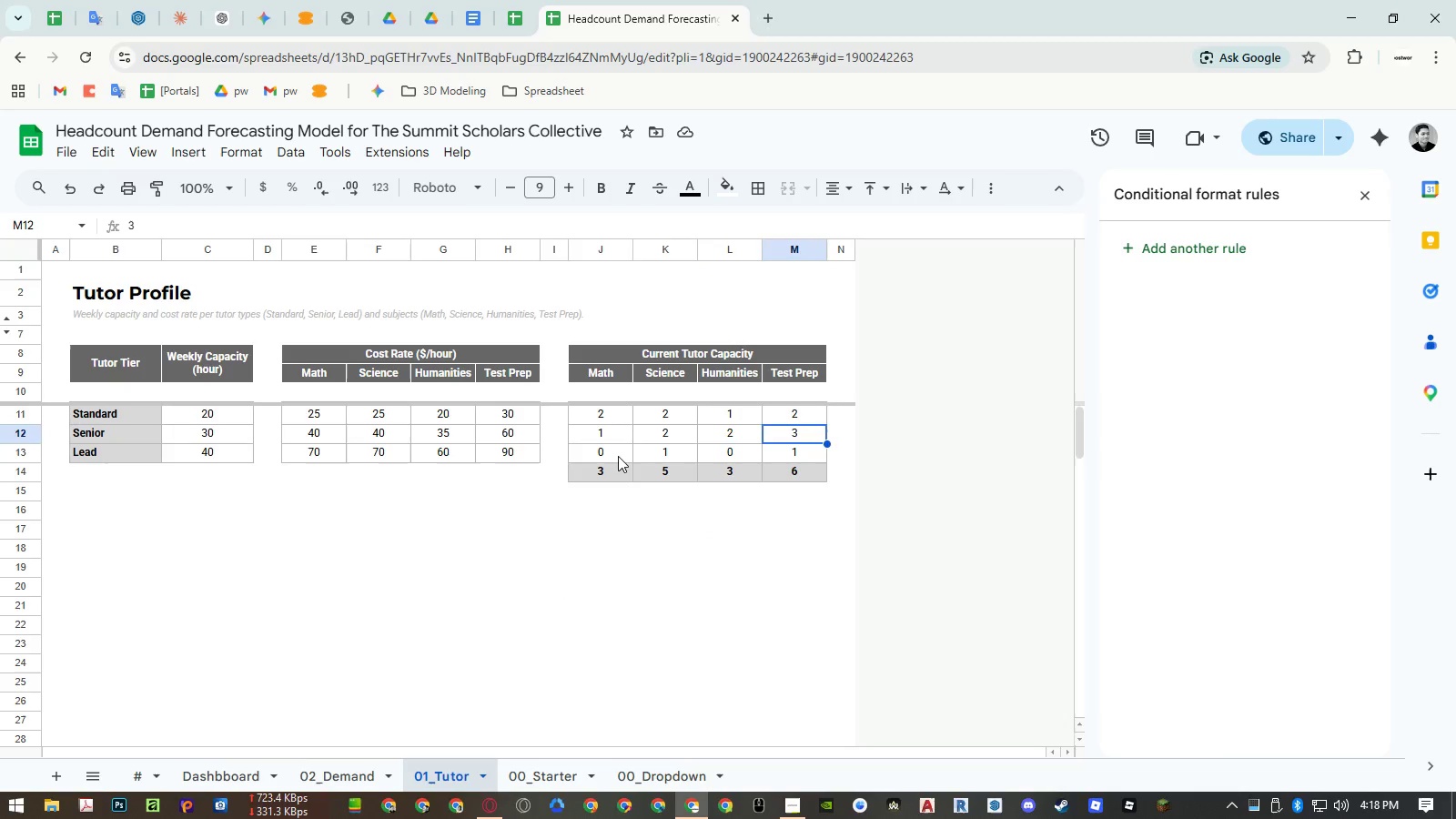 
left_click([609, 458])
 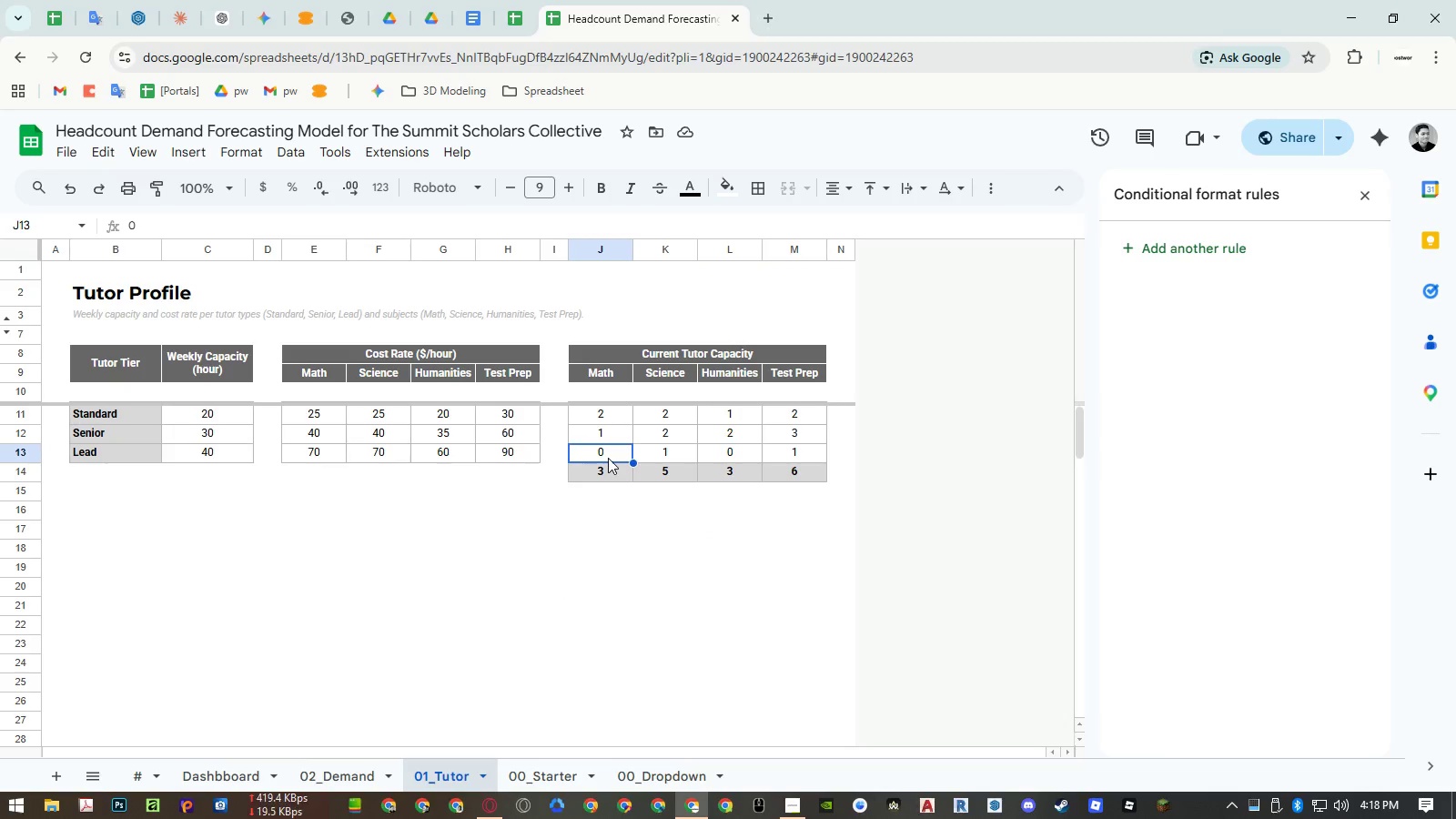 
key(Numpad1)
 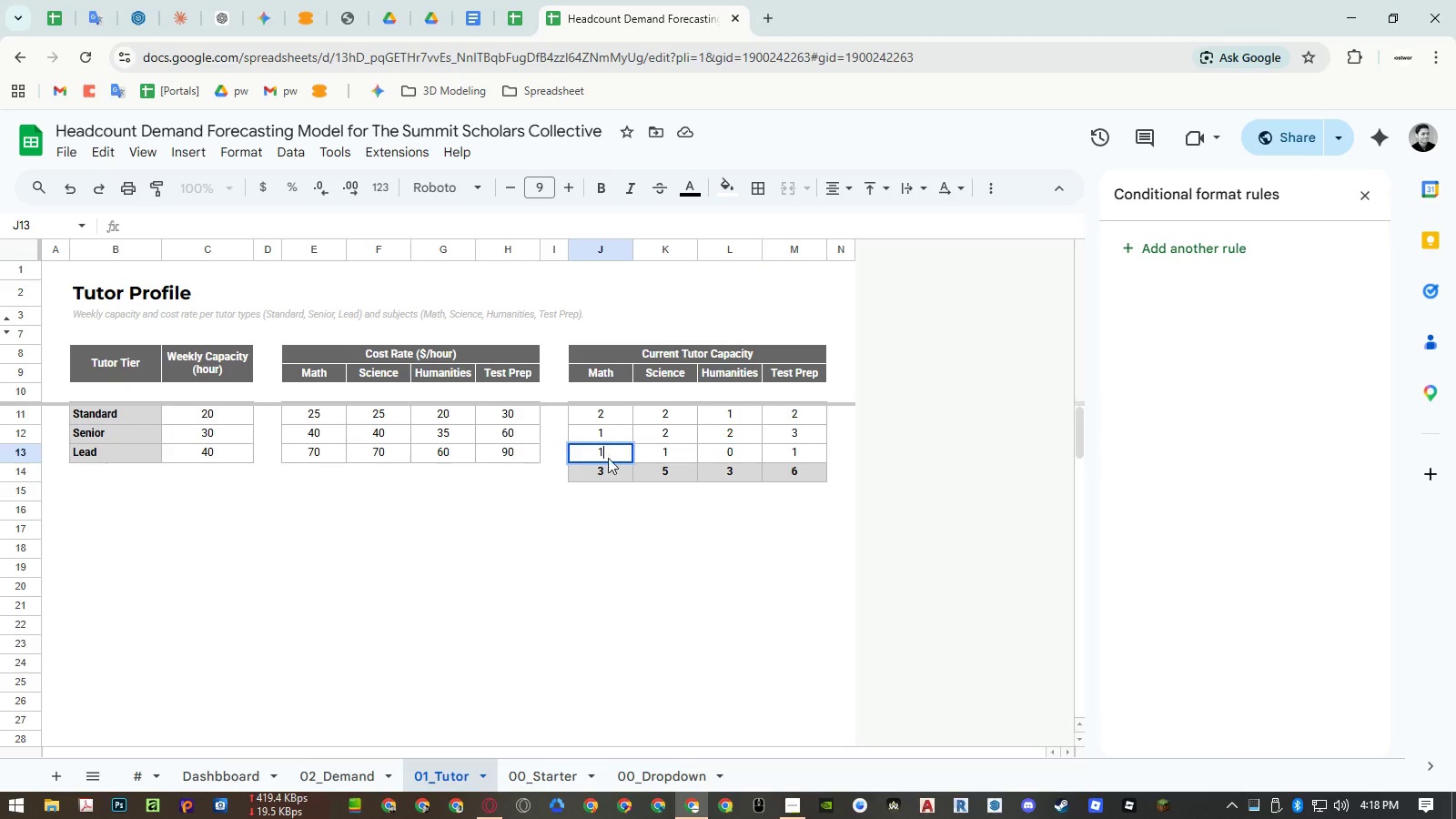 
key(NumpadEnter)
 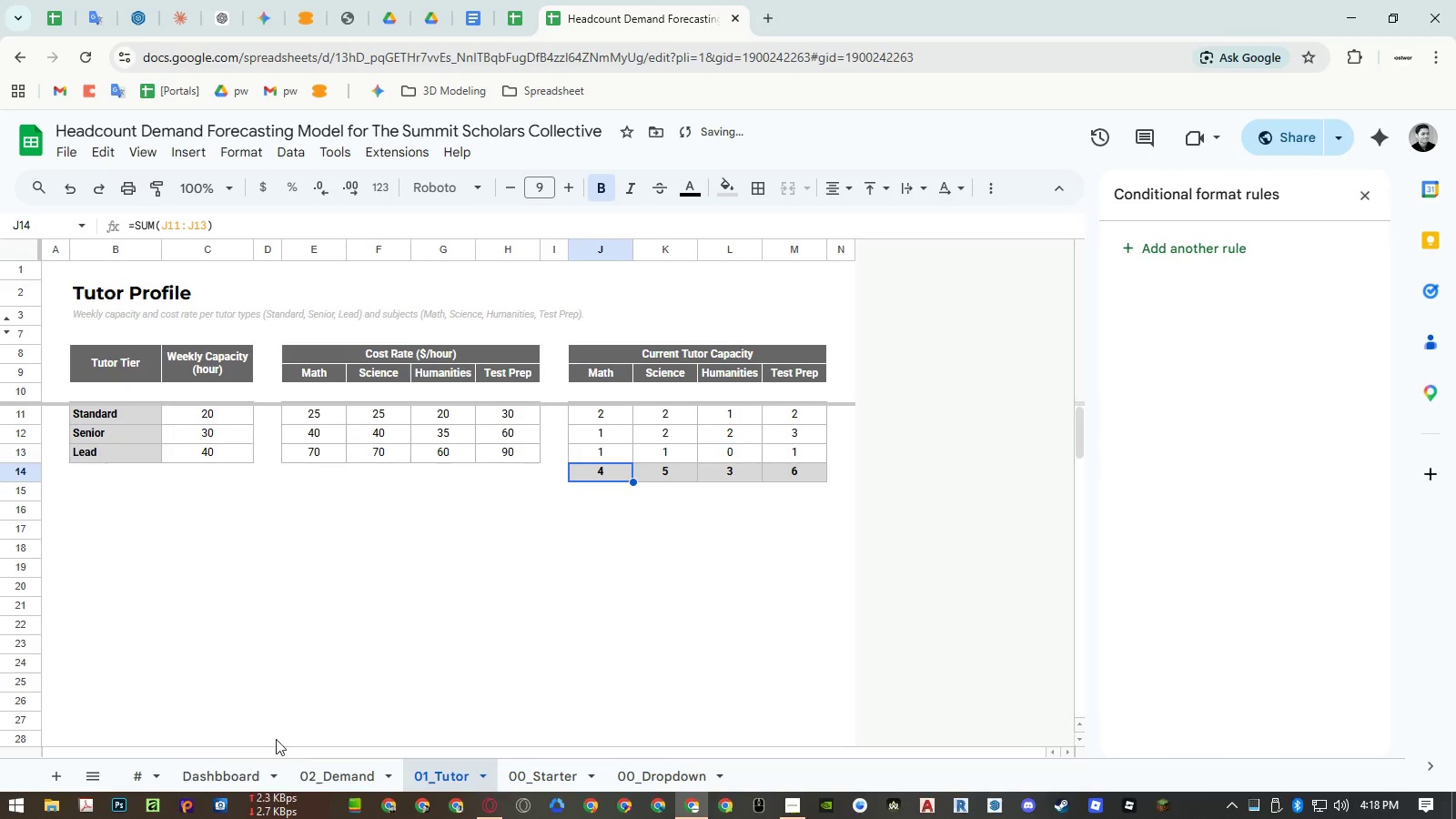 
left_click([259, 764])
 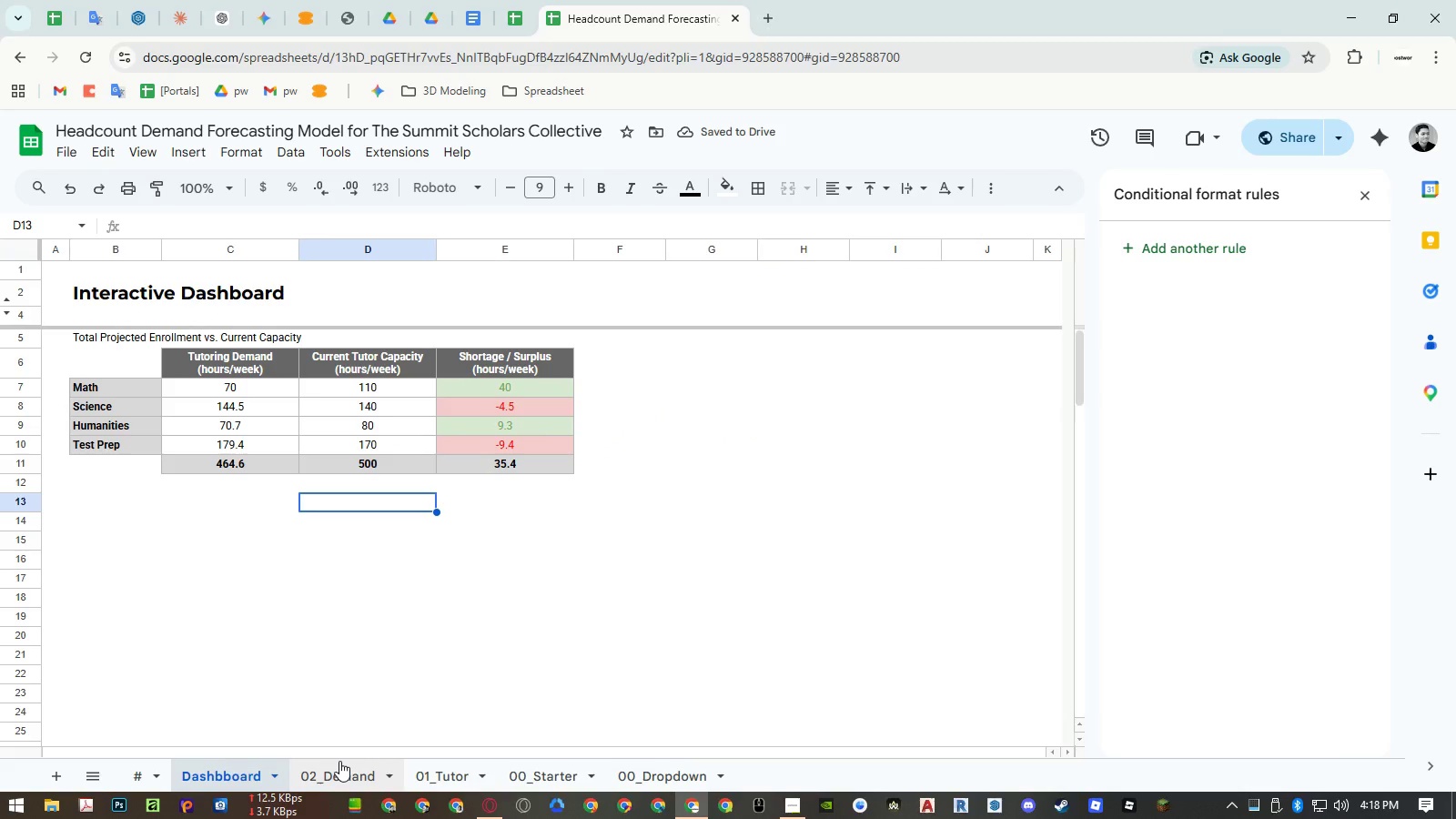 
left_click([450, 761])
 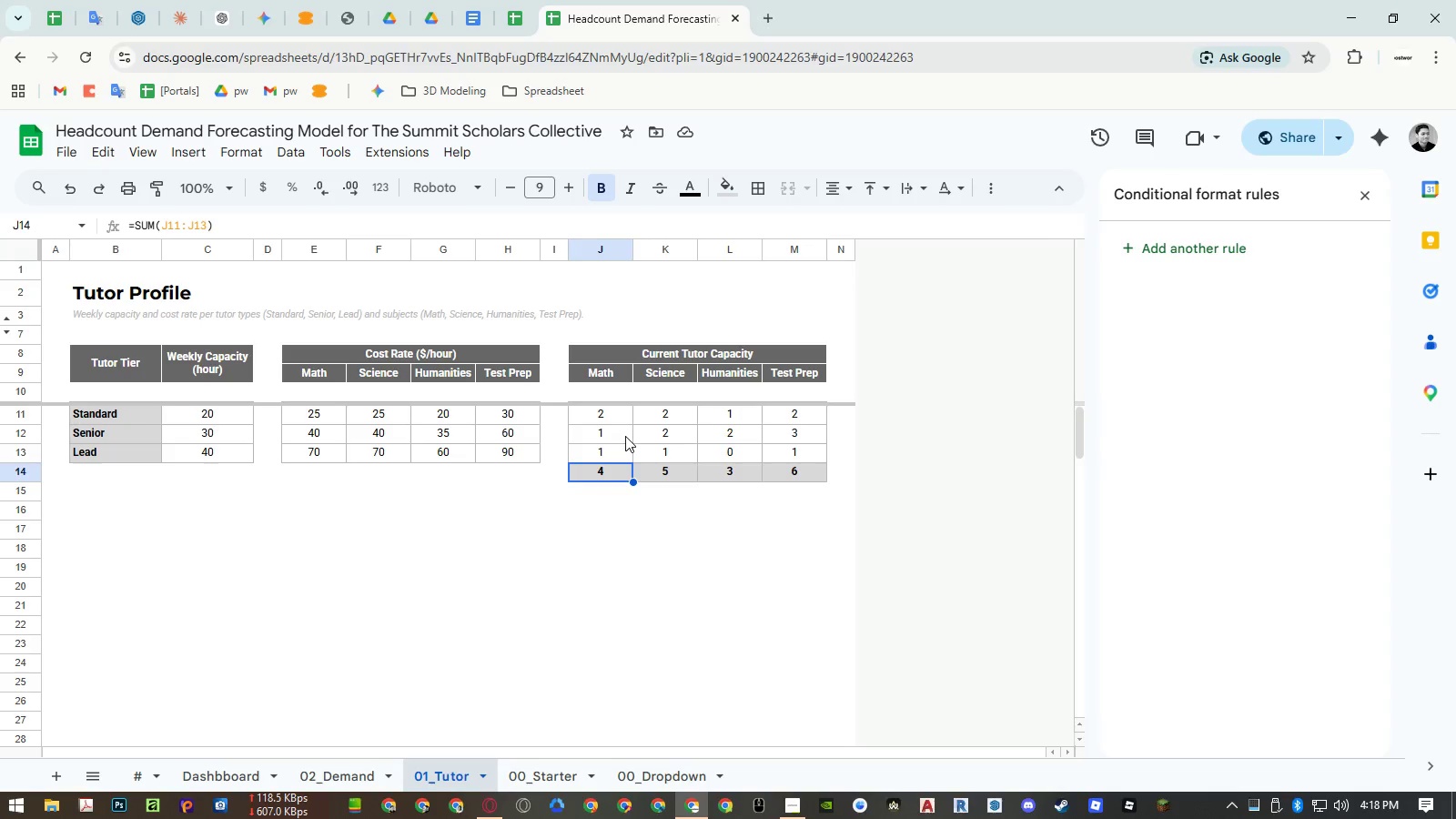 
wait(6.14)
 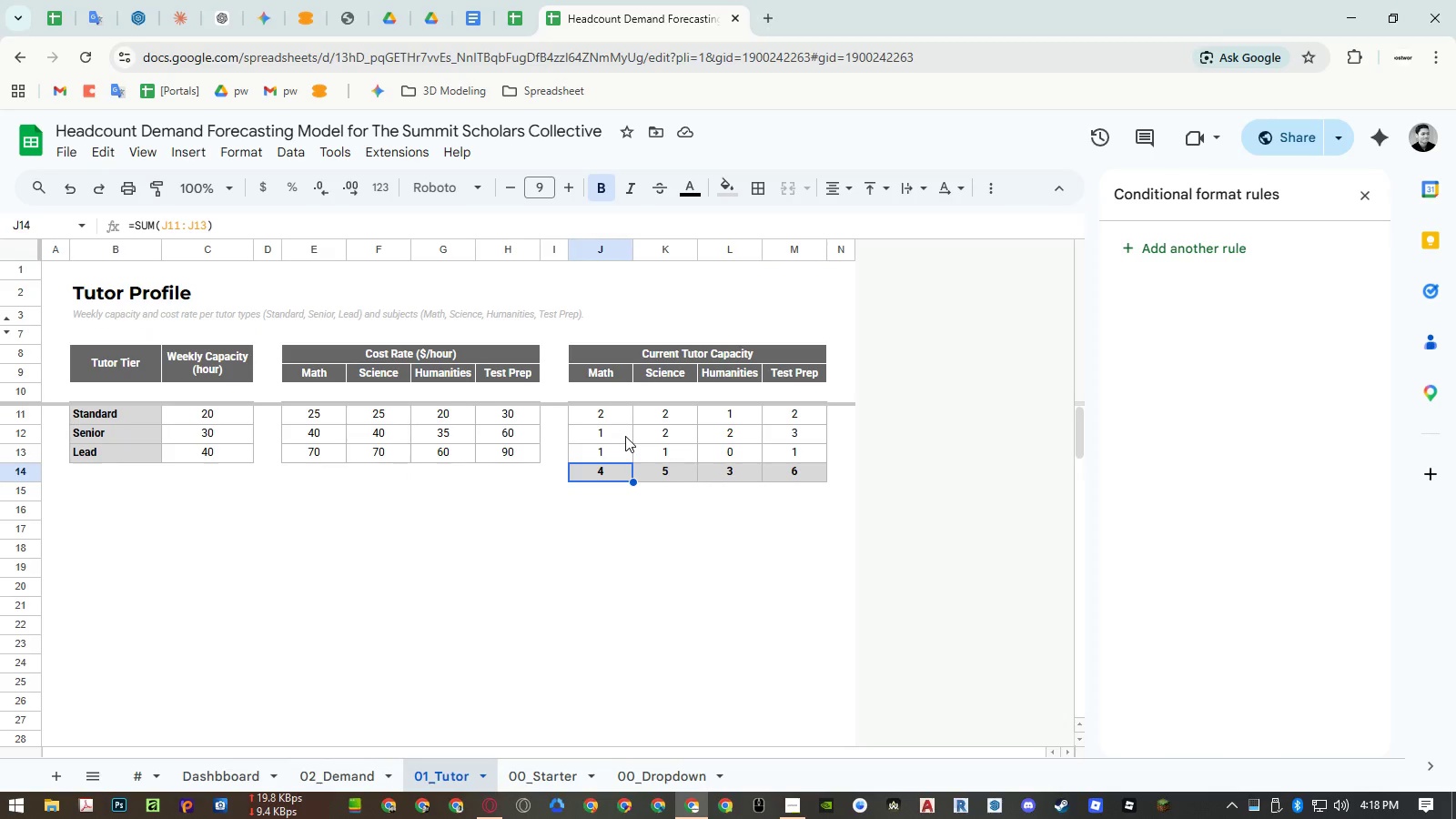 
left_click([625, 413])
 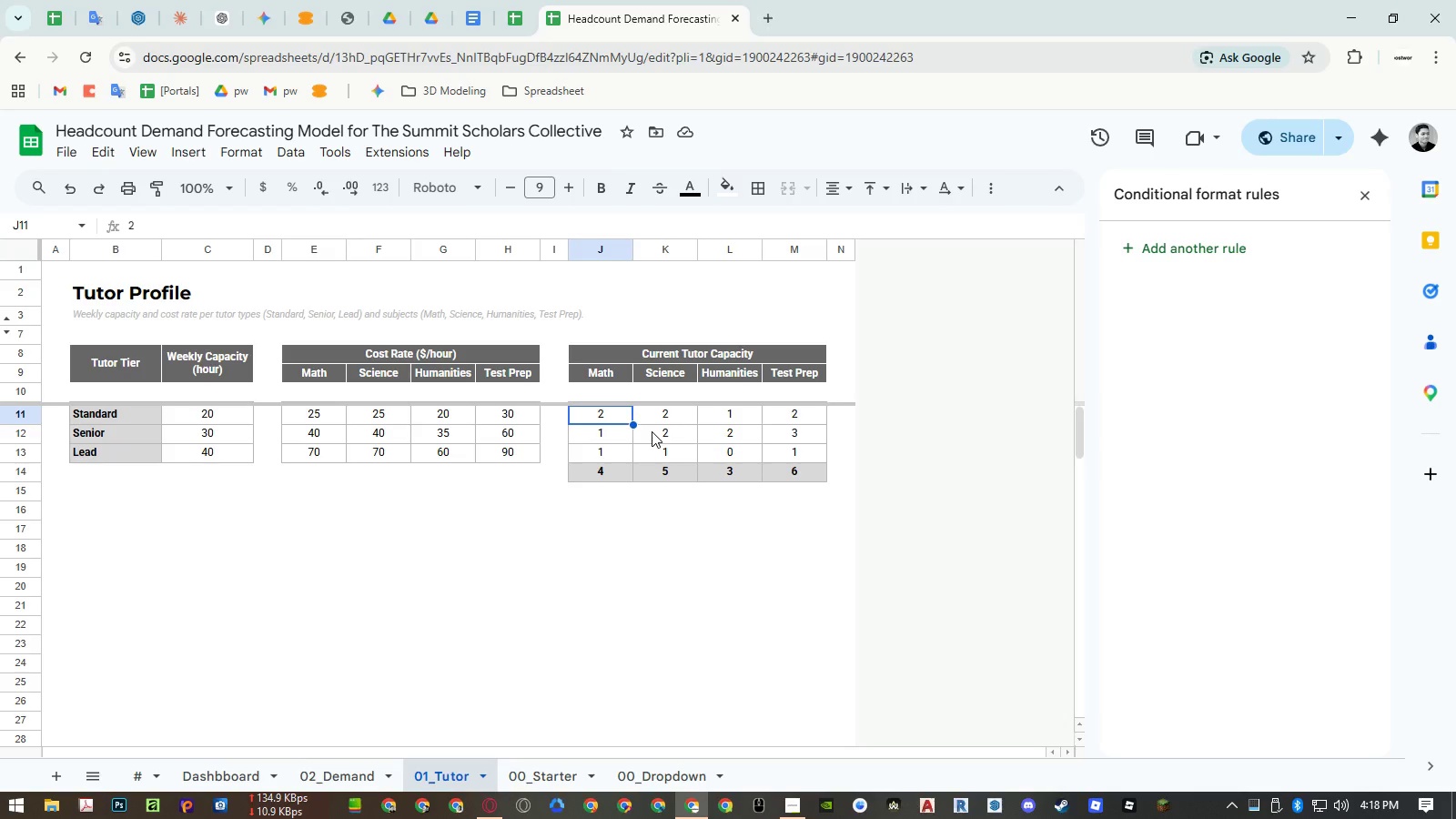 
key(Numpad1)
 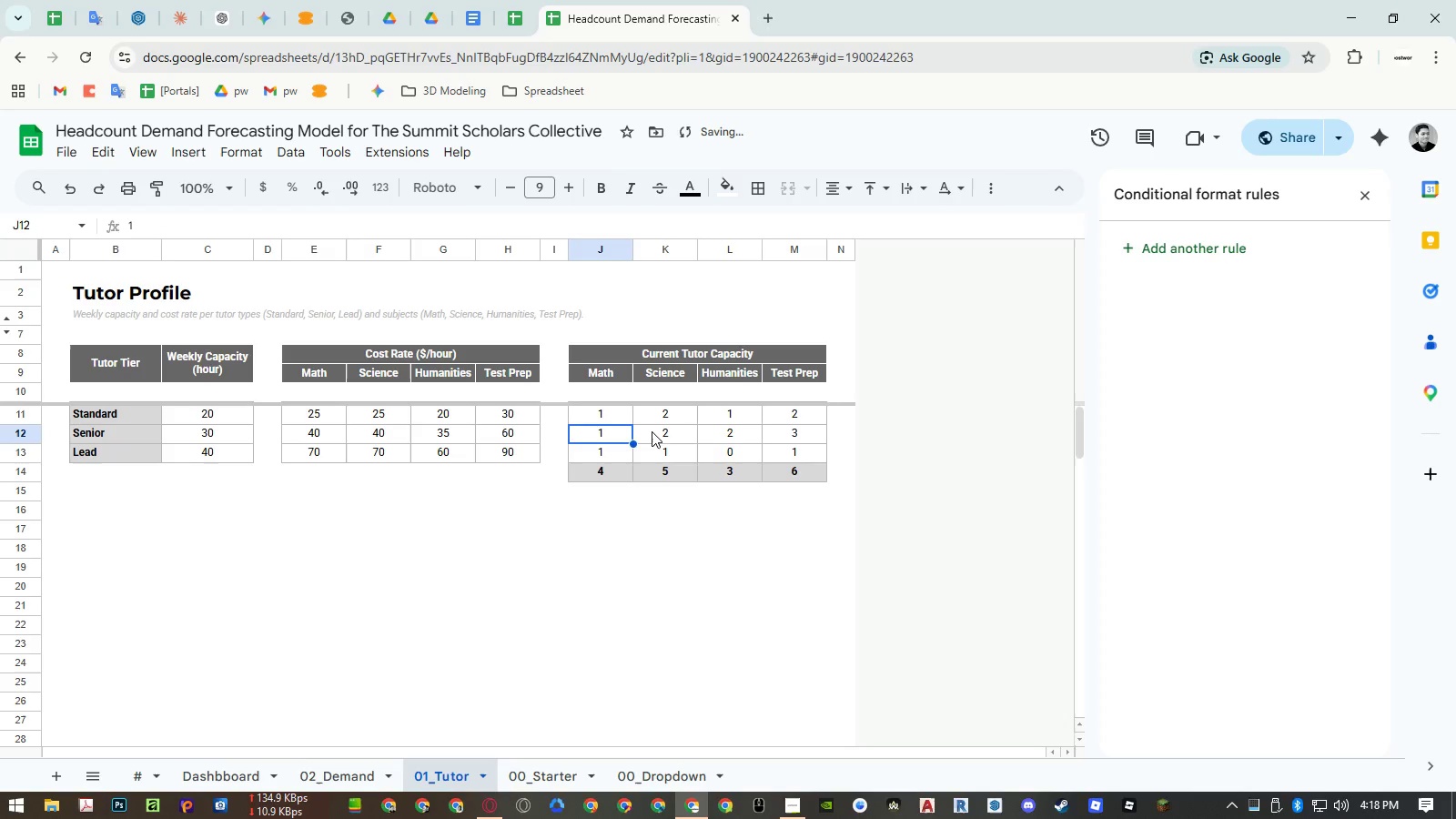 
key(NumpadEnter)
 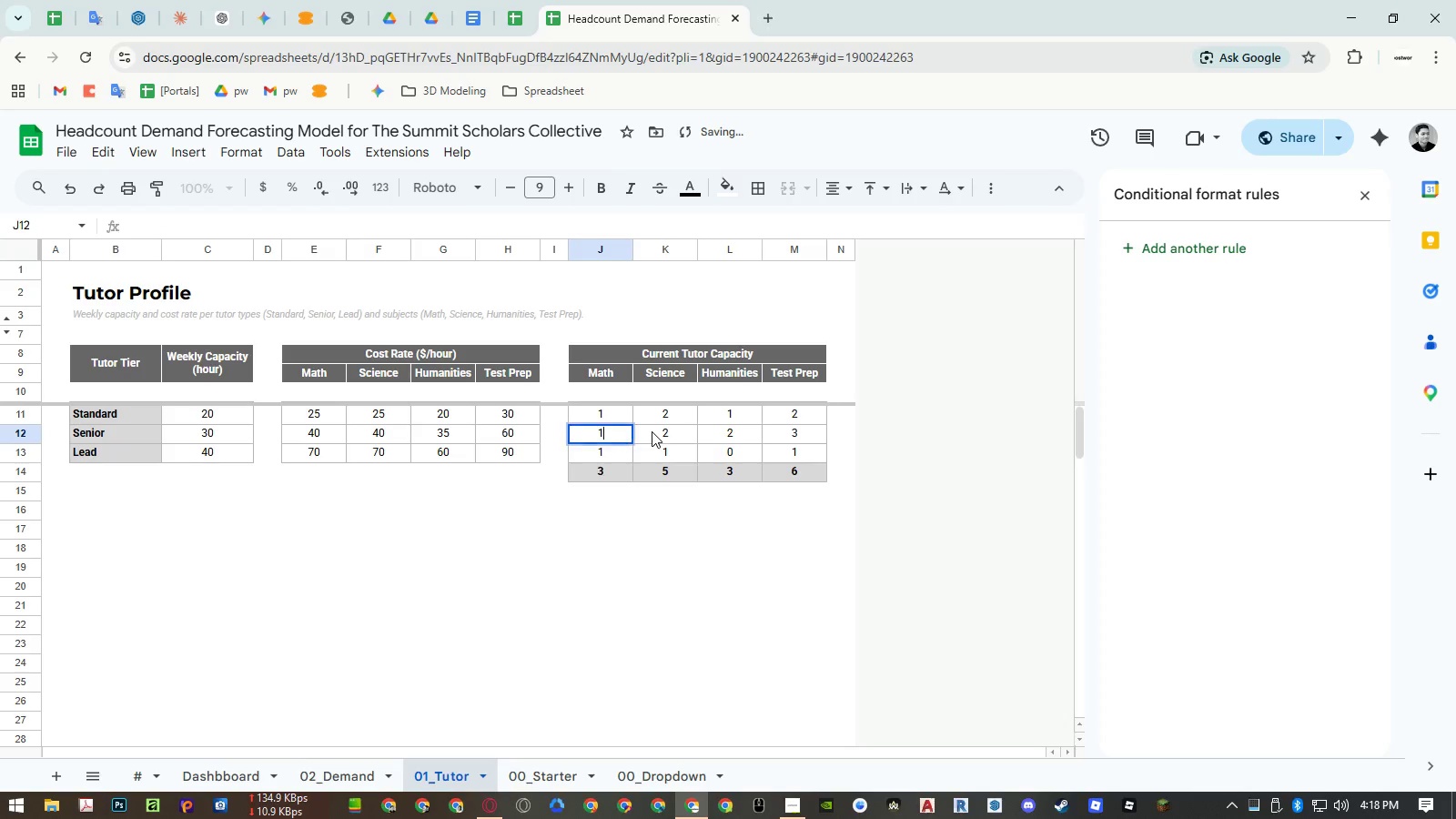 
key(Numpad1)
 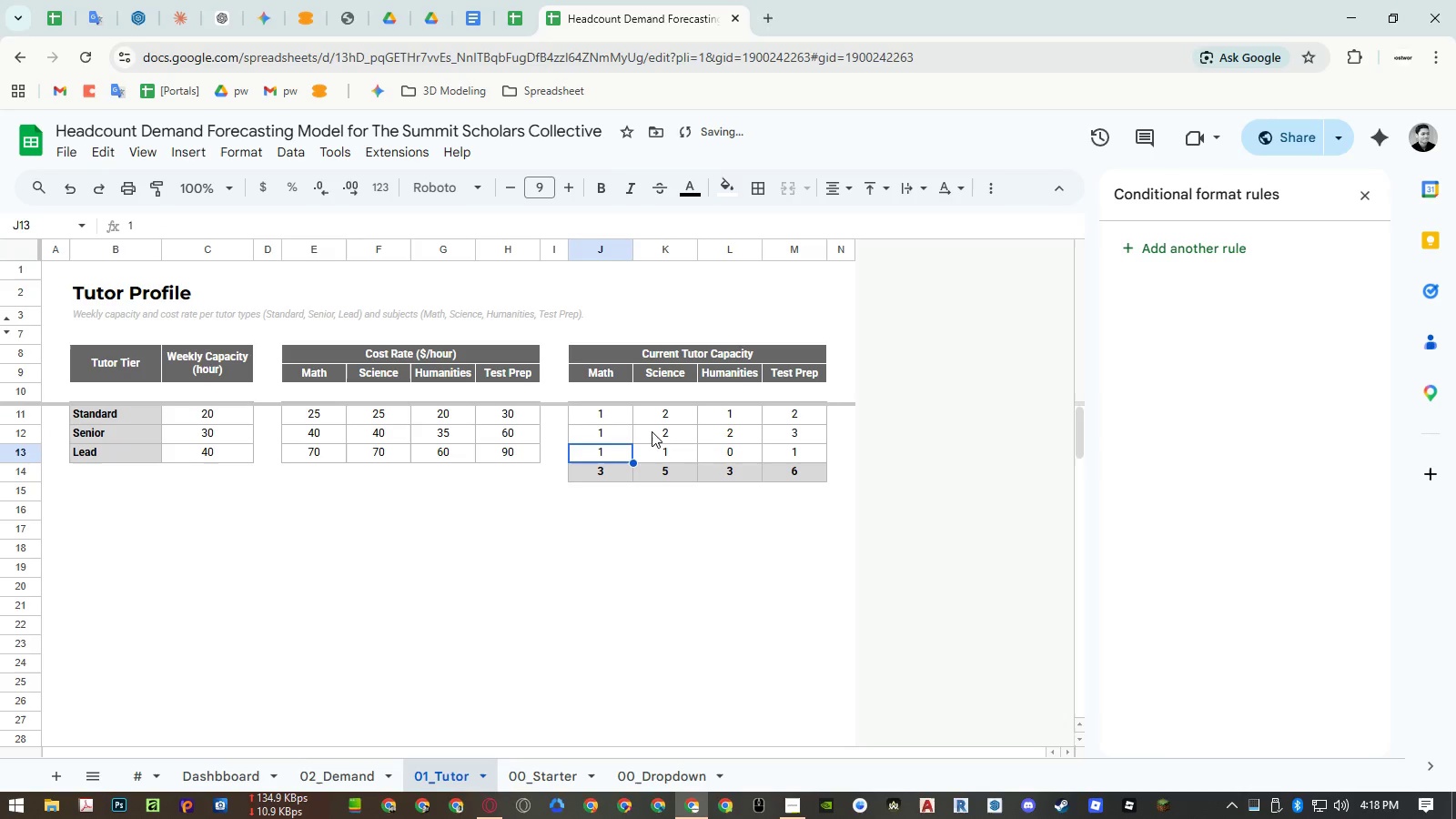 
key(NumpadEnter)
 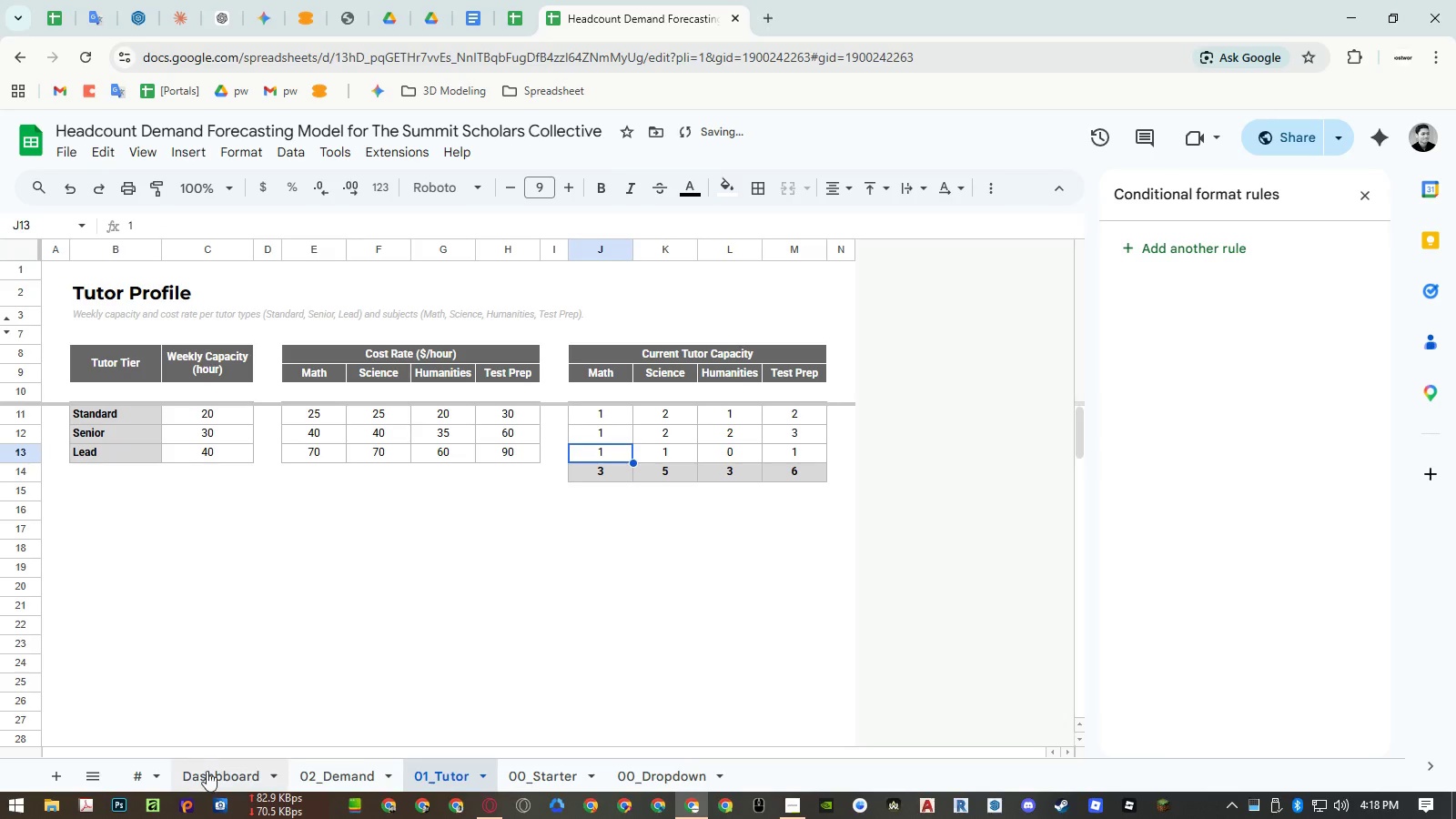 
mouse_move([238, 775])
 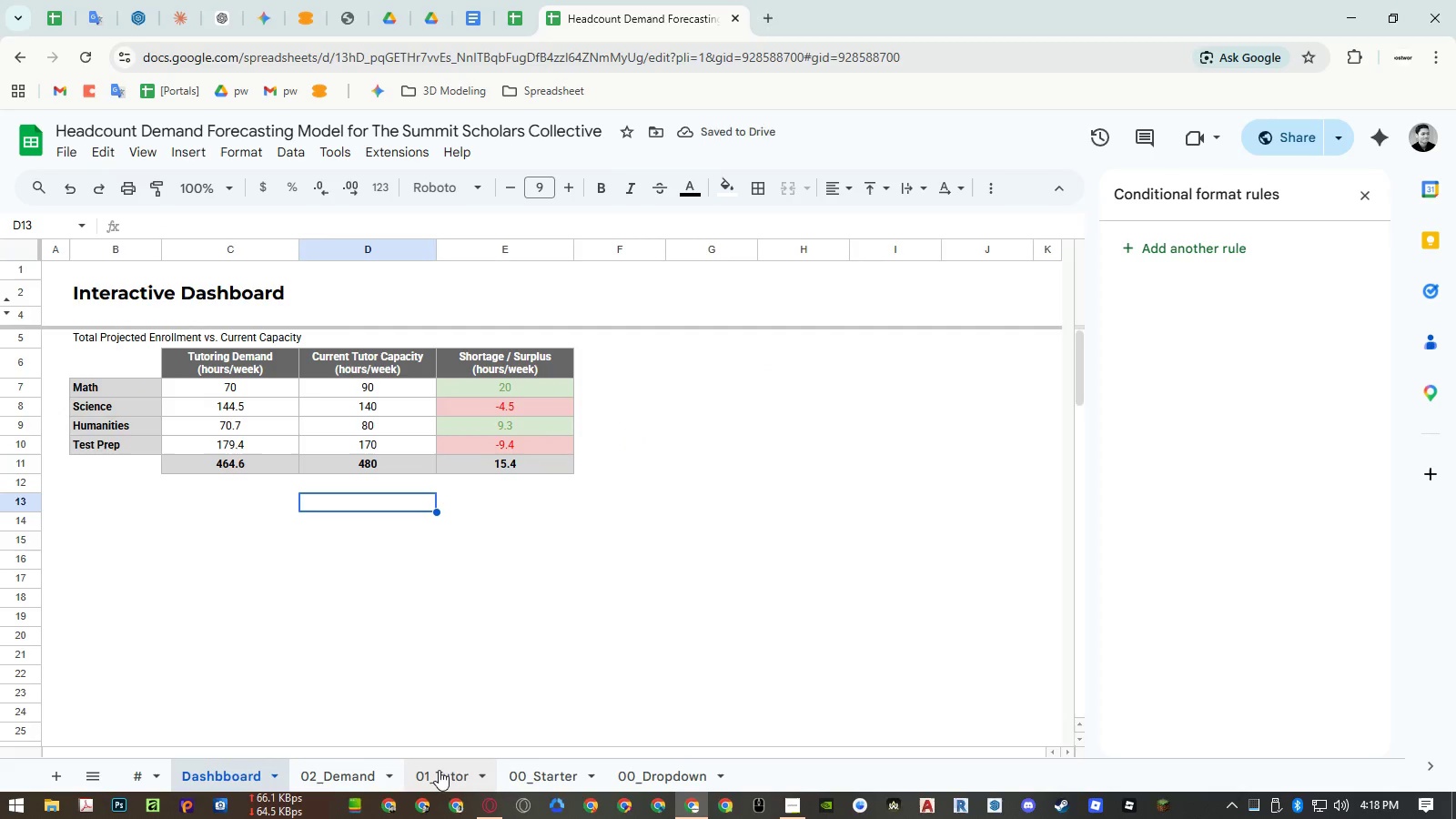 
left_click([439, 770])
 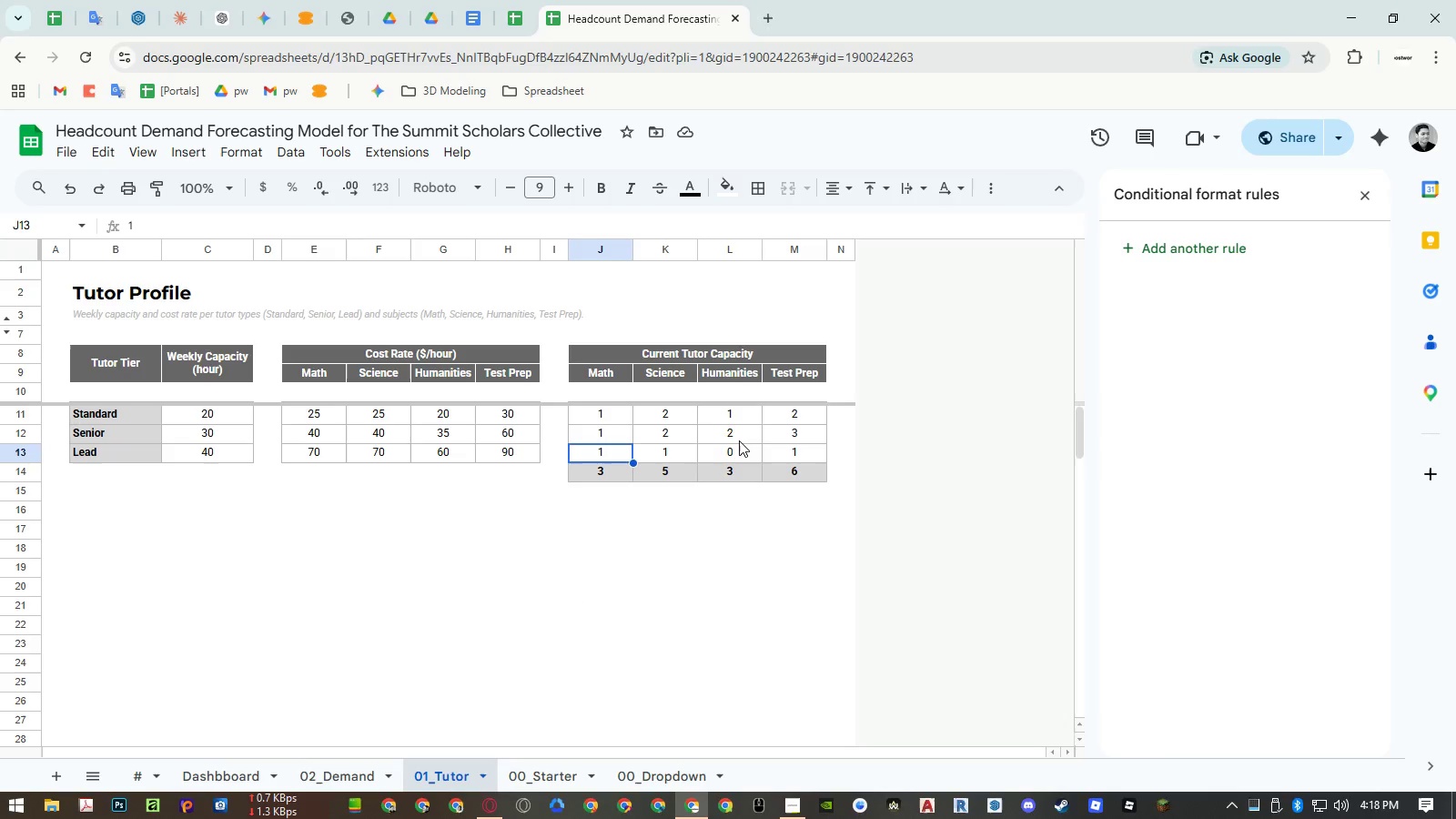 
wait(7.55)
 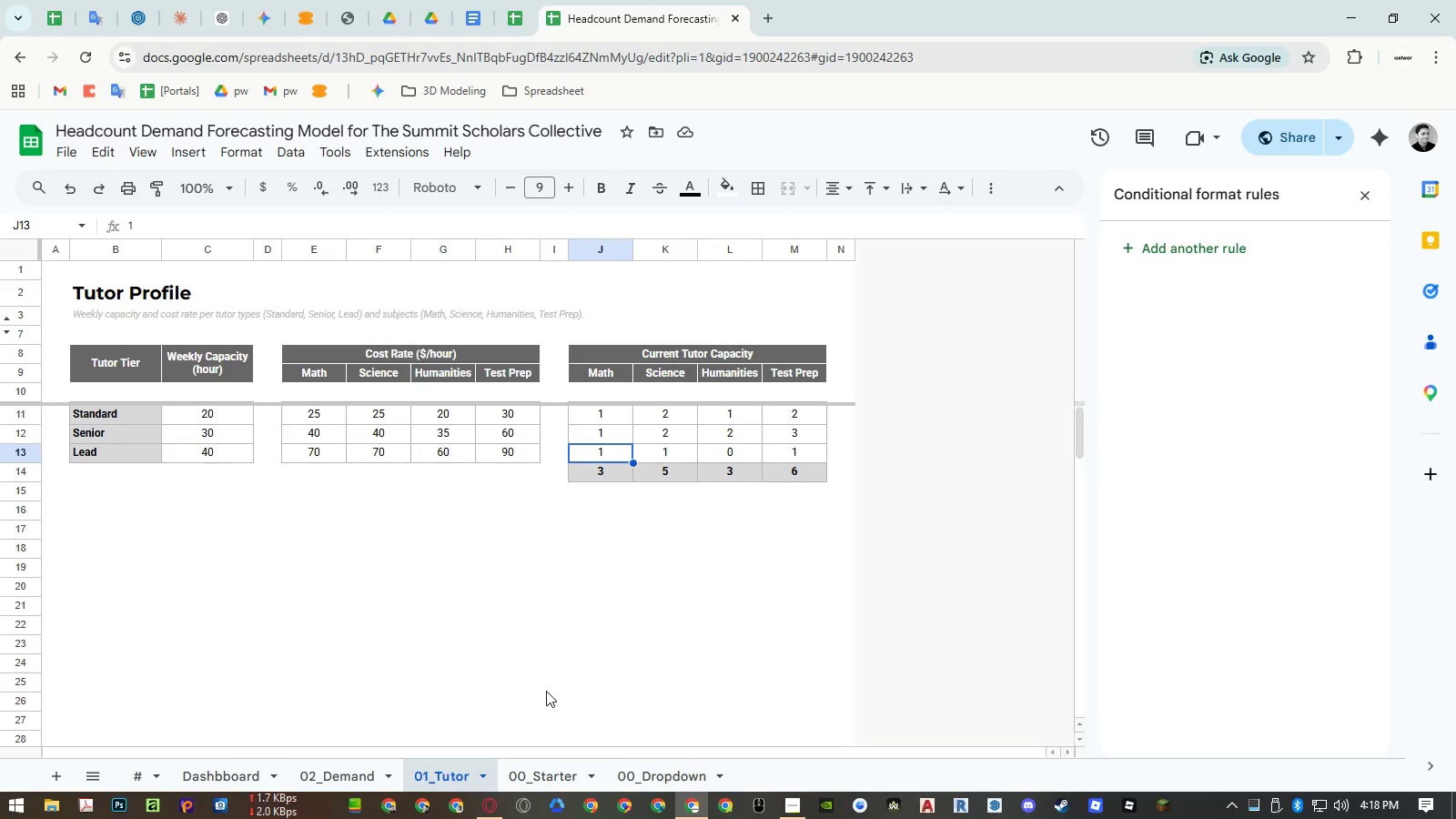 
left_click([743, 418])
 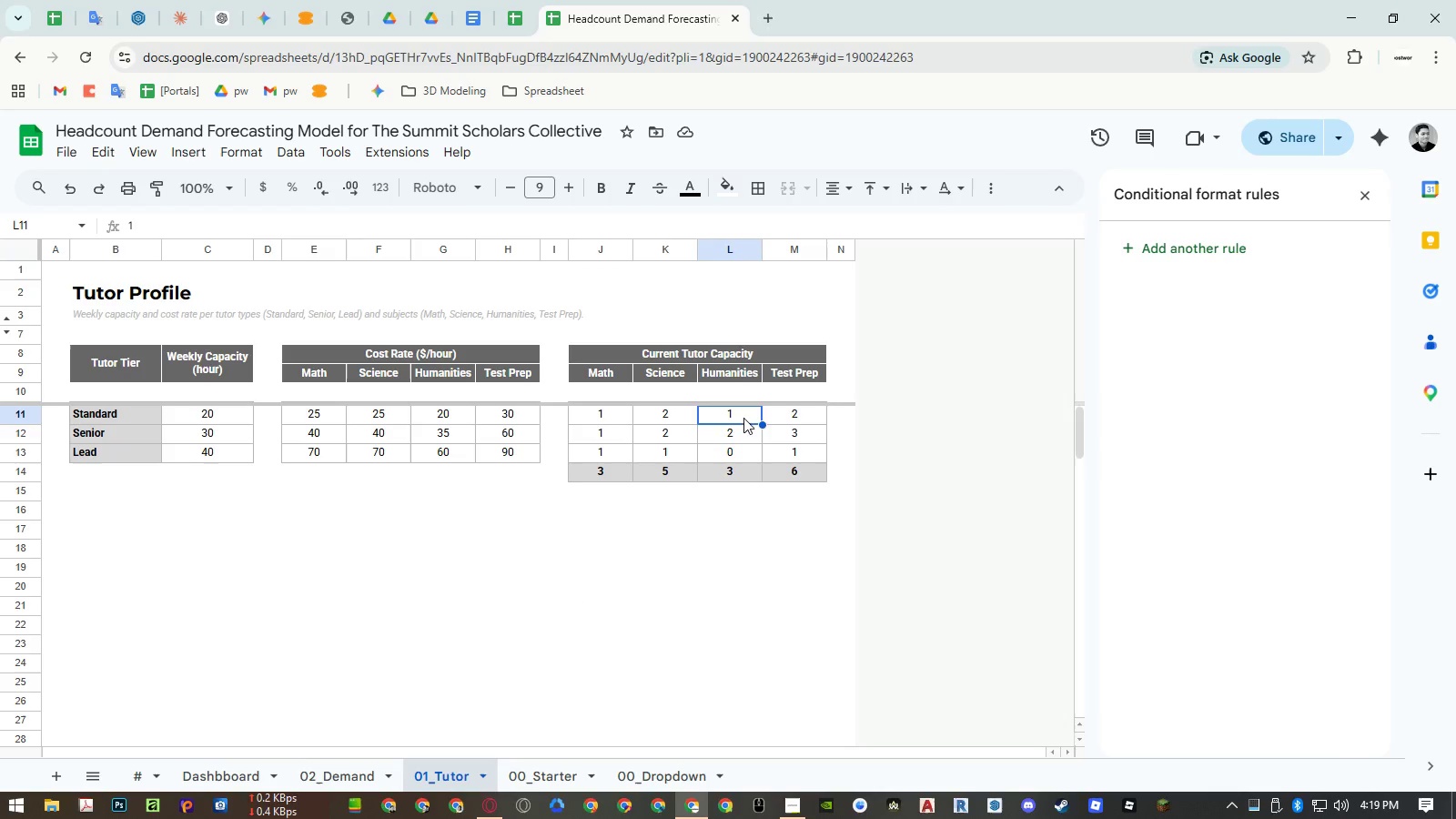 
key(Numpad2)
 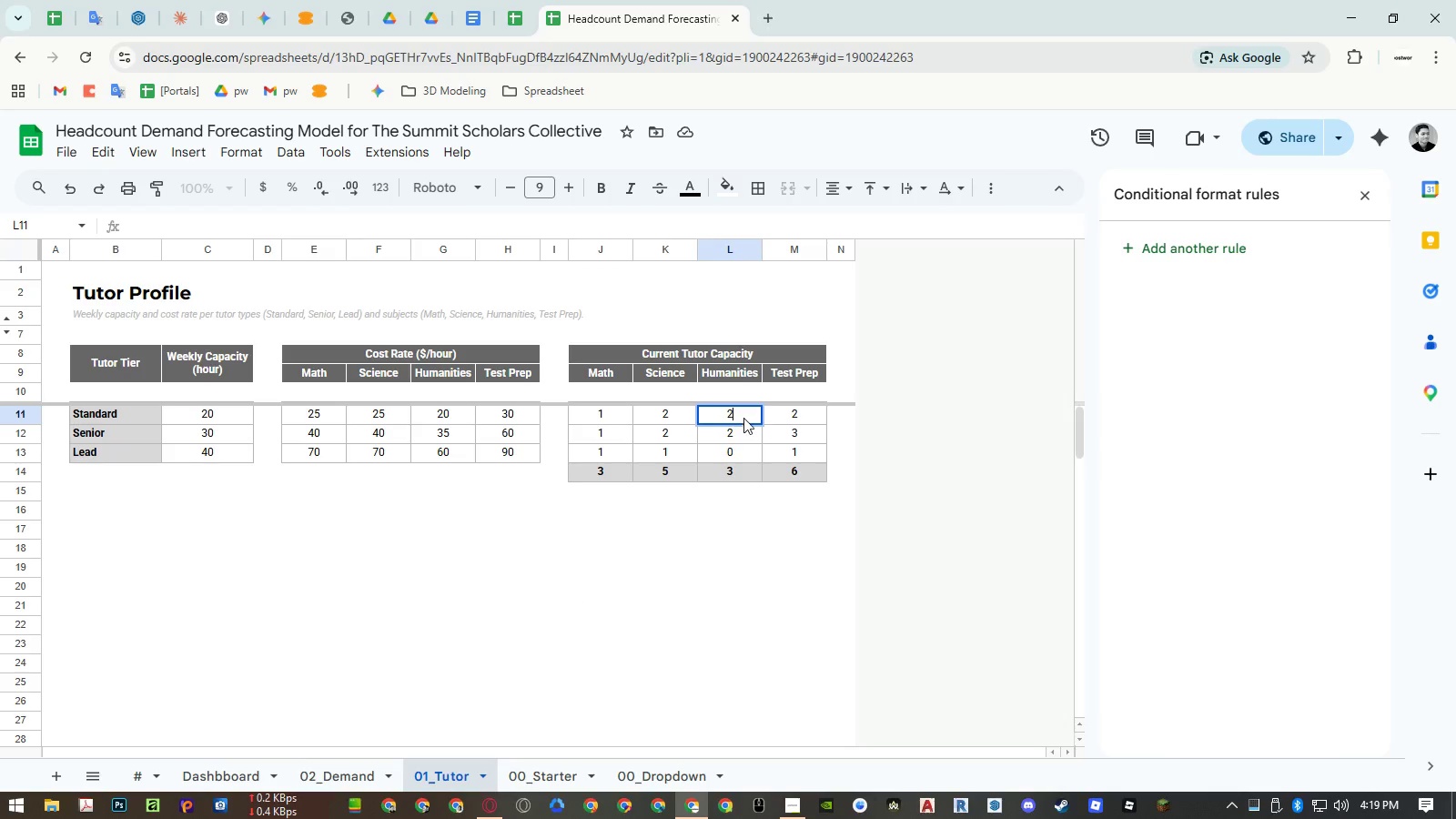 
key(NumpadEnter)
 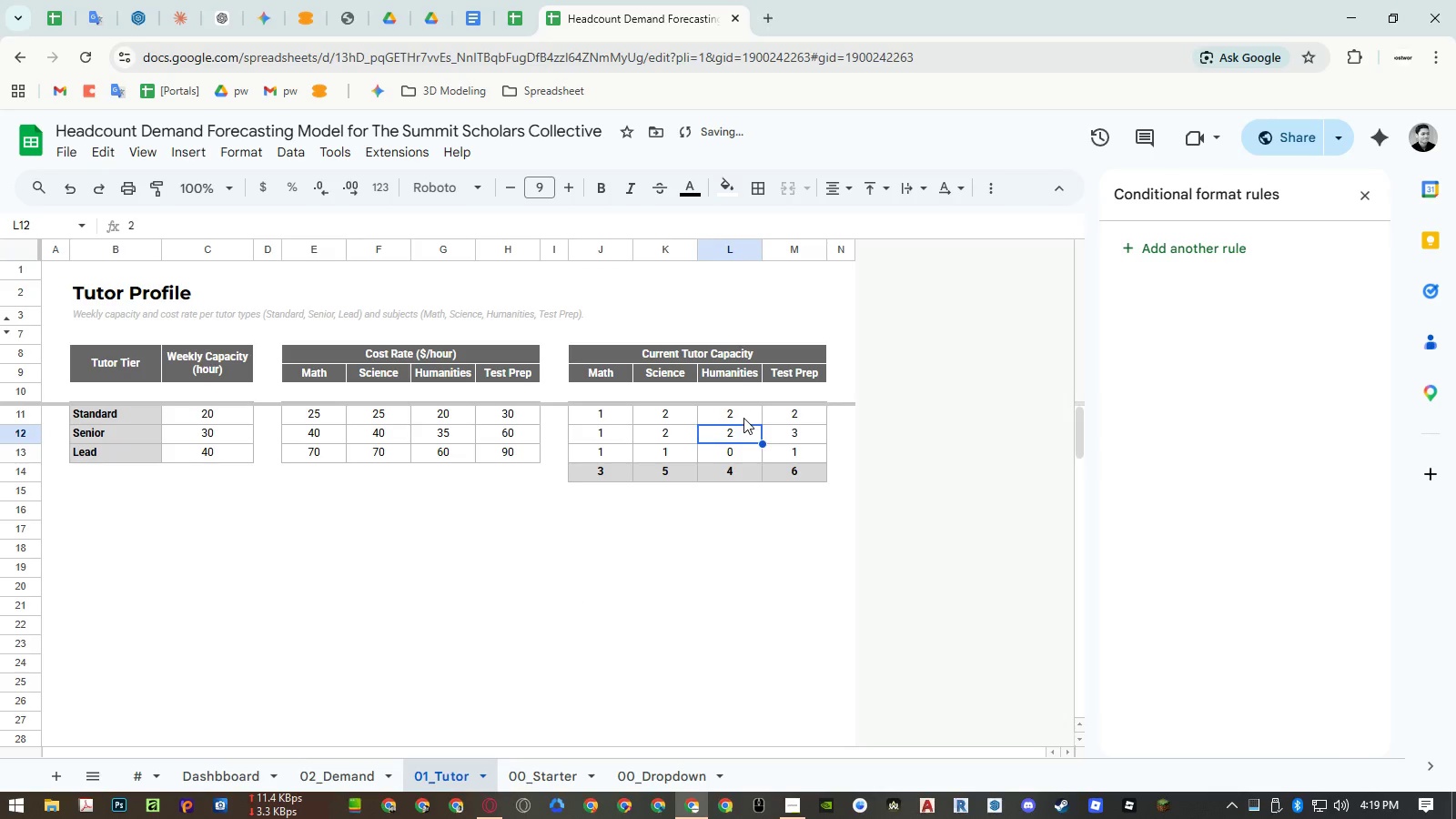 
key(Numpad0)
 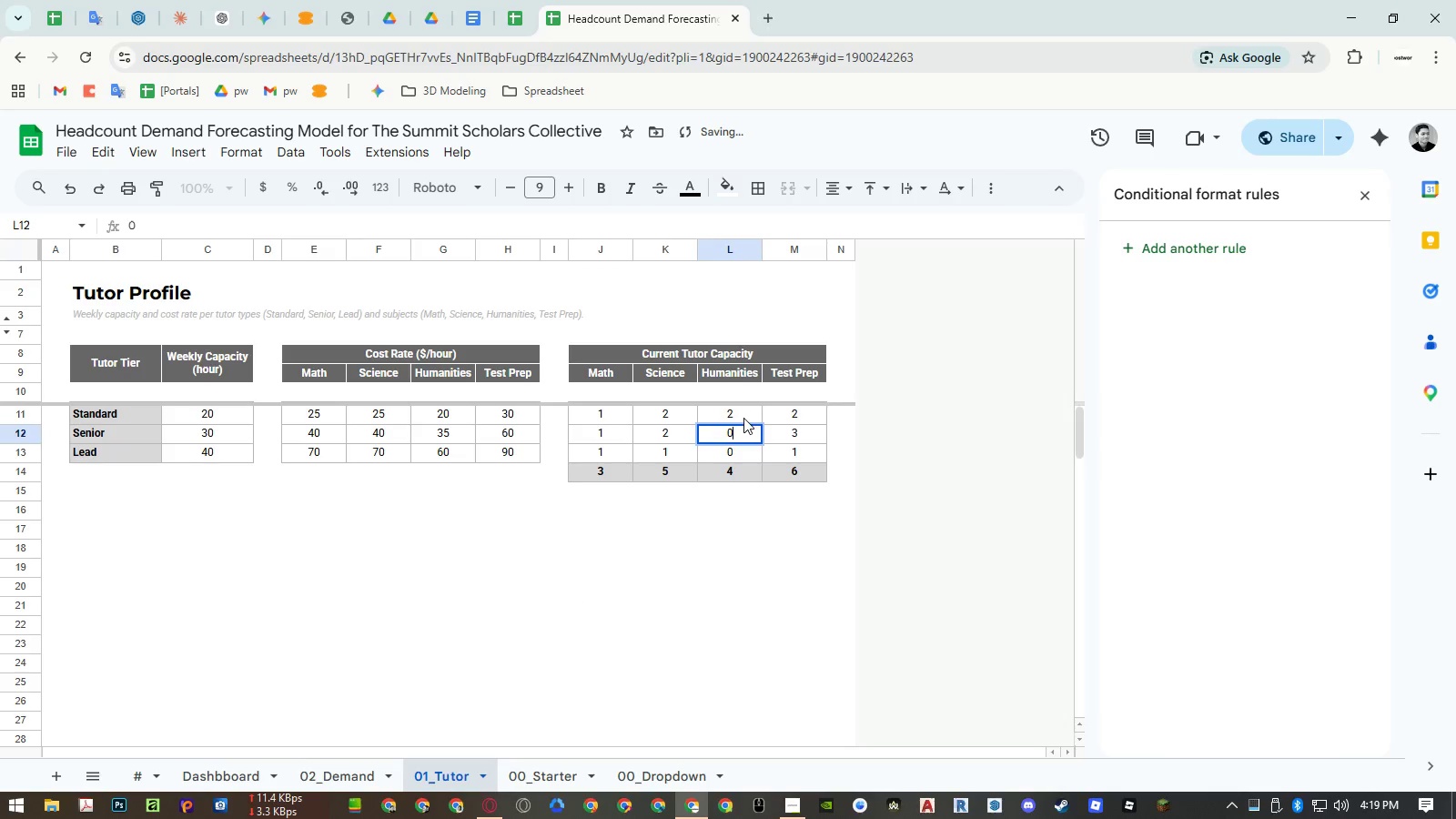 
key(NumpadEnter)
 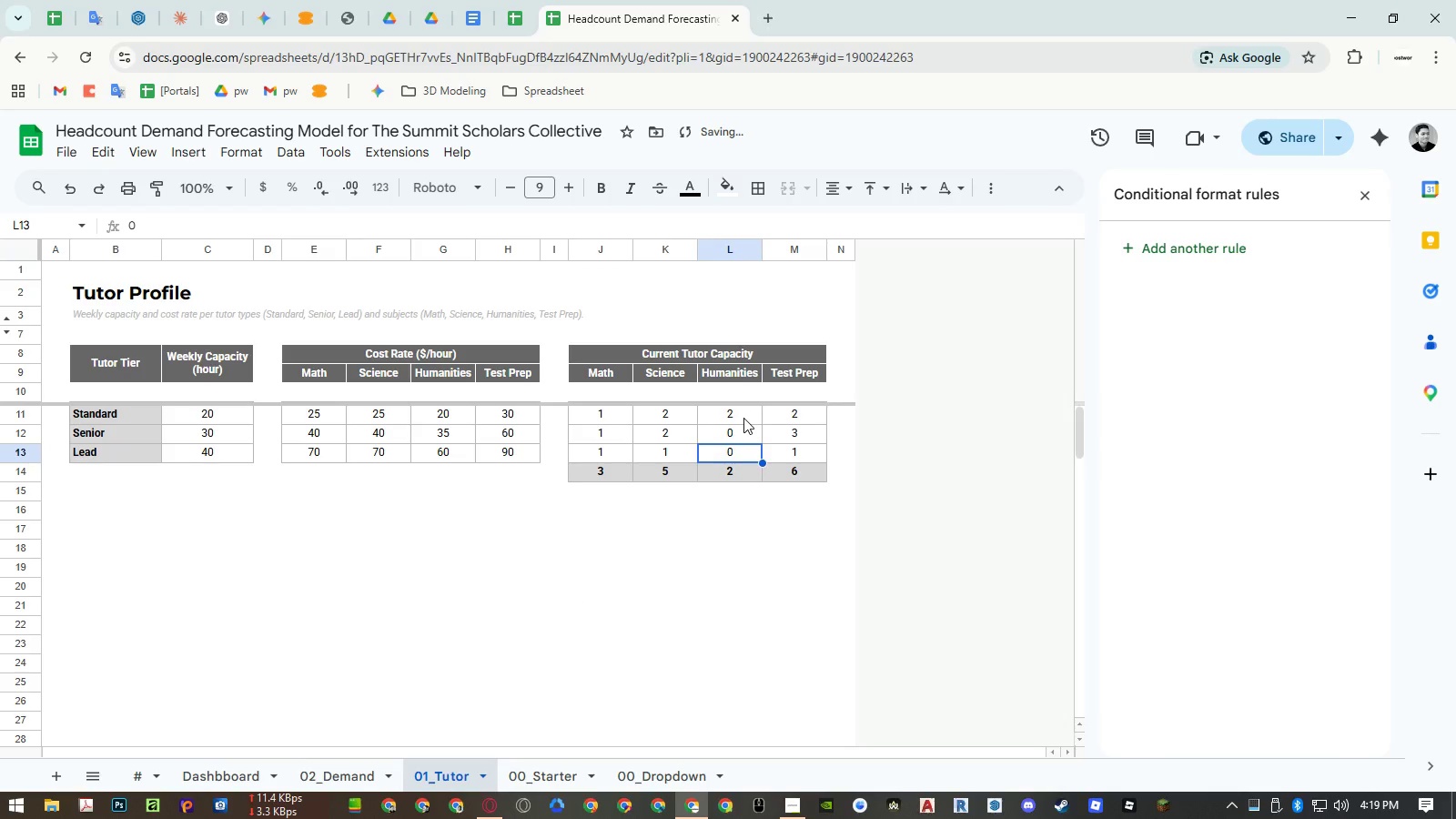 
key(Numpad1)
 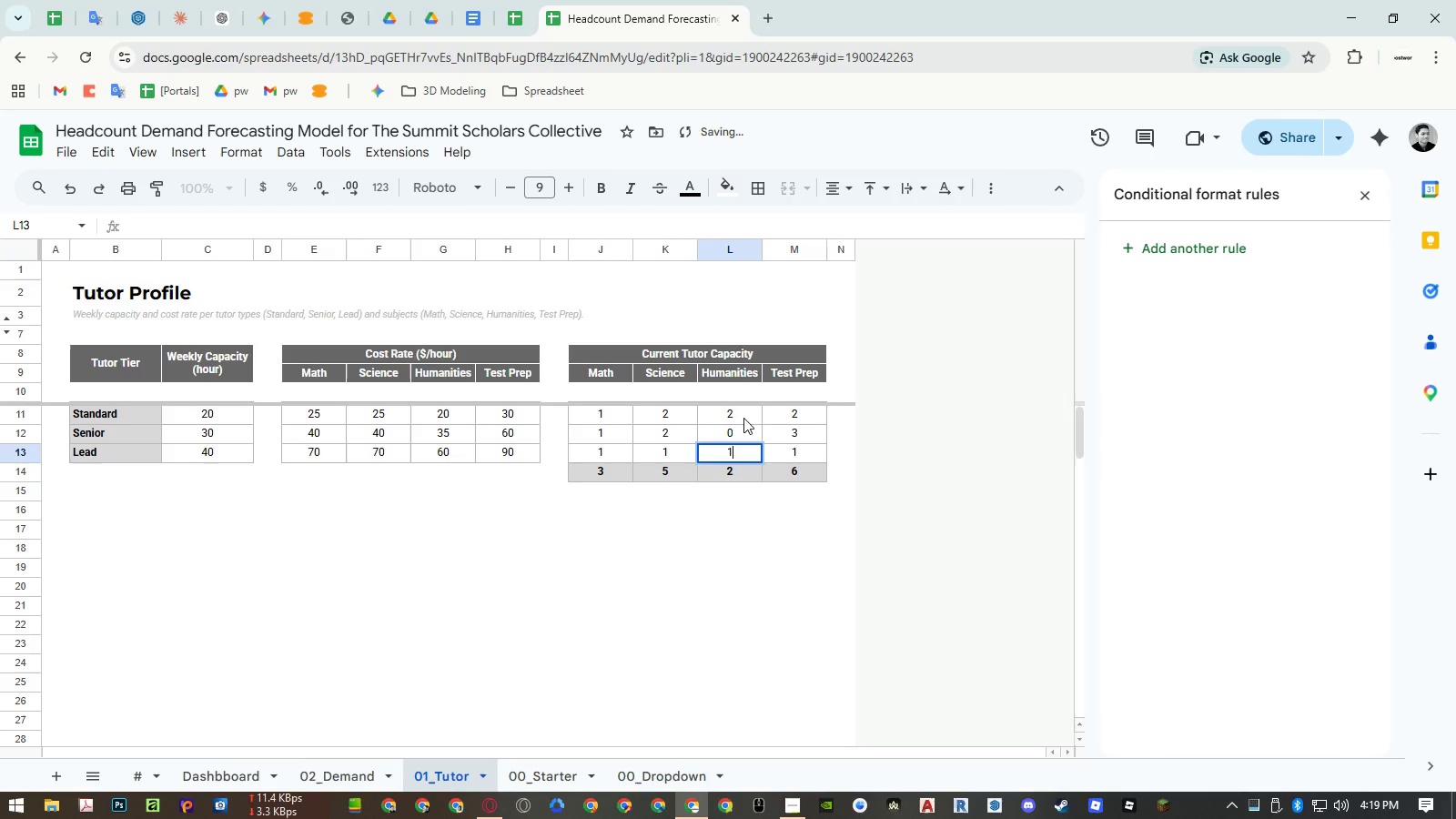 
key(NumpadEnter)
 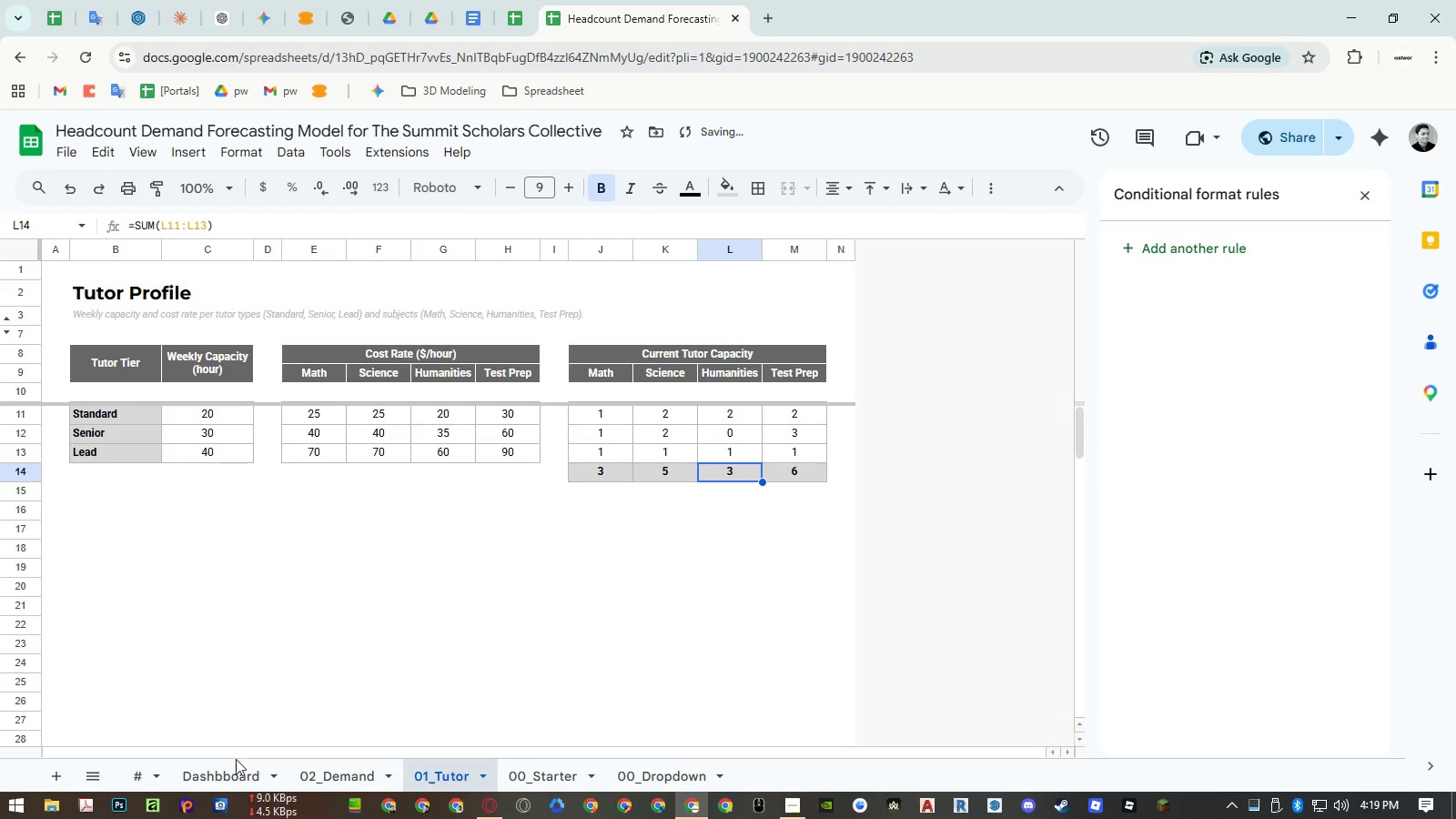 
left_click([200, 775])
 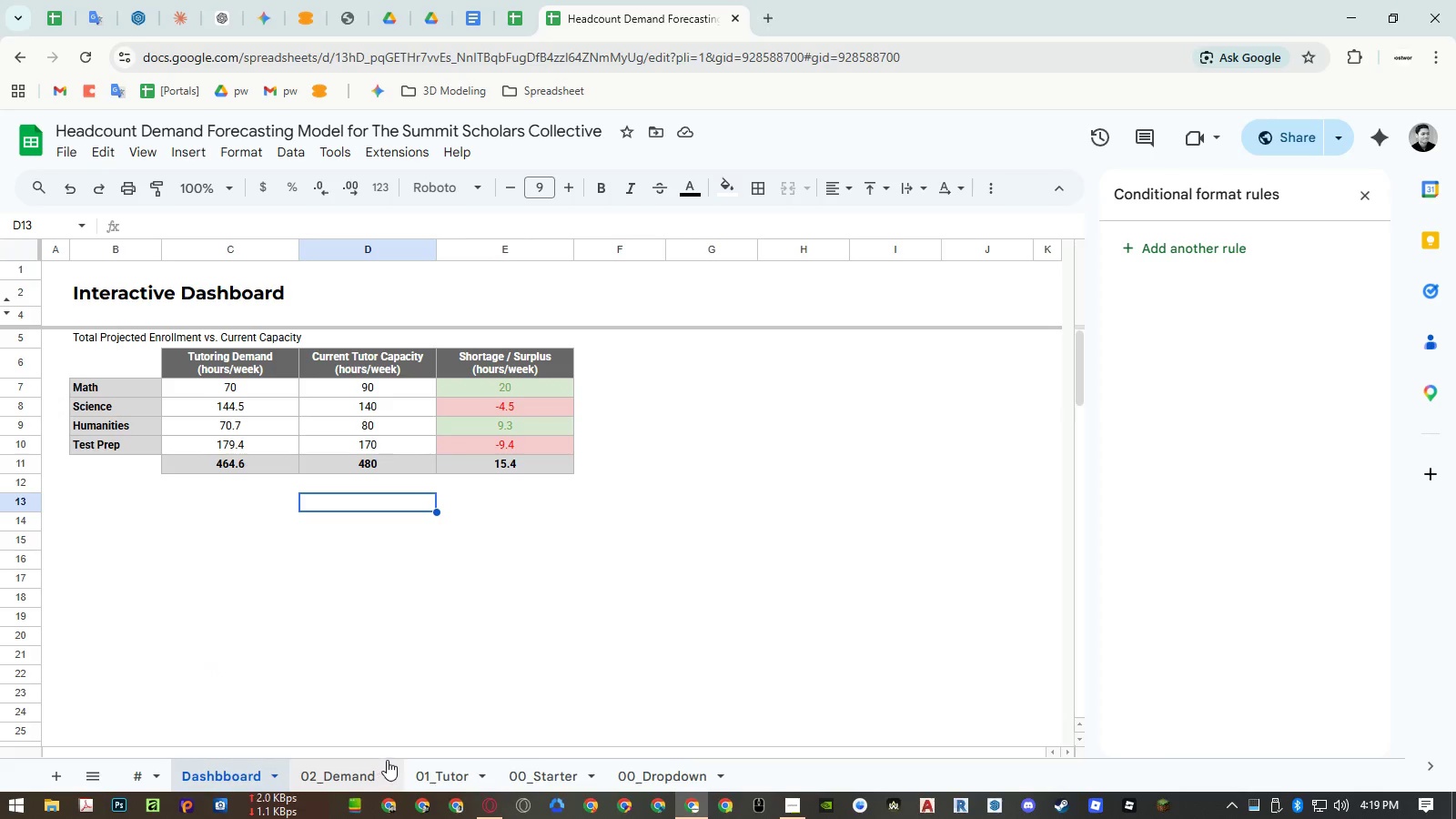 
wait(14.91)
 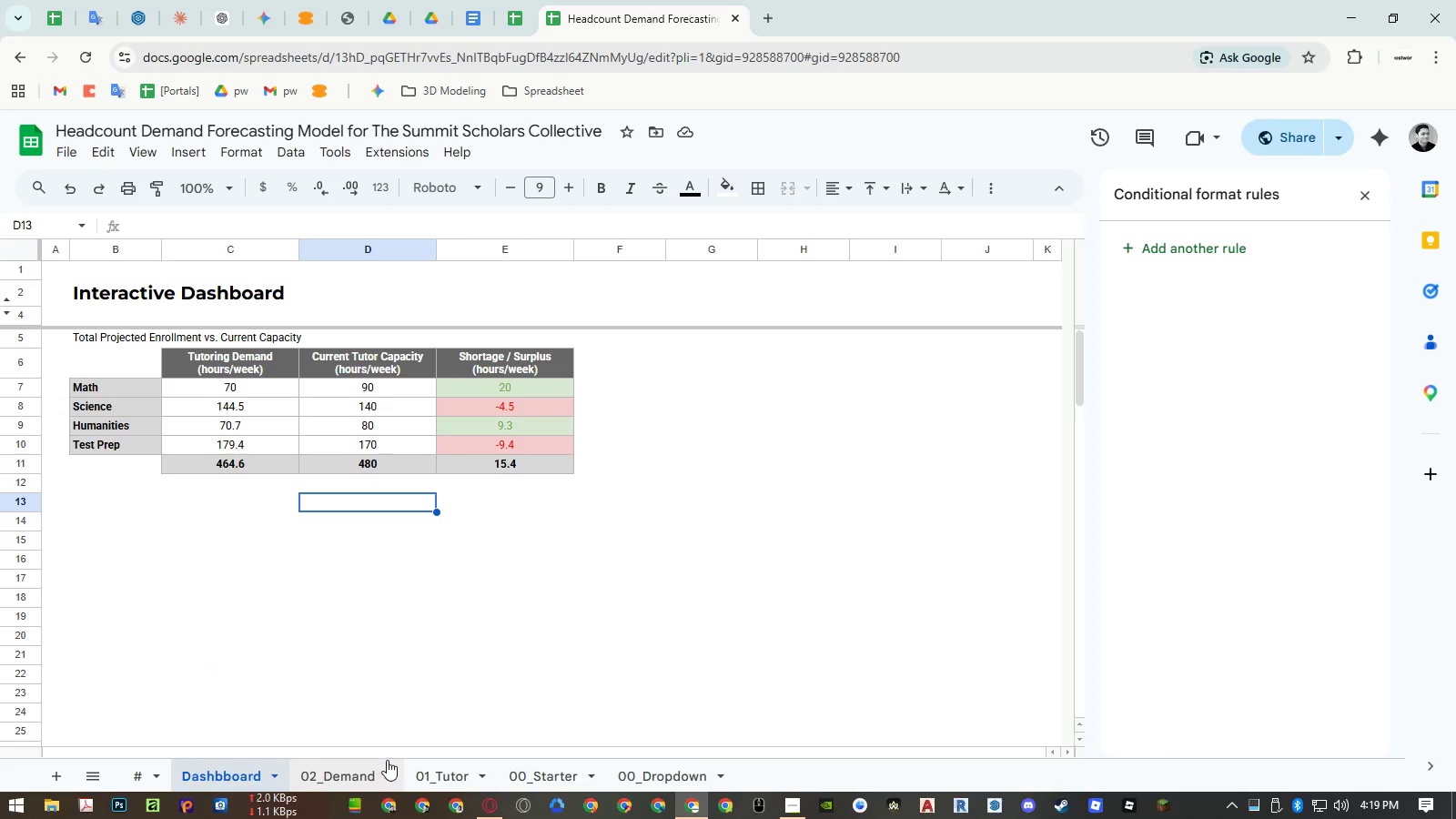 
left_click([530, 460])
 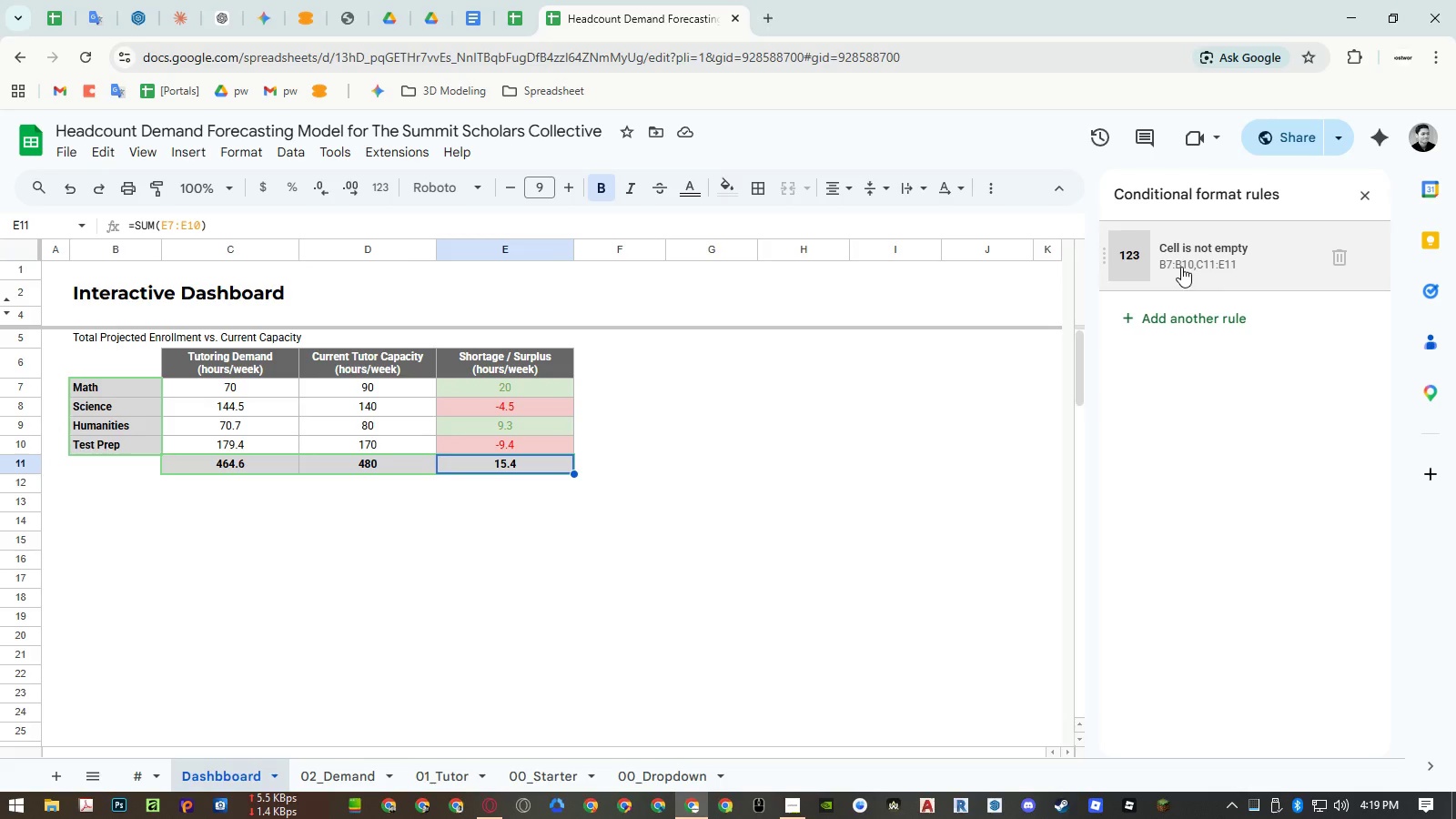 
wait(10.31)
 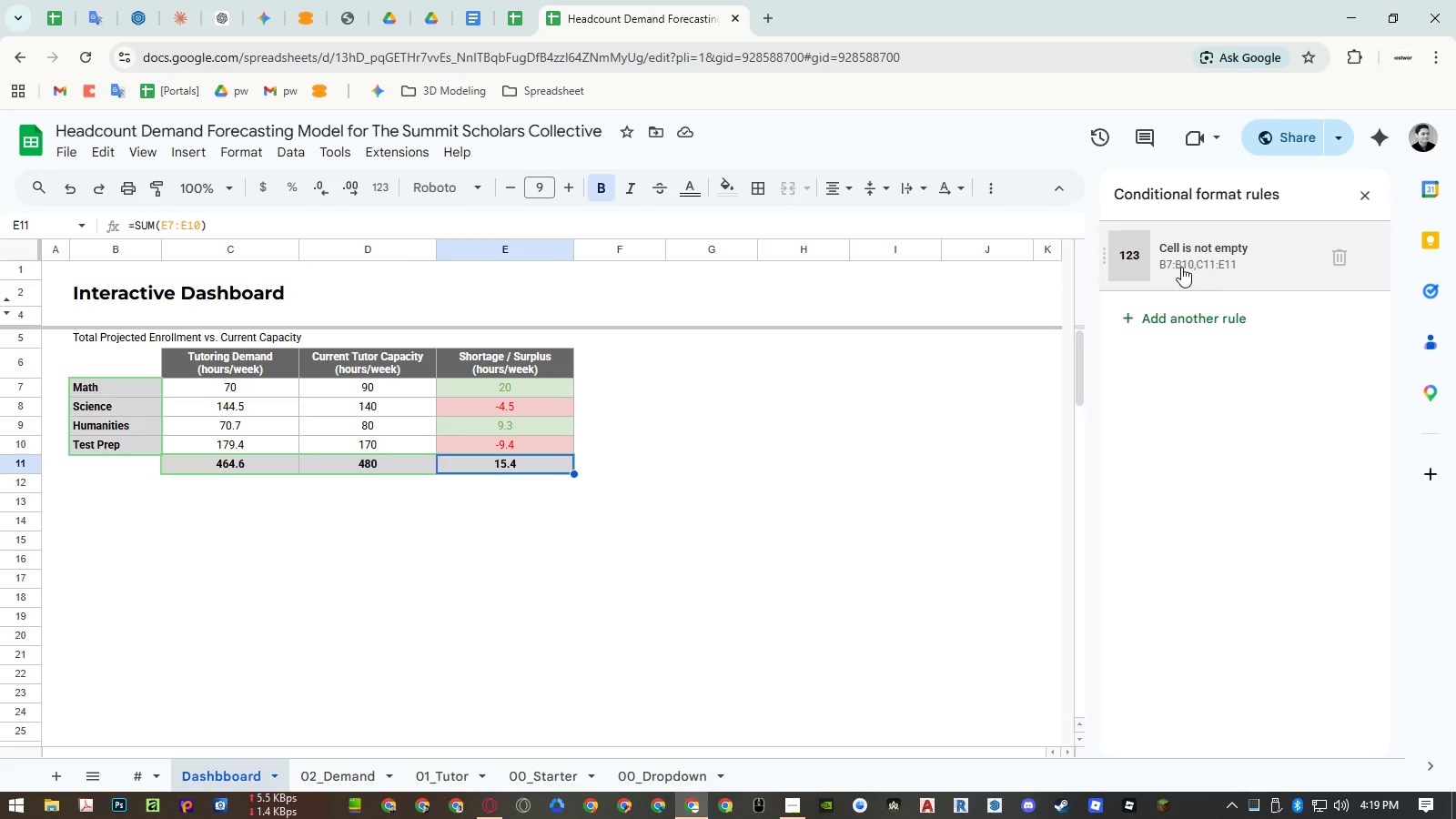 
left_click([1210, 329])
 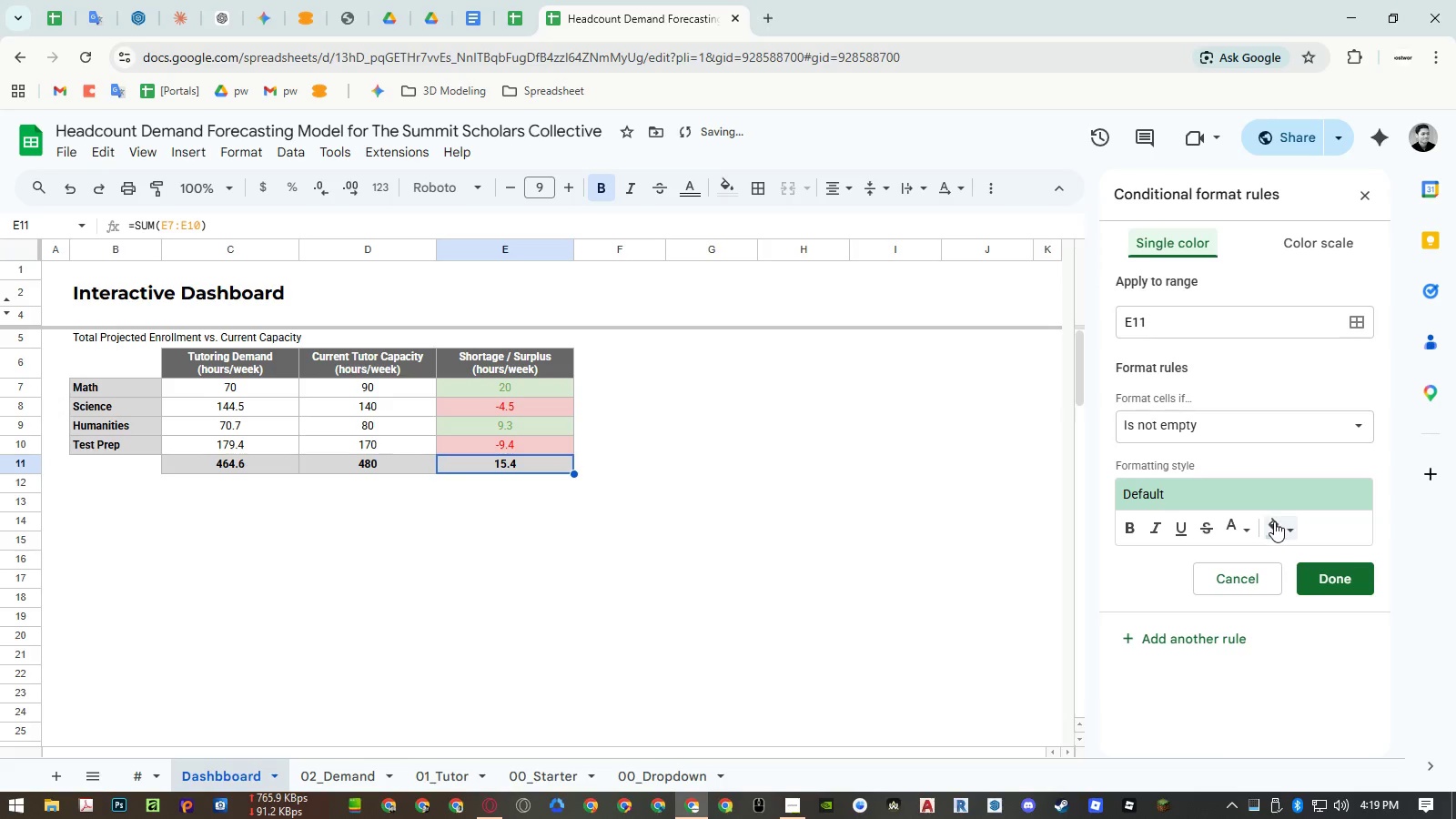 
left_click([1247, 428])
 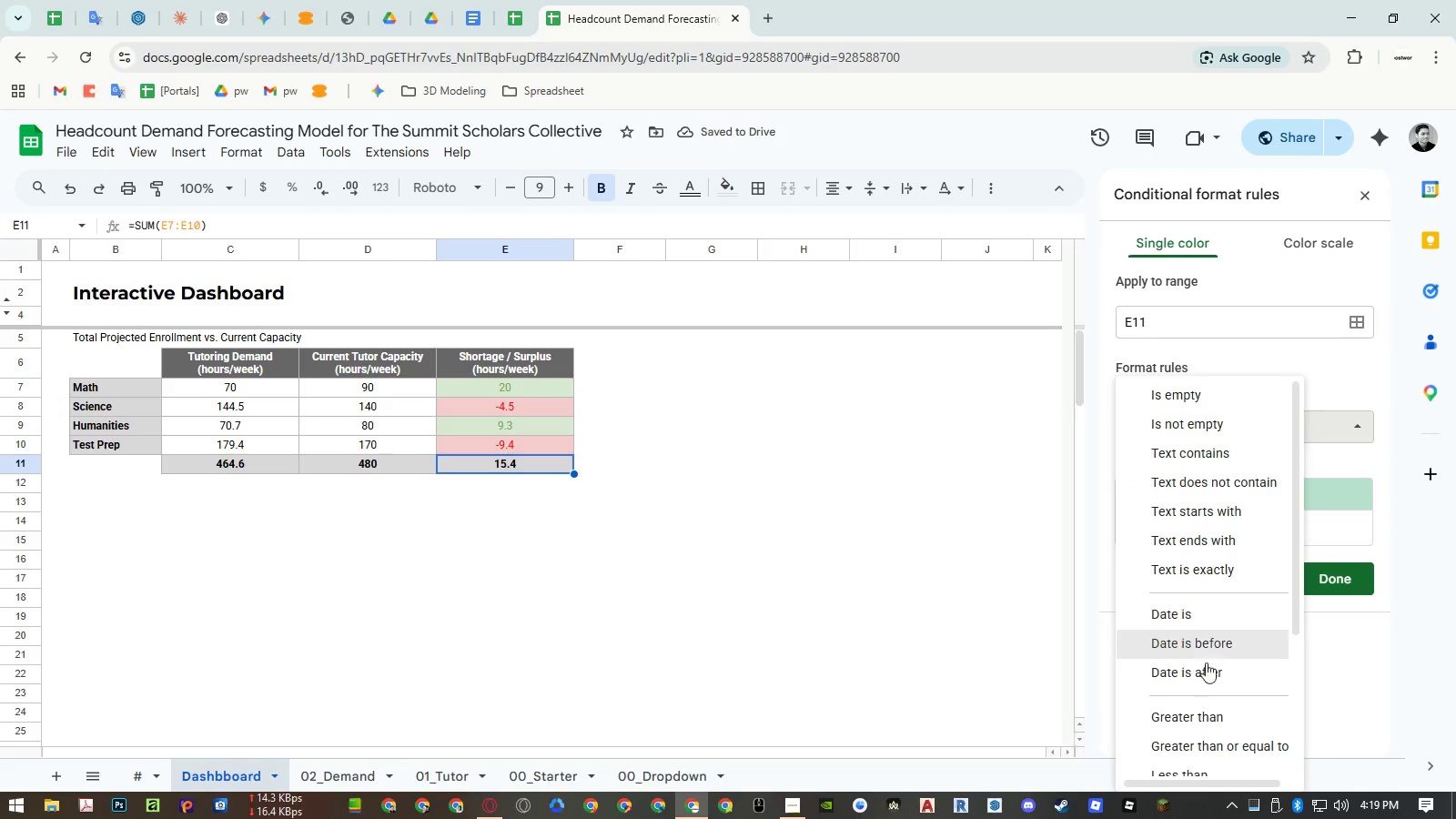 
left_click([1200, 712])
 